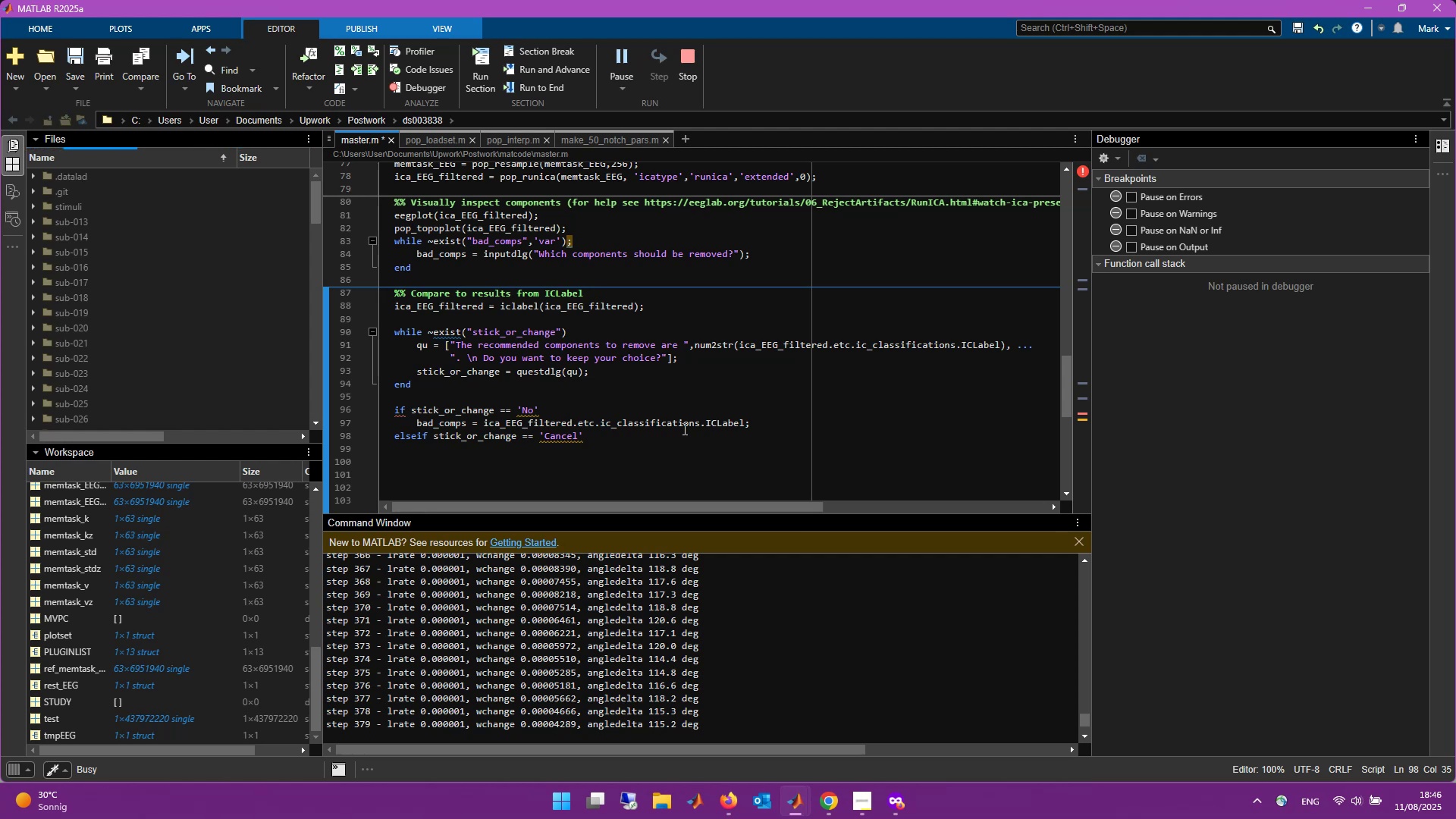 
key(Alt+Tab)
 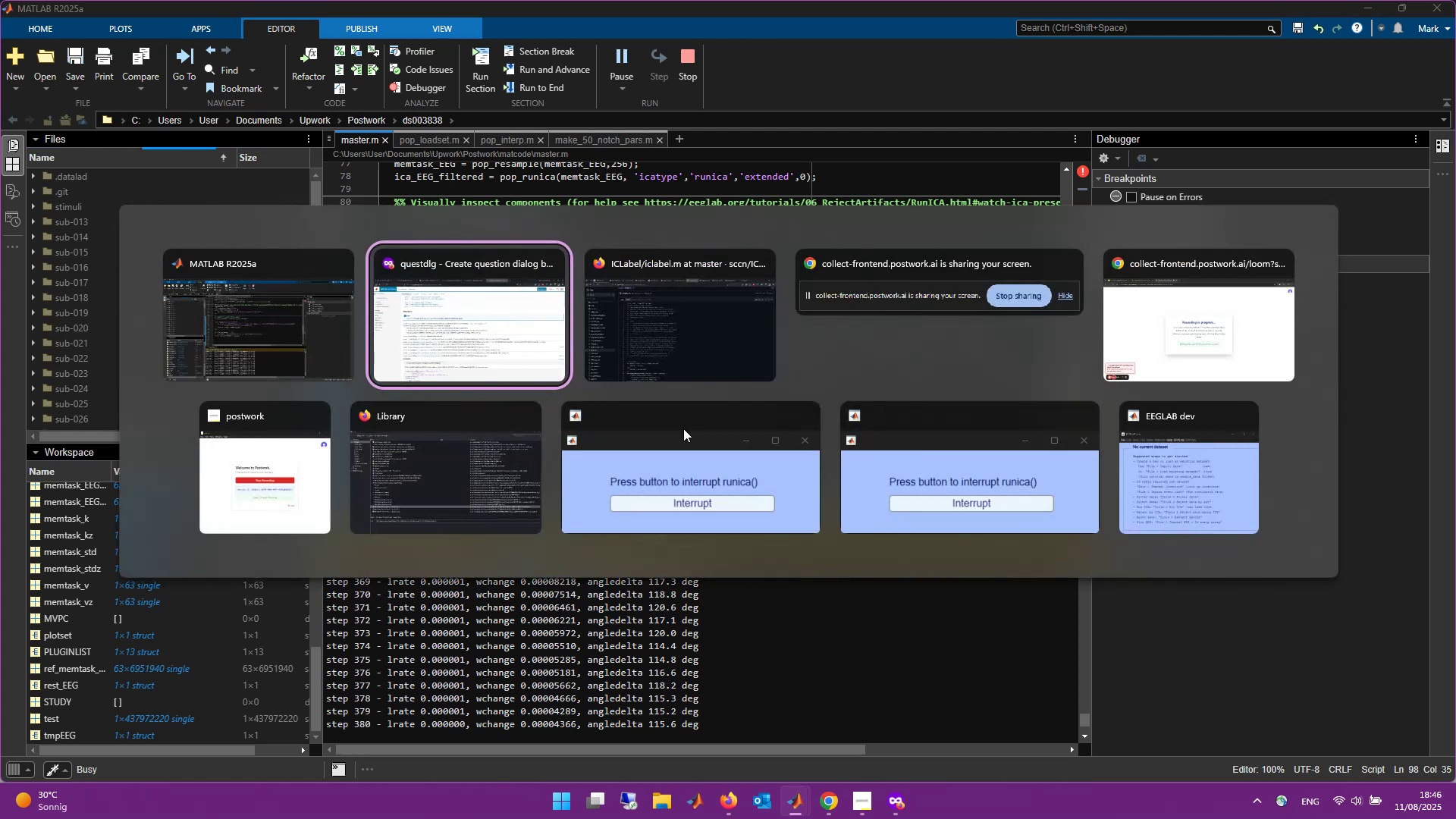 
key(Alt+Tab)
 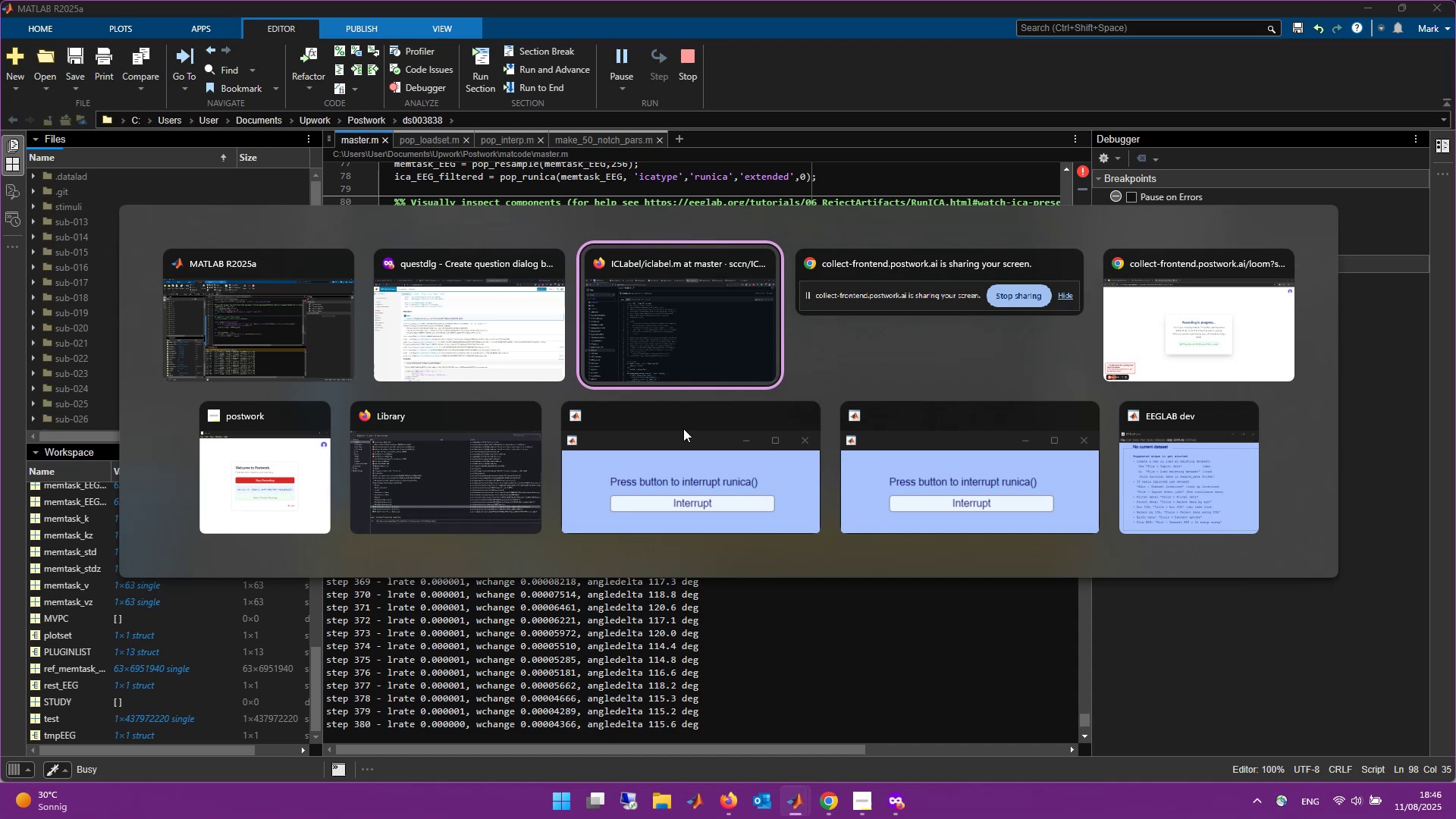 
key(Alt+ArrowLeft)
 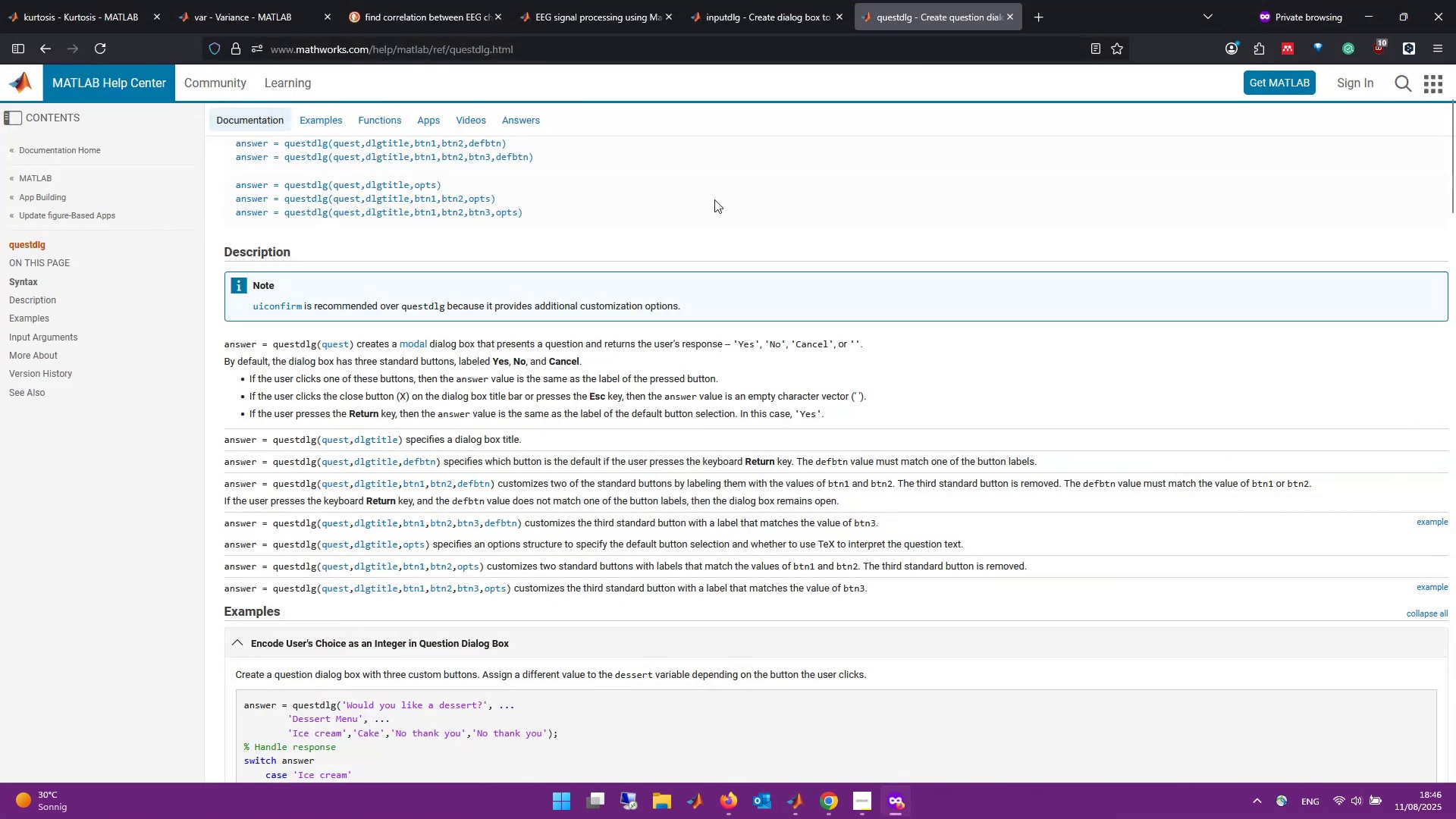 
left_click([681, 44])
 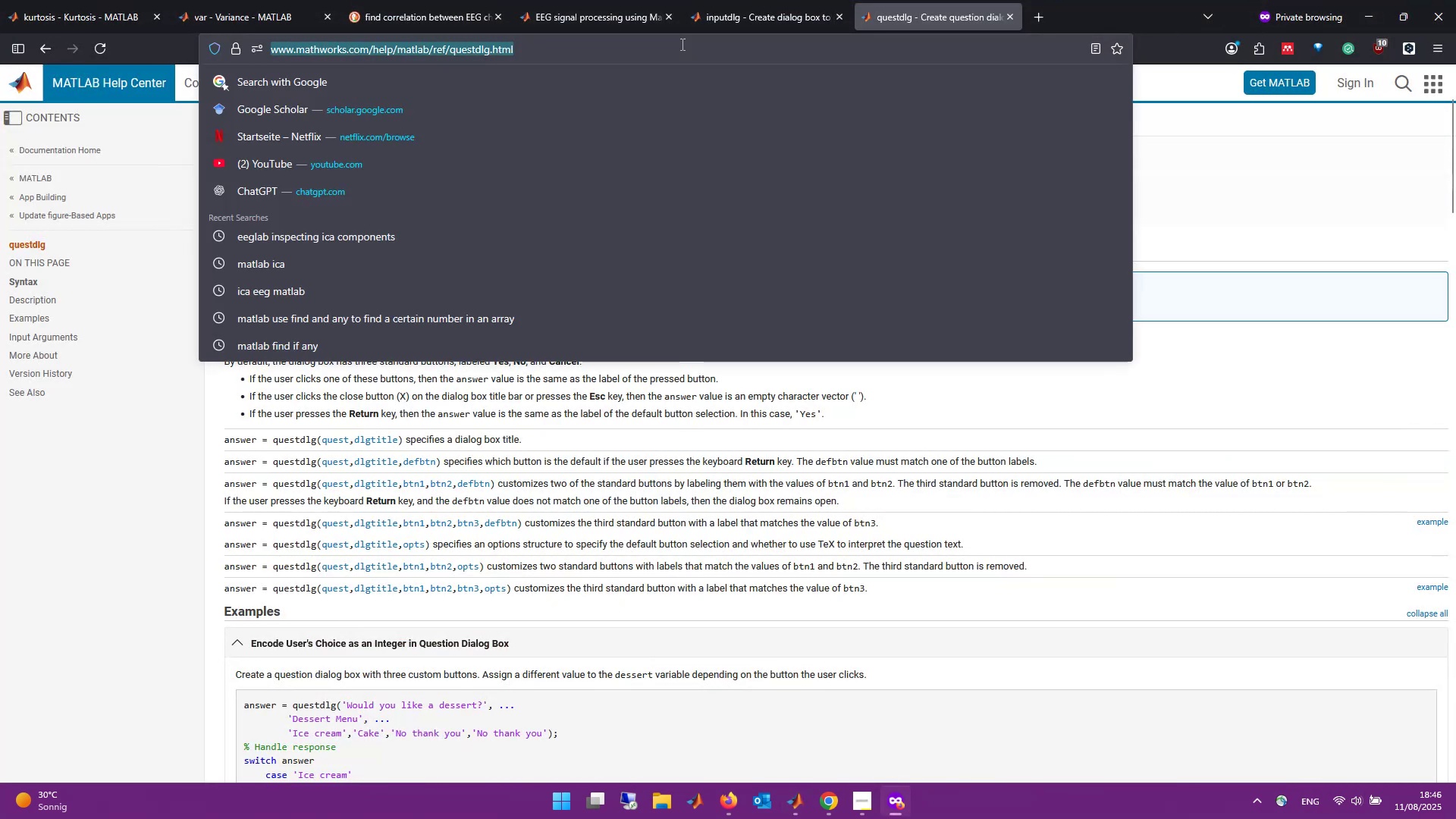 
type(matlab end )
key(Backspace)
key(Backspace)
key(Backspace)
key(Backspace)
type(stop script4)
key(Backspace)
 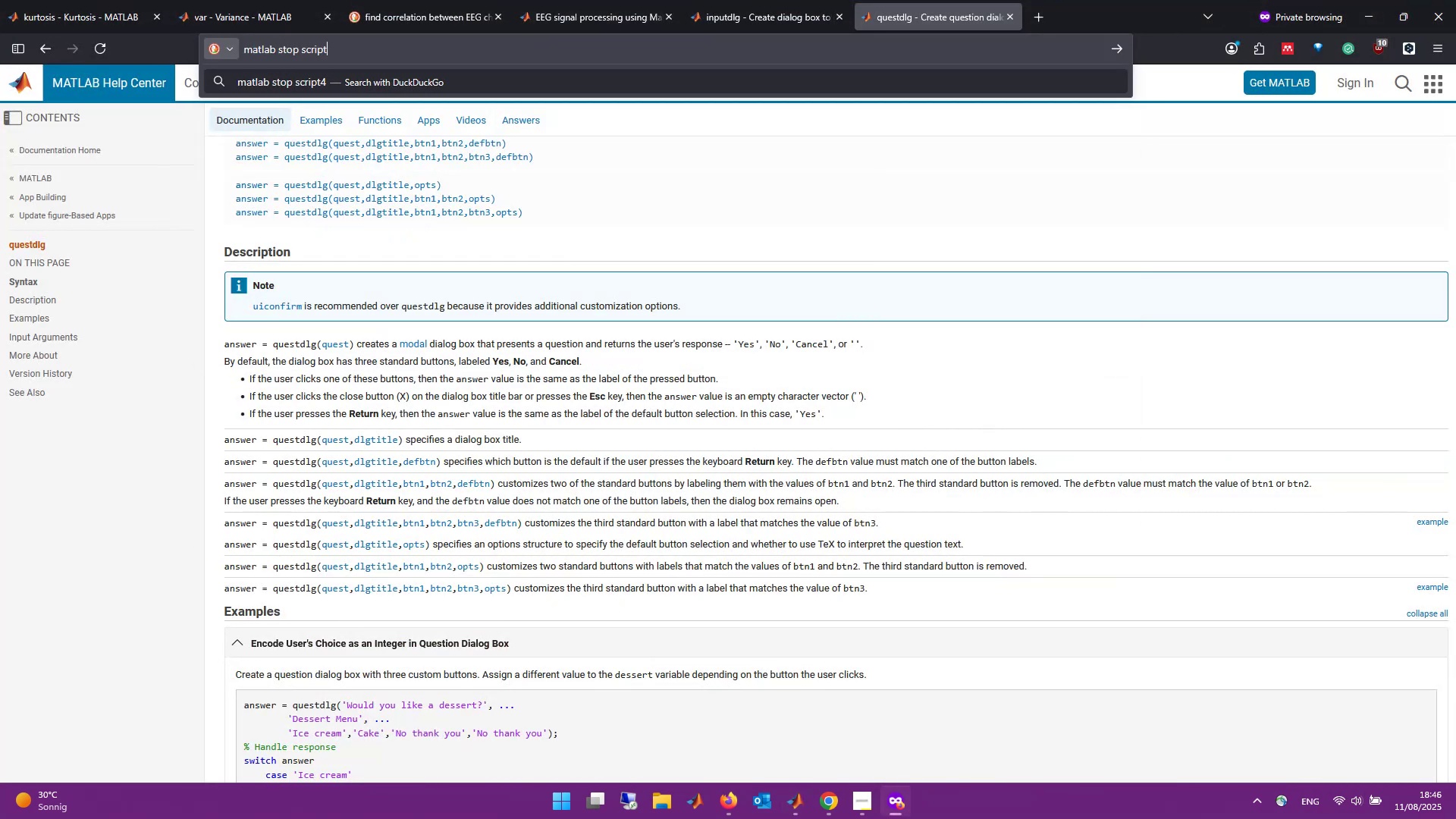 
key(Enter)
 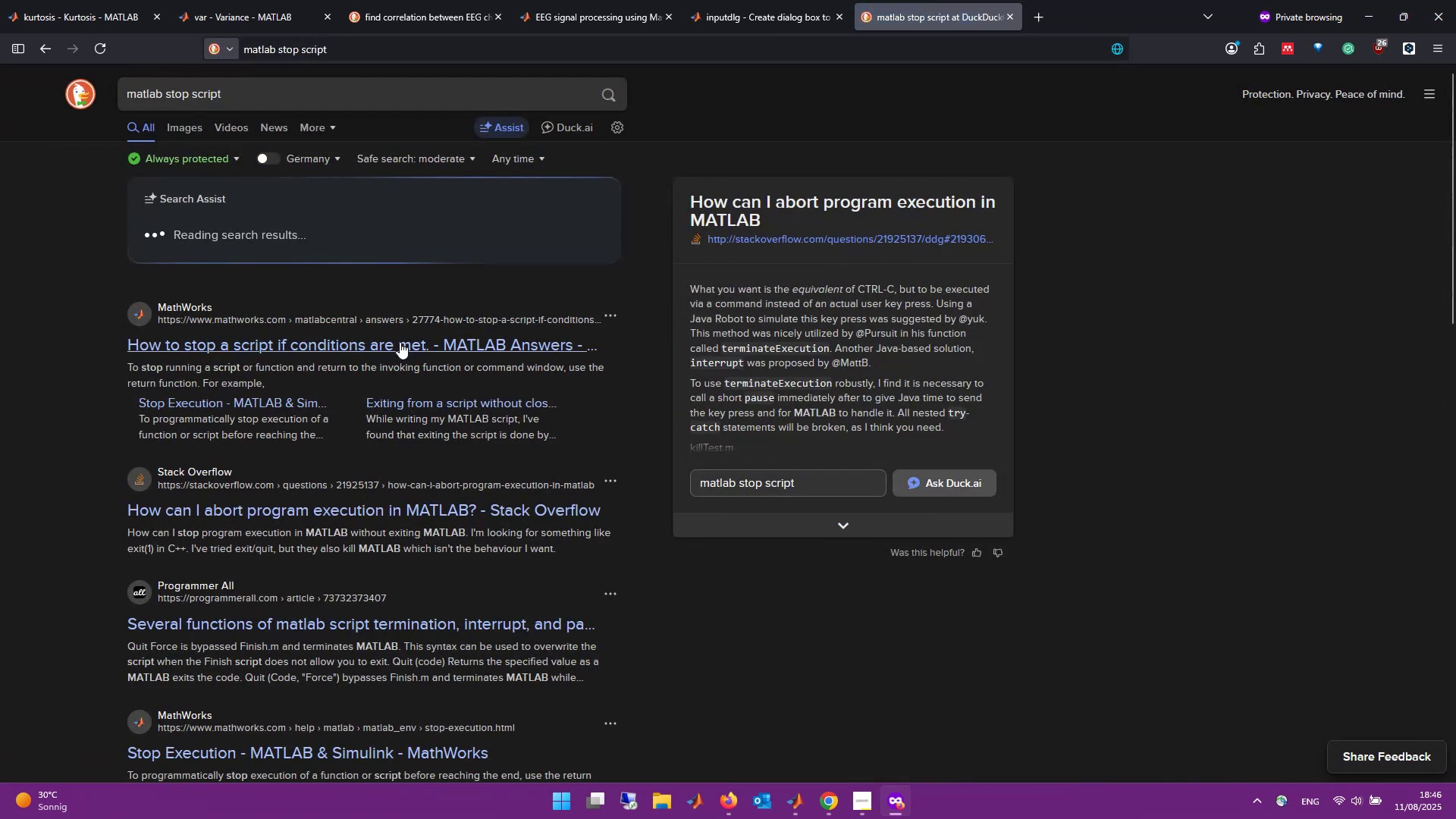 
left_click([397, 342])
 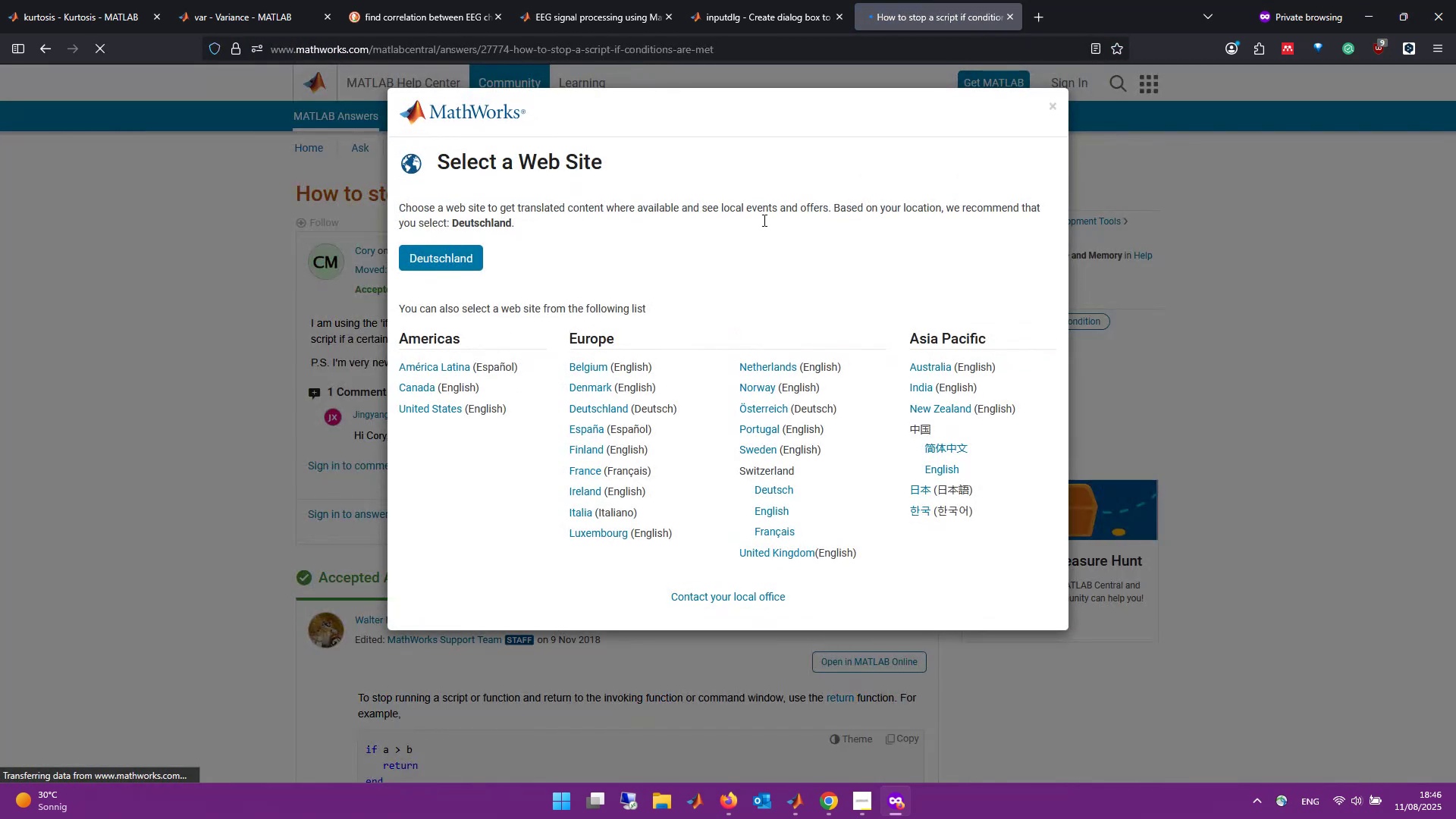 
left_click([1053, 102])
 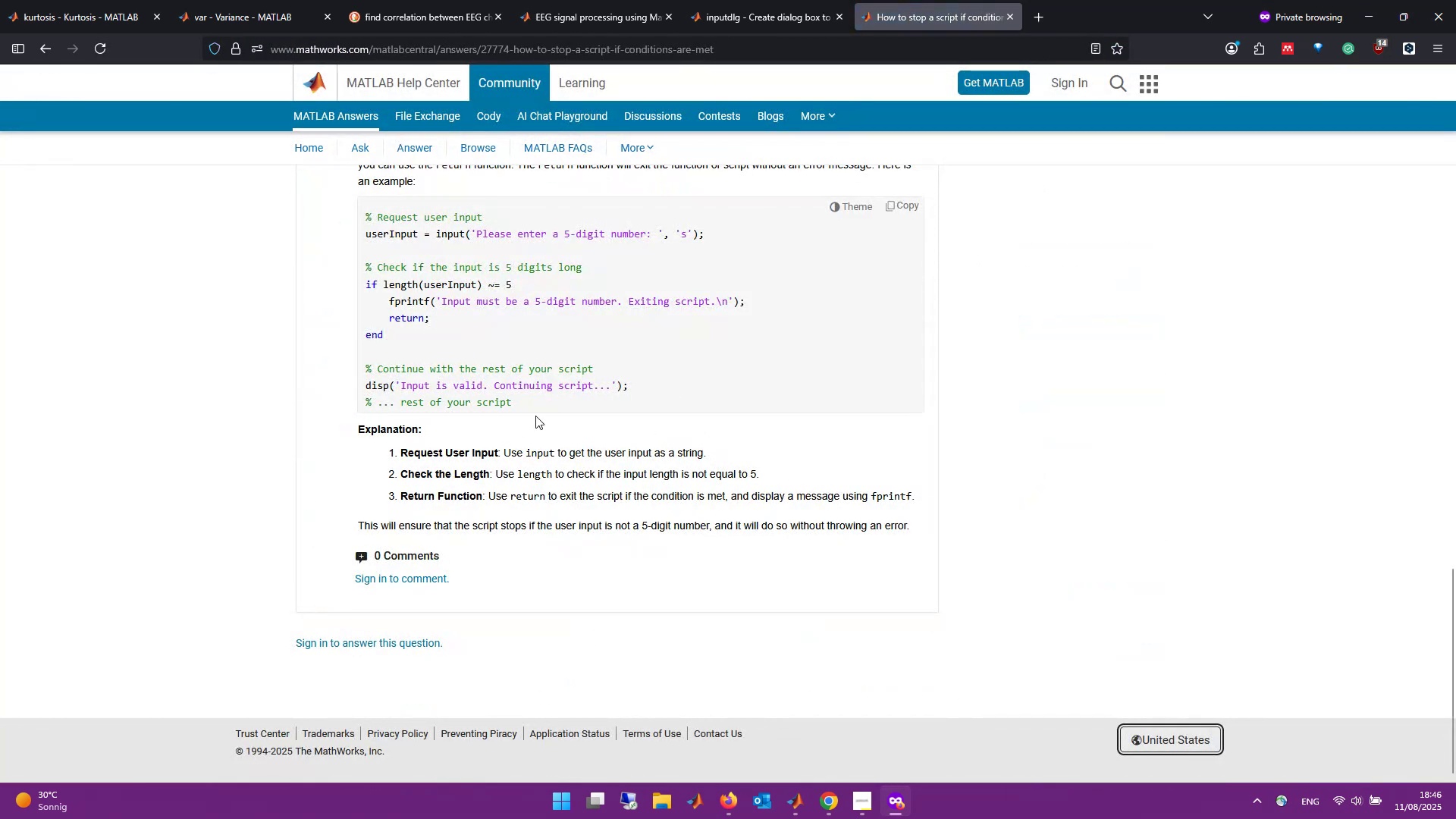 
scroll: coordinate [565, 657], scroll_direction: up, amount: 15.0
 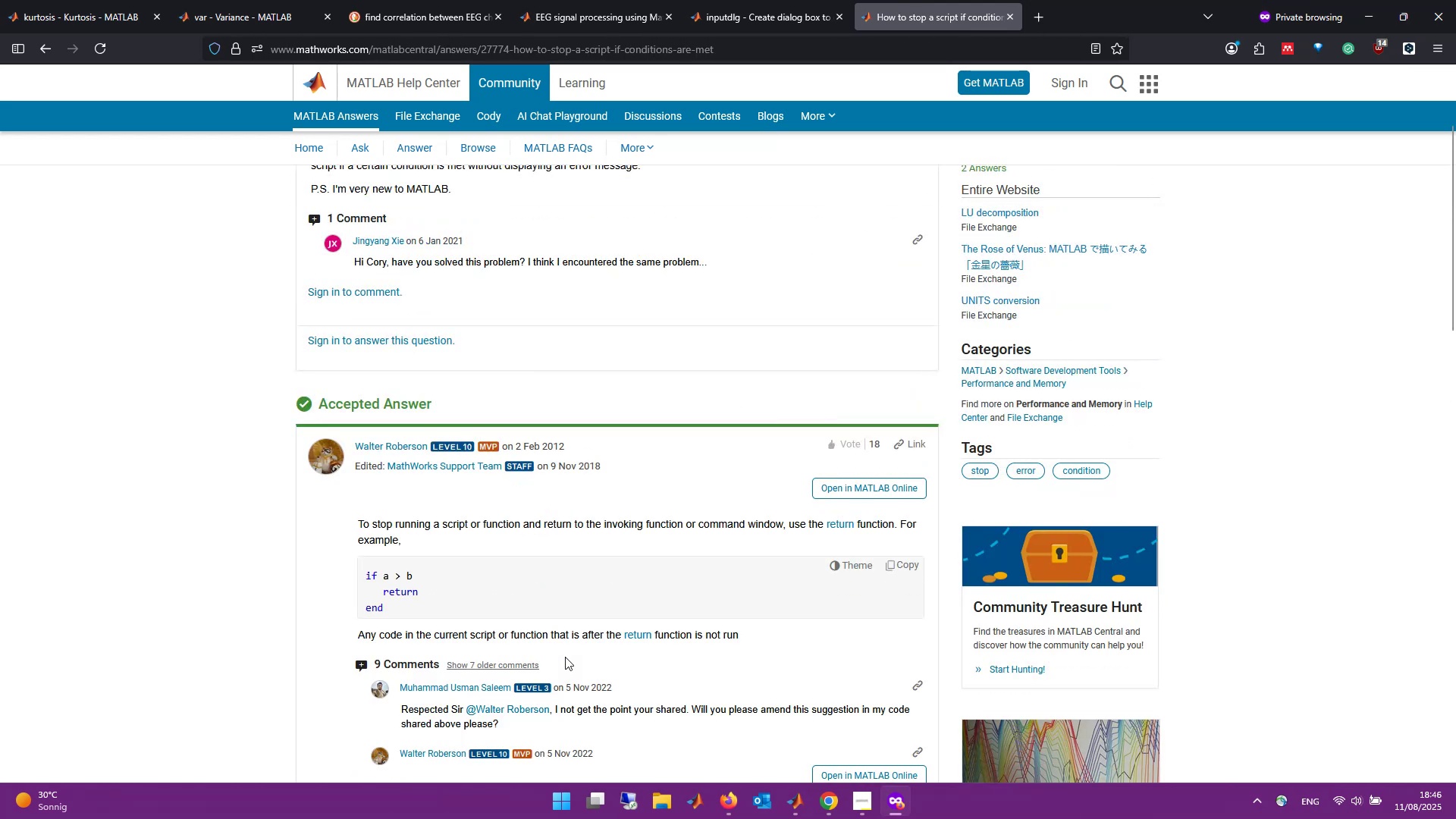 
scroll: coordinate [566, 654], scroll_direction: down, amount: 1.0
 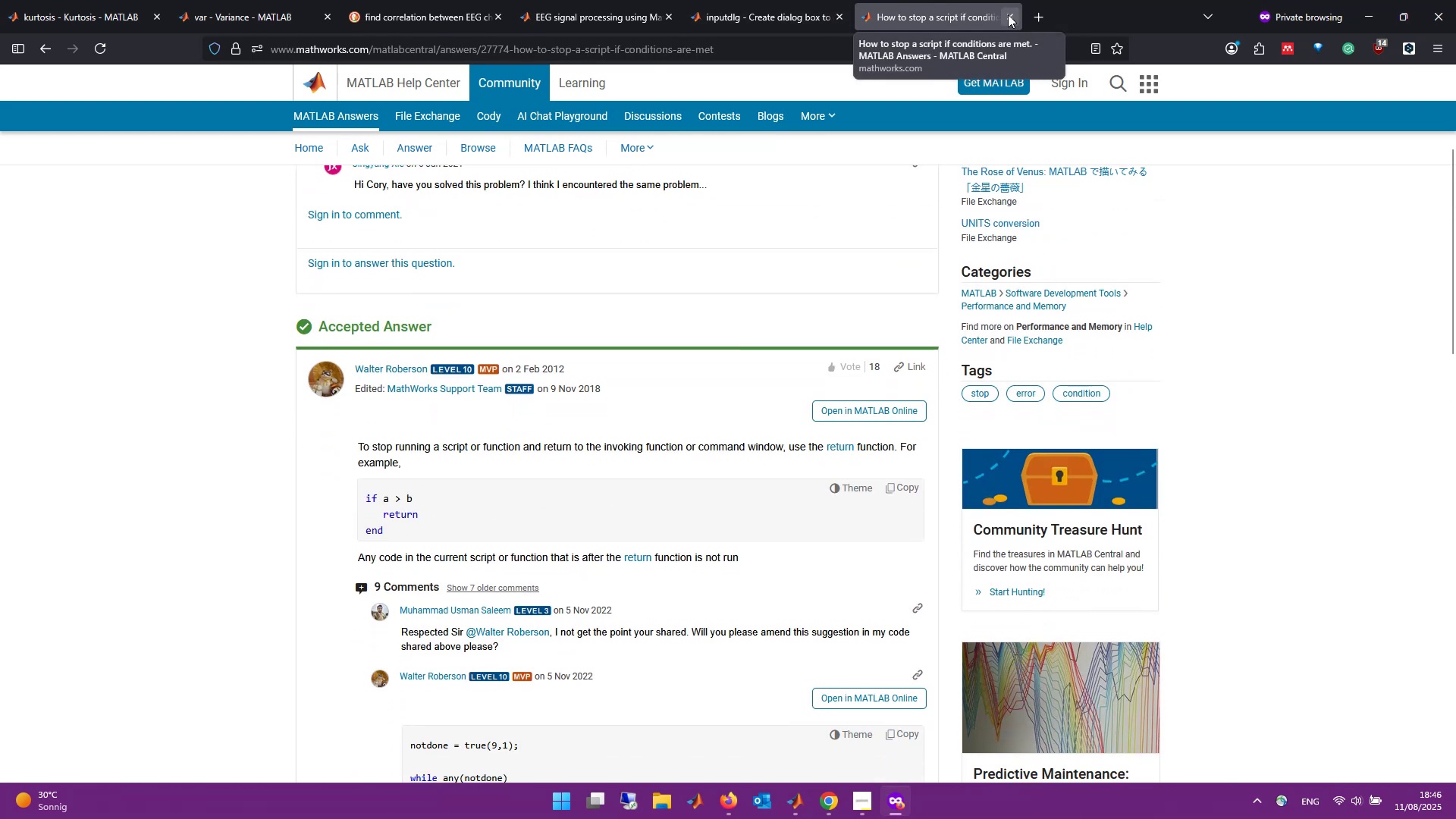 
left_click([1008, 14])
 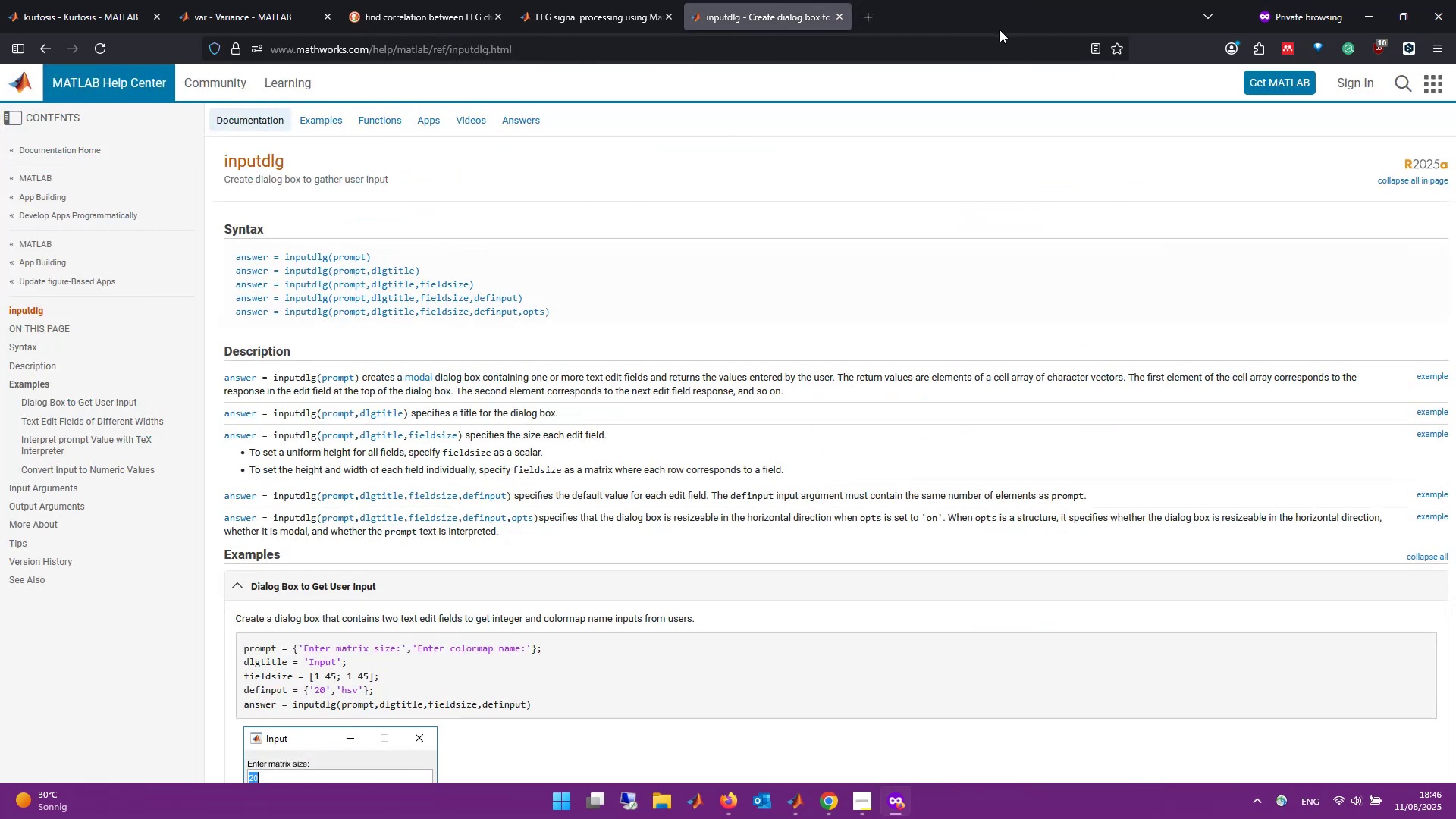 
key(Alt+AltLeft)
 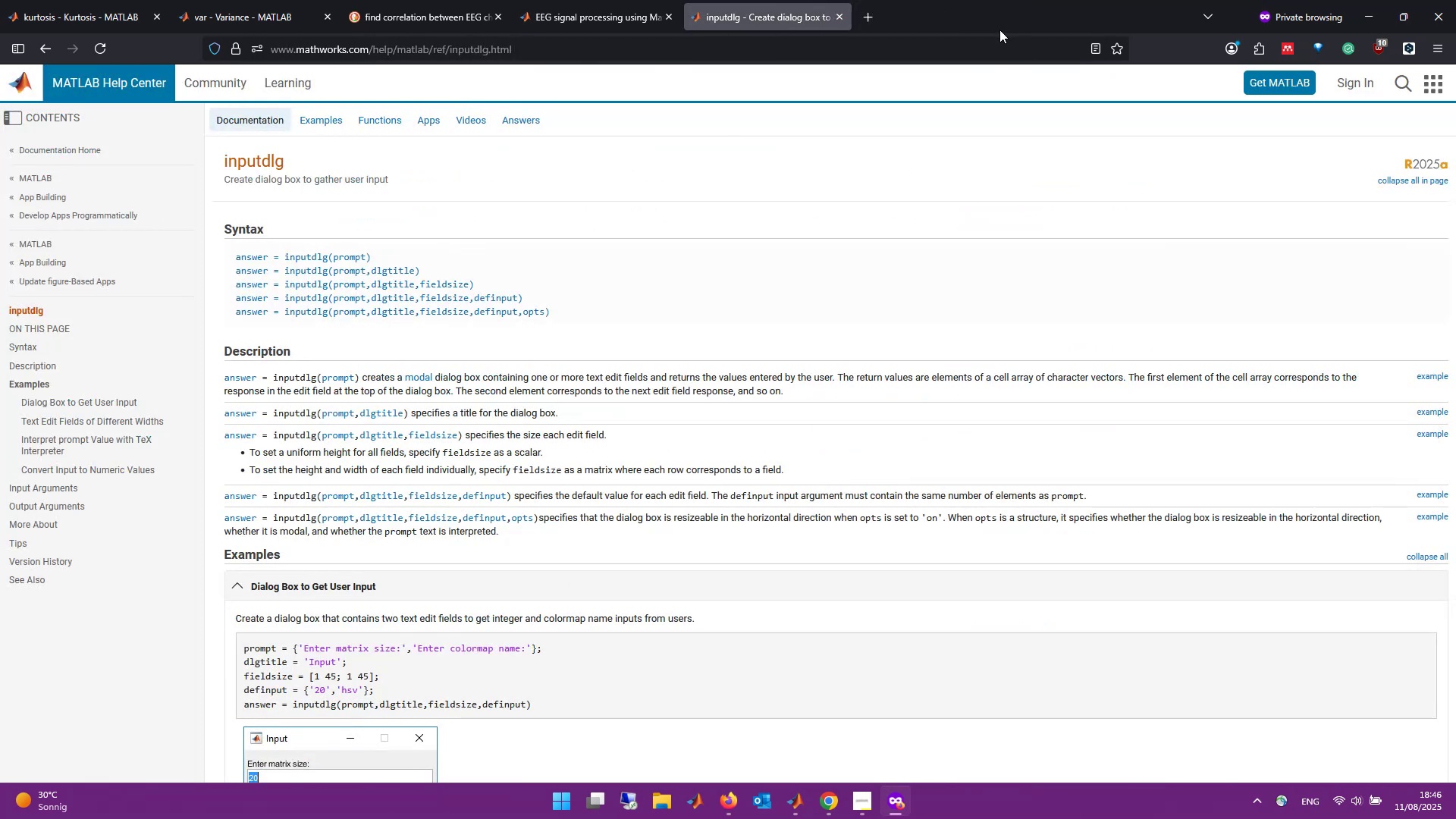 
key(Tab)
type(reut)
key(Backspace)
key(Backspace)
type(turn)
 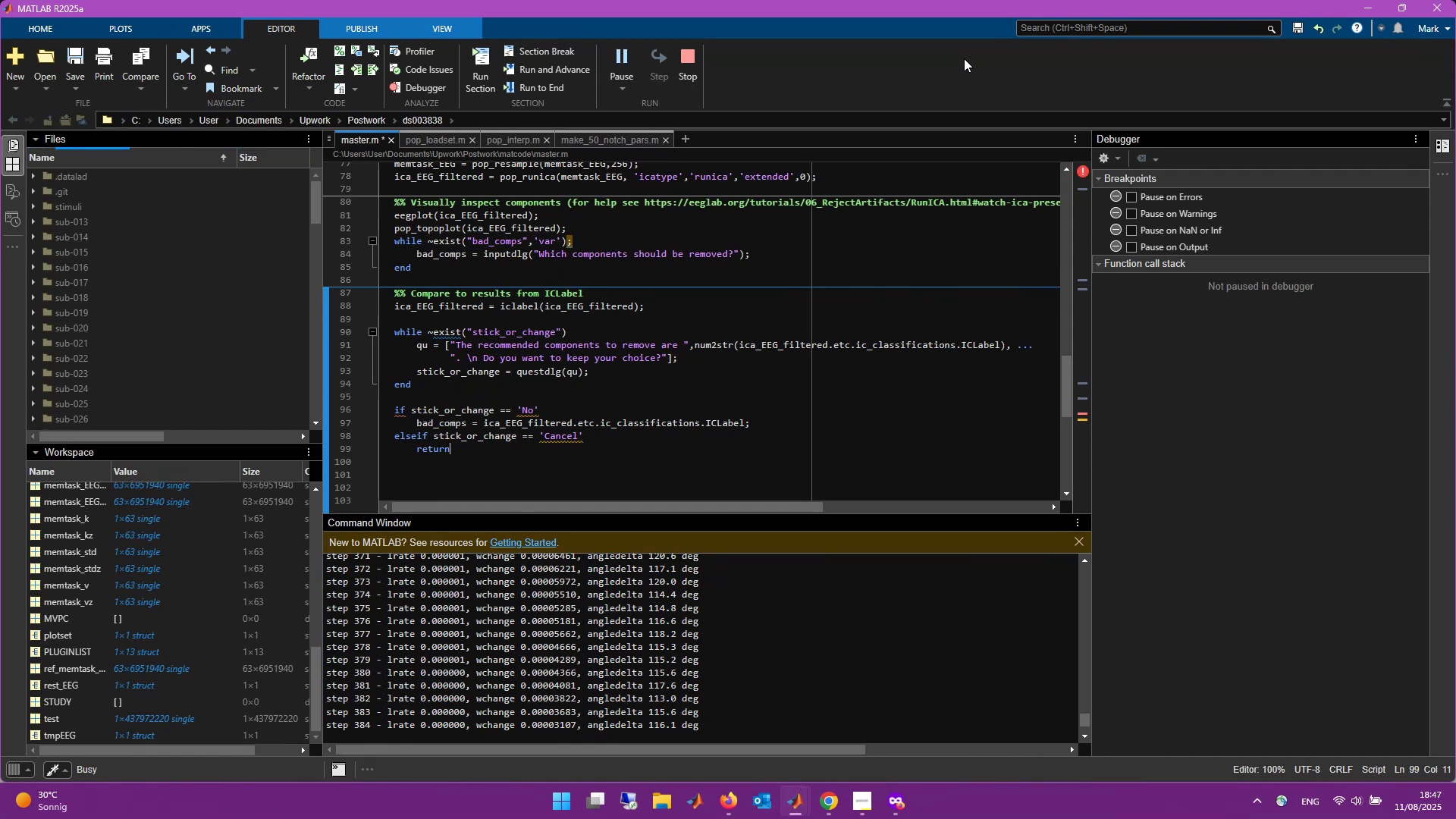 
key(Enter)
 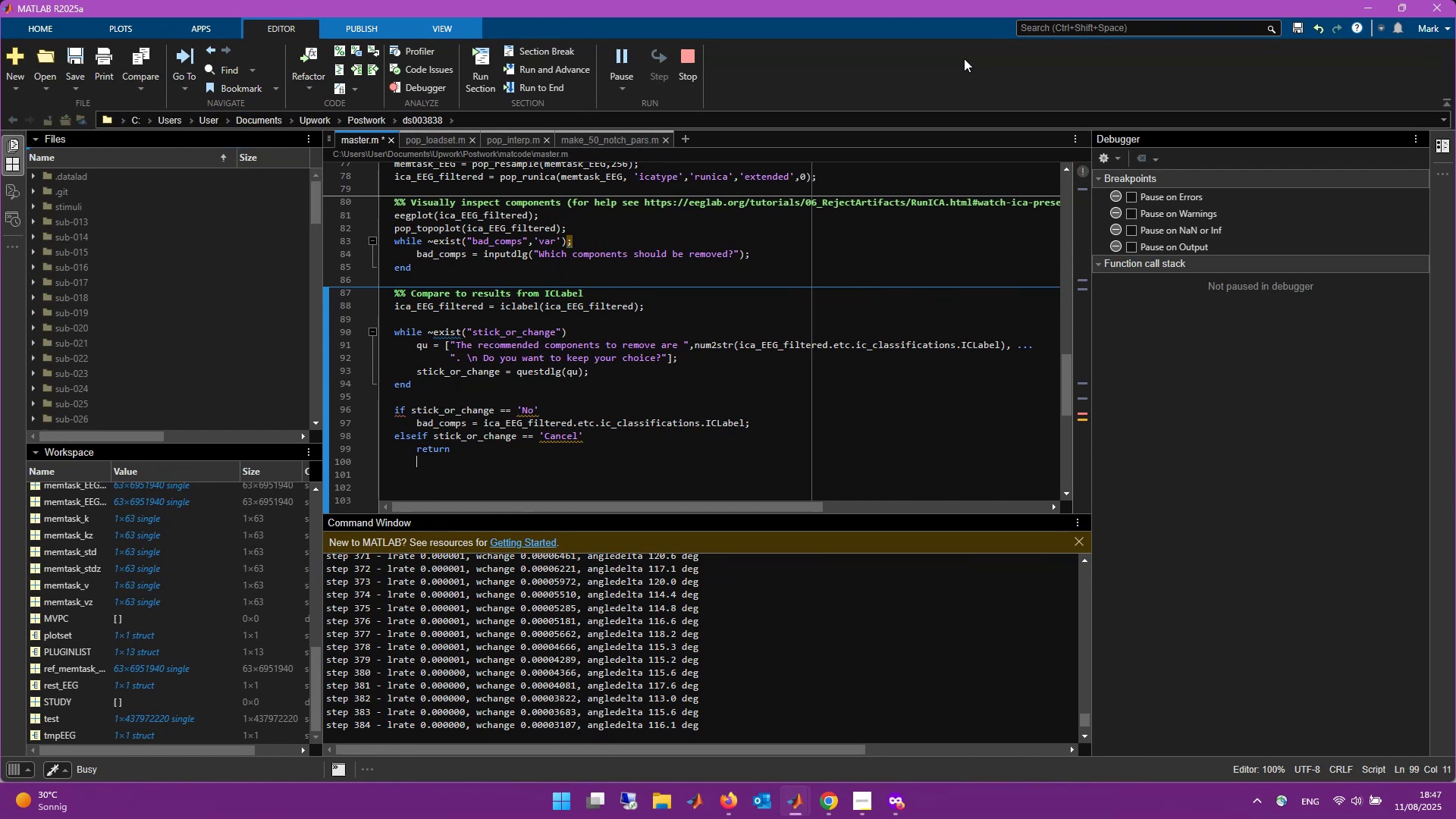 
type(end)
 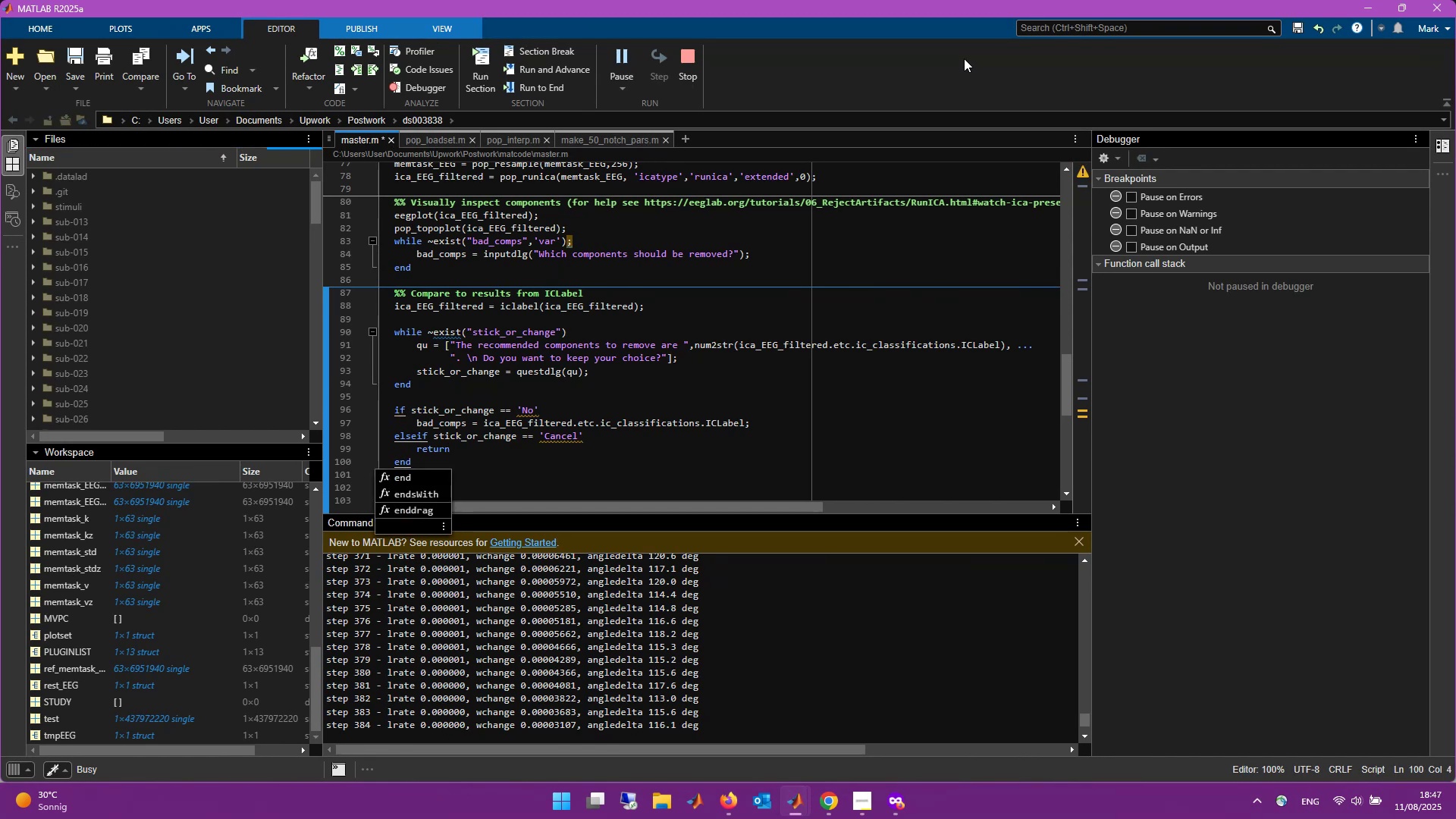 
key(Enter)
 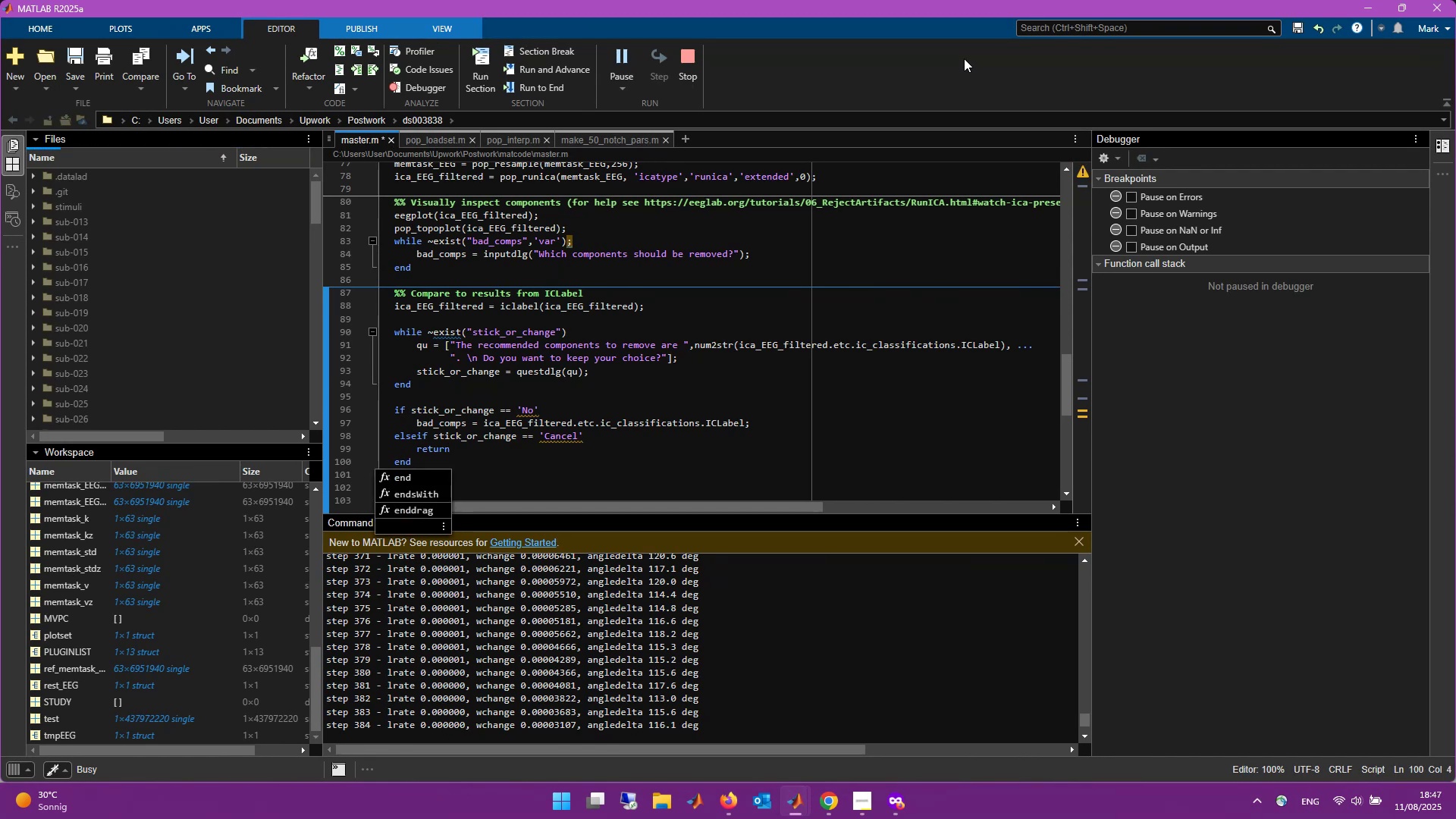 
key(Enter)
 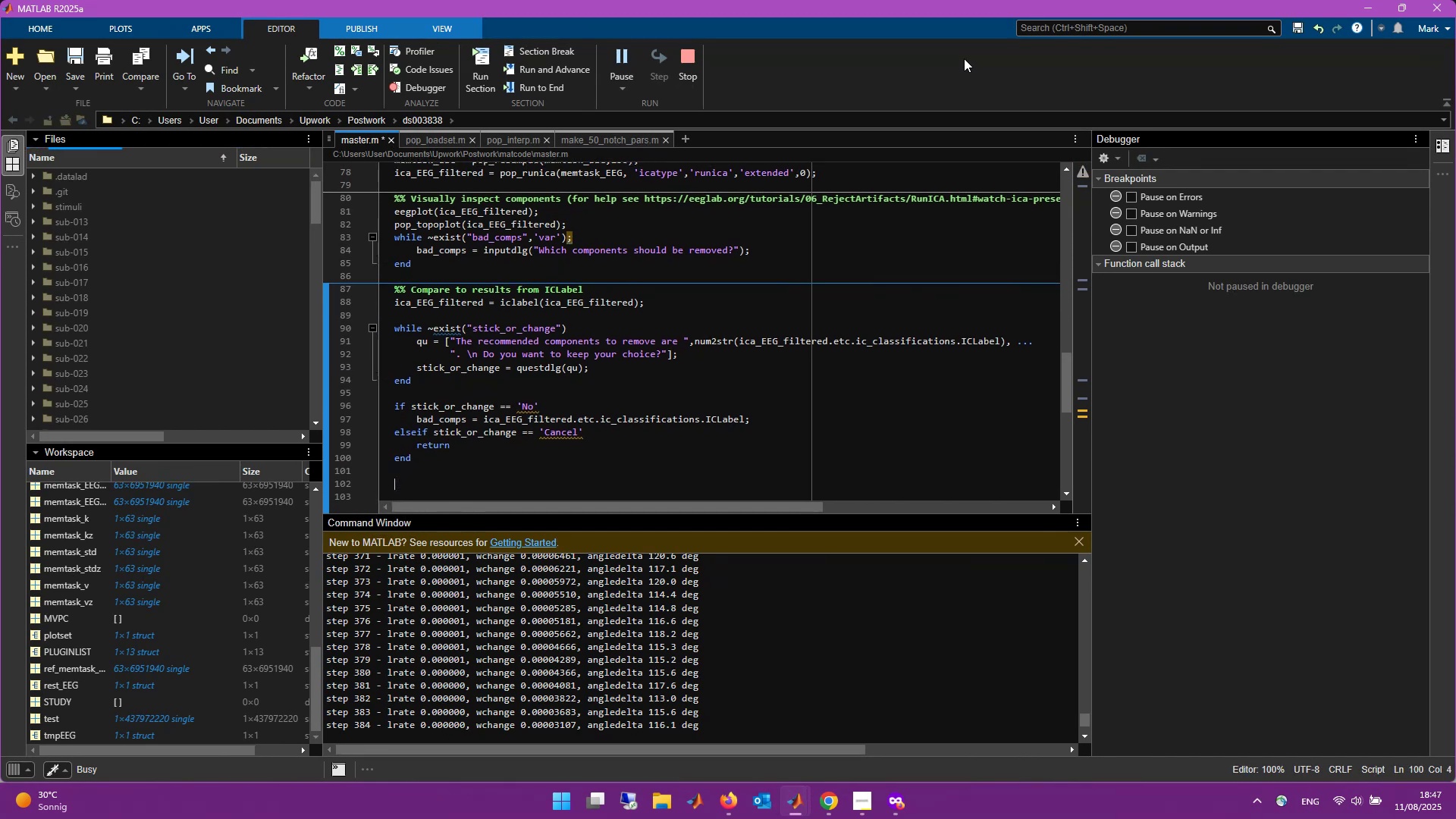 
key(Control+S)
 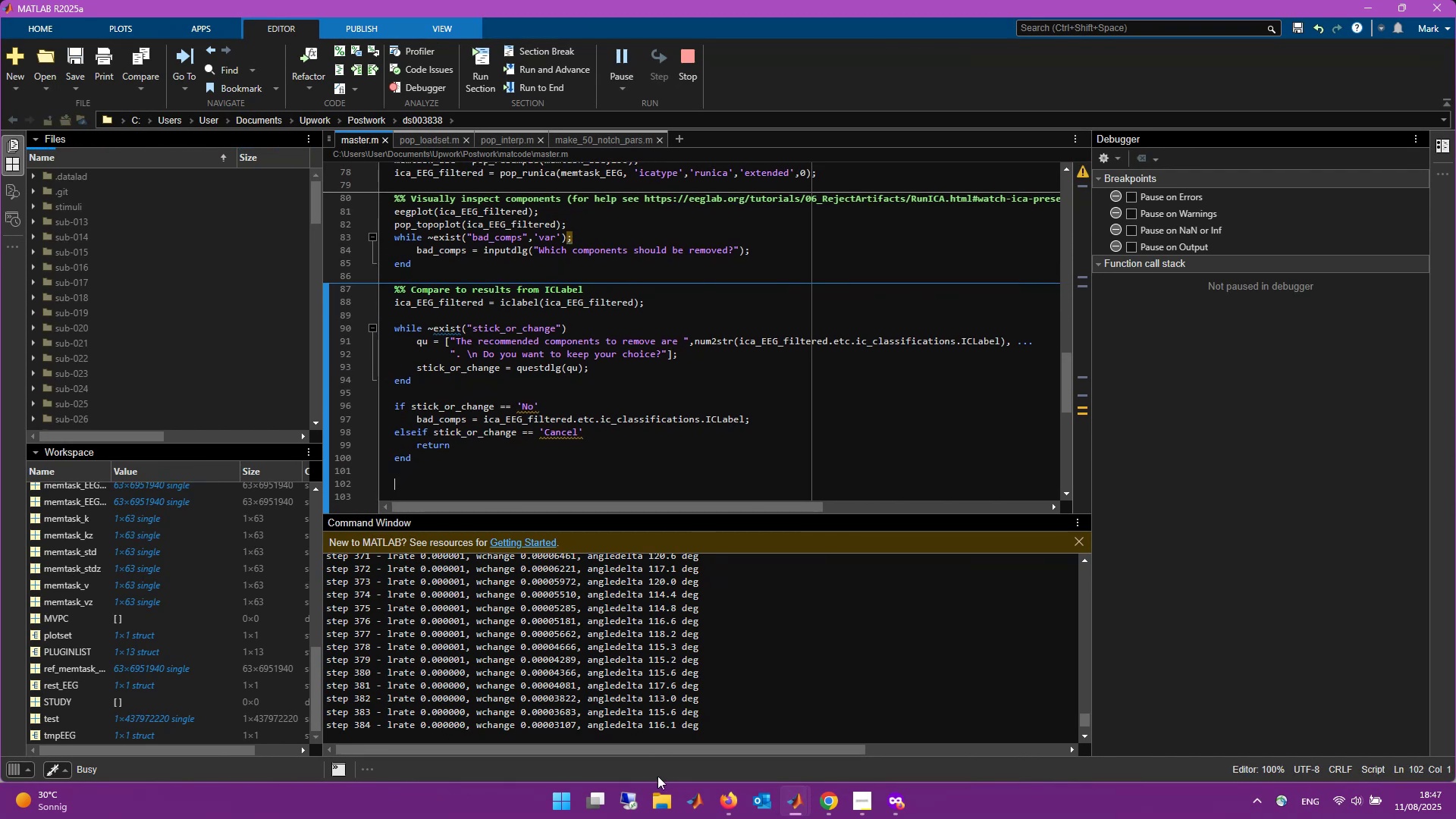 
scroll: coordinate [657, 695], scroll_direction: up, amount: 11.0
 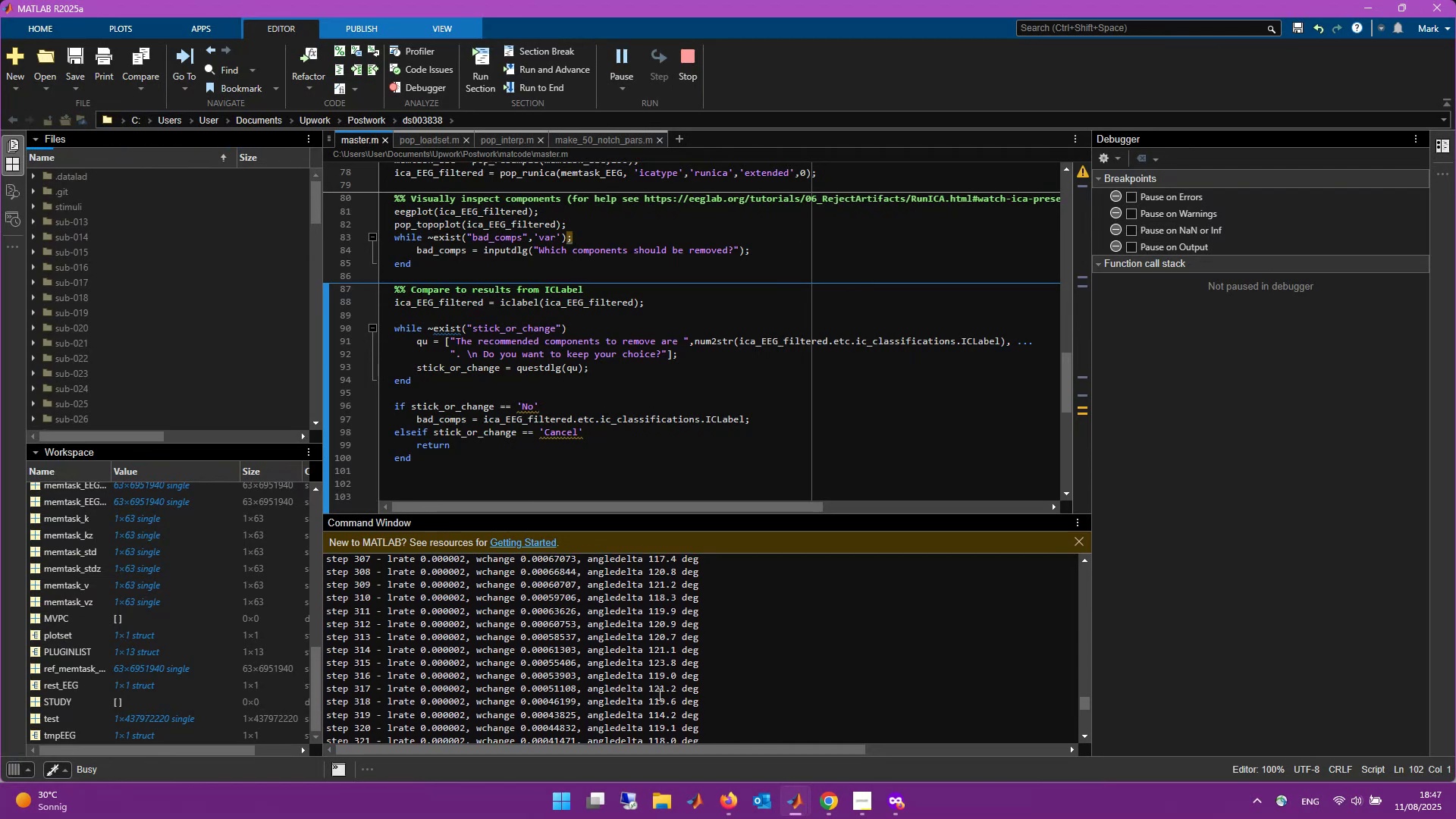 
scroll: coordinate [658, 694], scroll_direction: down, amount: 14.0
 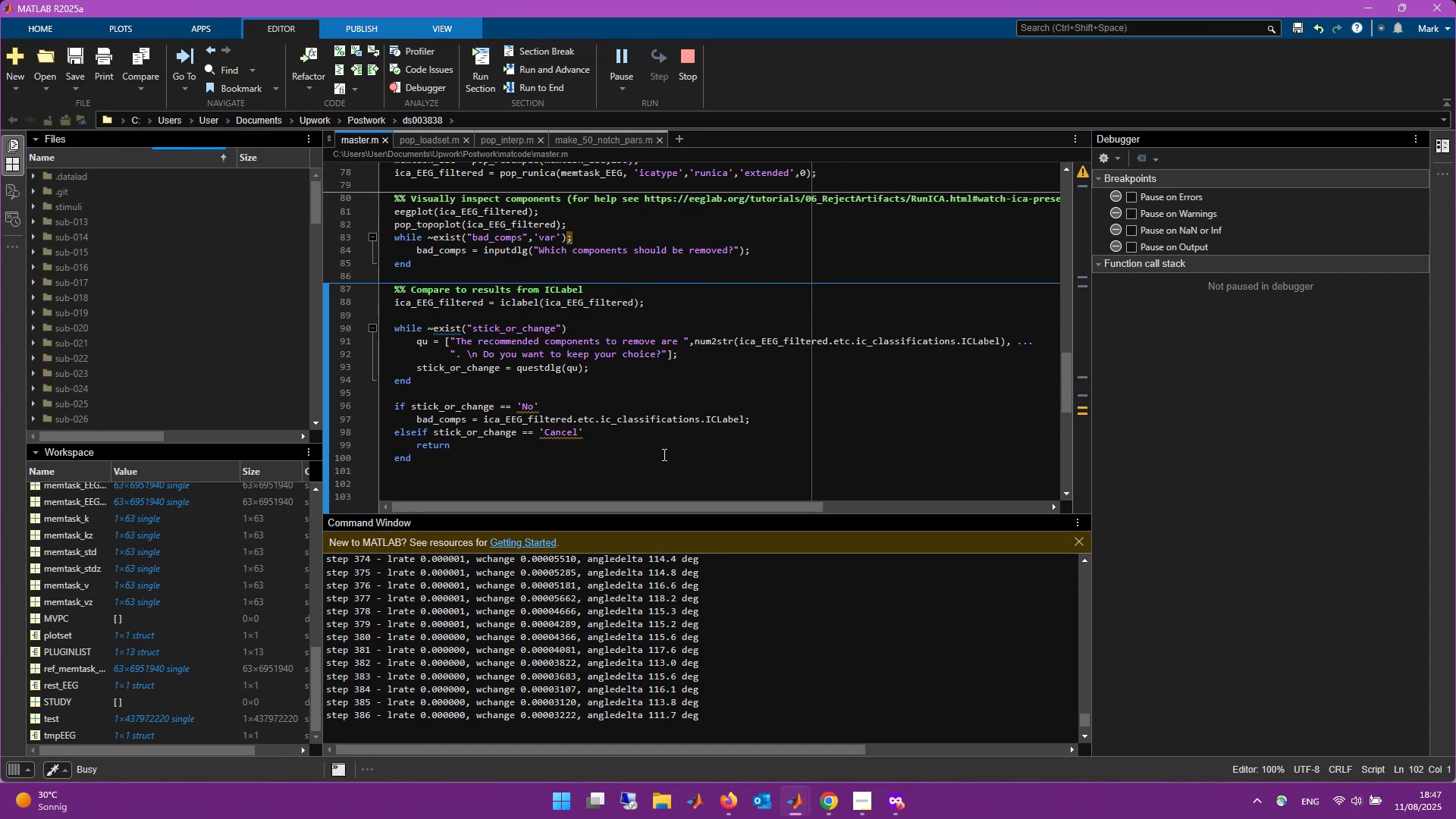 
wait(11.18)
 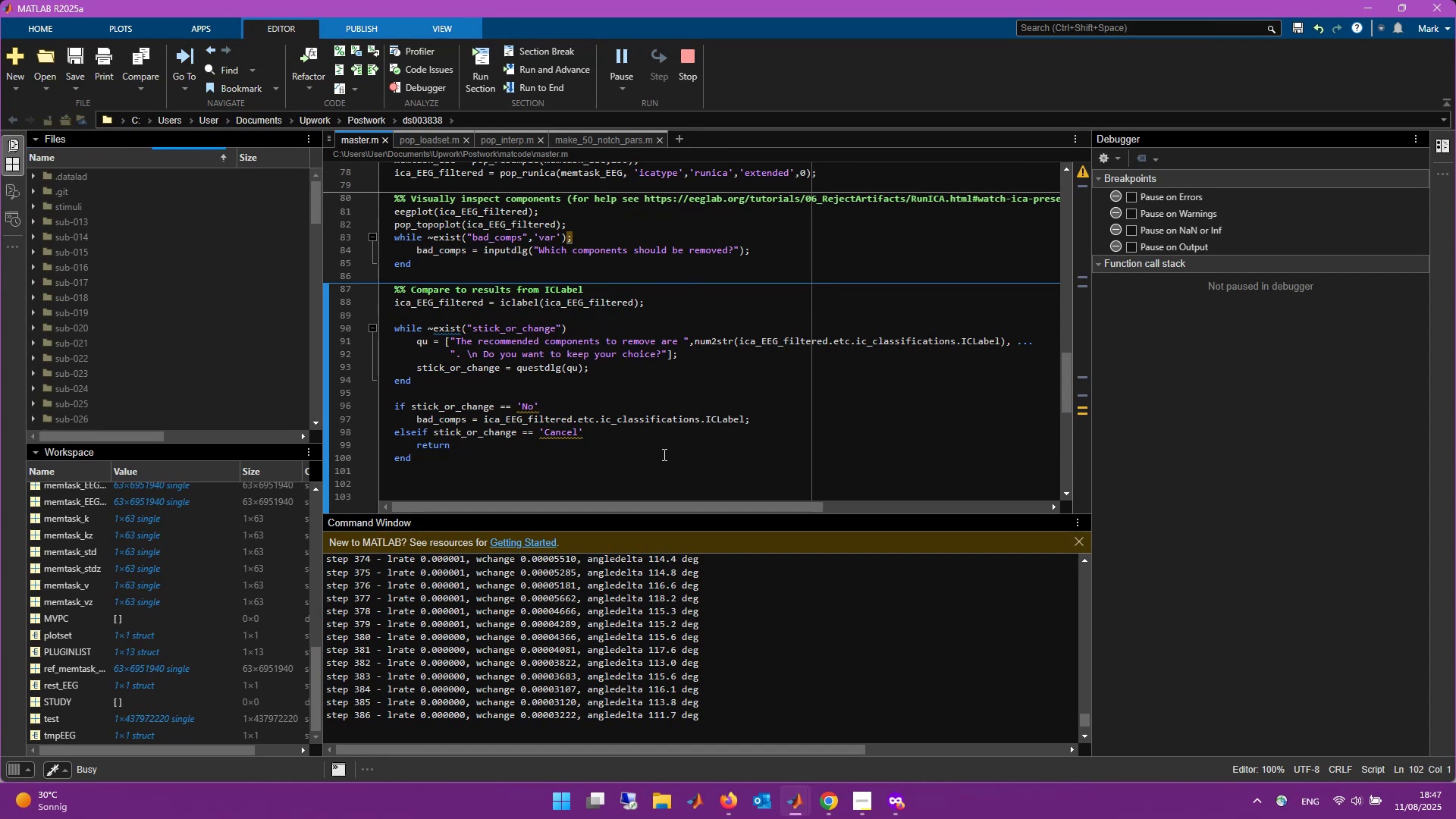 
scroll: coordinate [664, 623], scroll_direction: down, amount: 3.0
 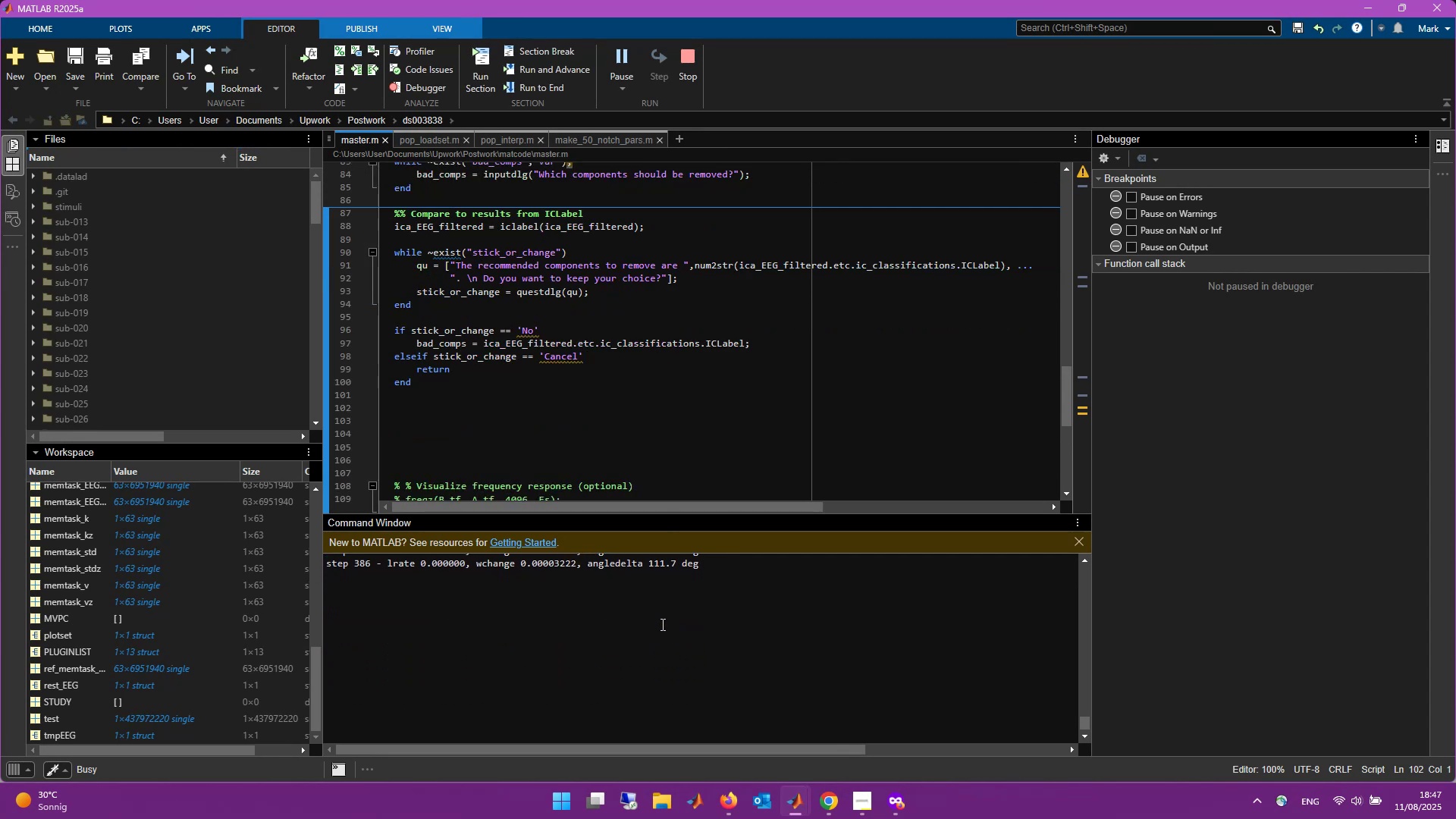 
left_click([654, 629])
 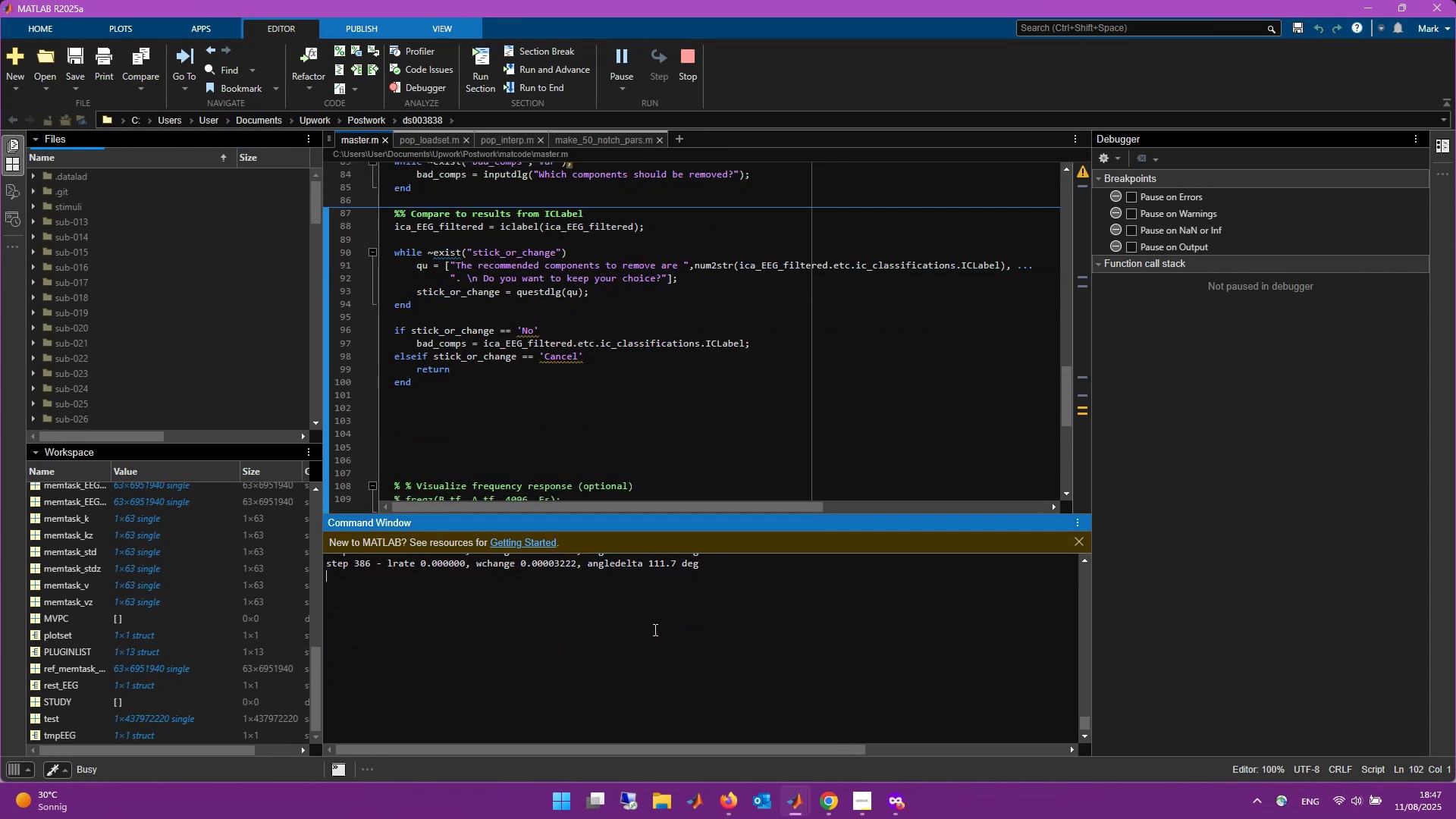 
key(Control+C)
 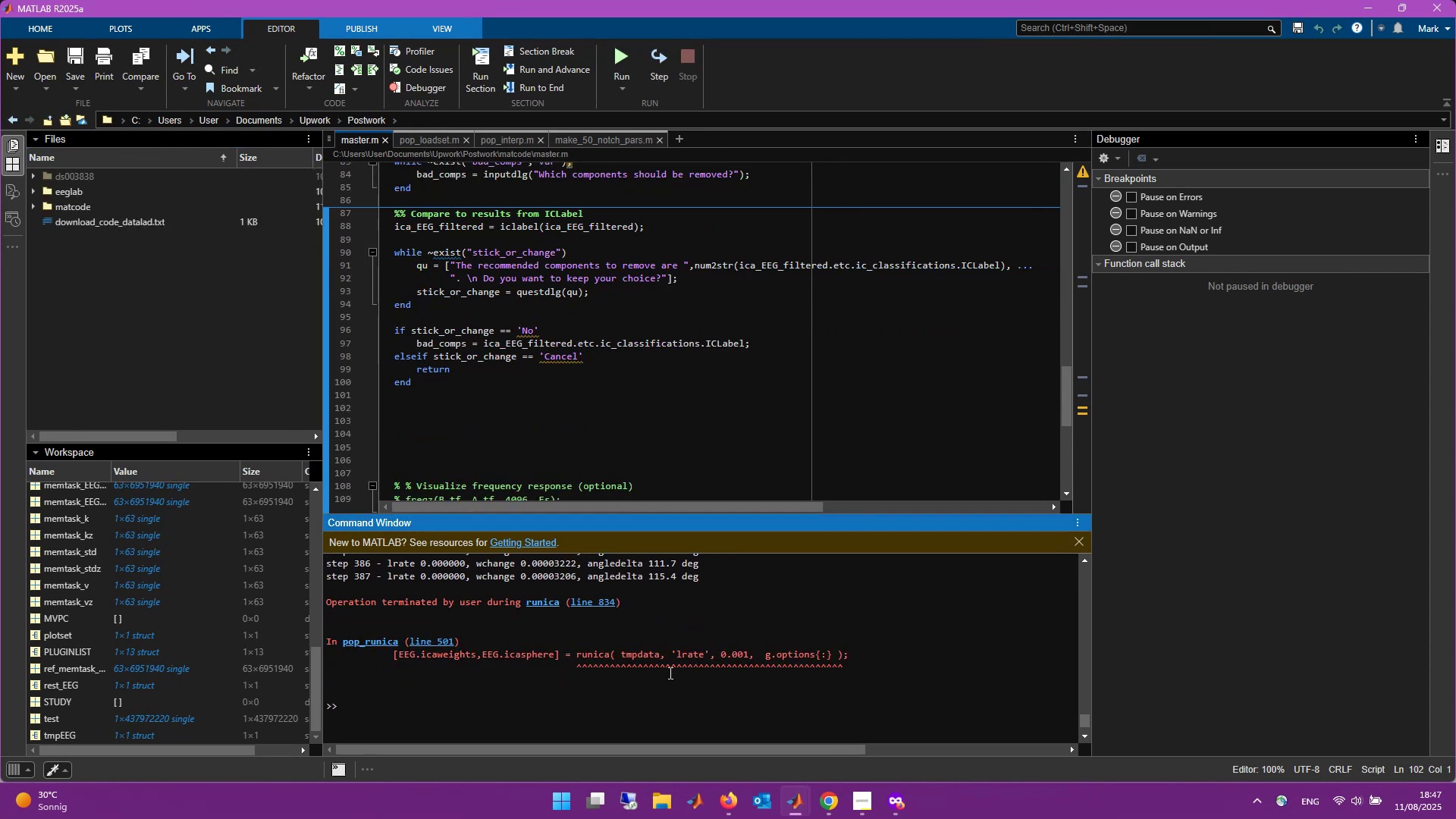 
scroll: coordinate [679, 465], scroll_direction: up, amount: 3.0
 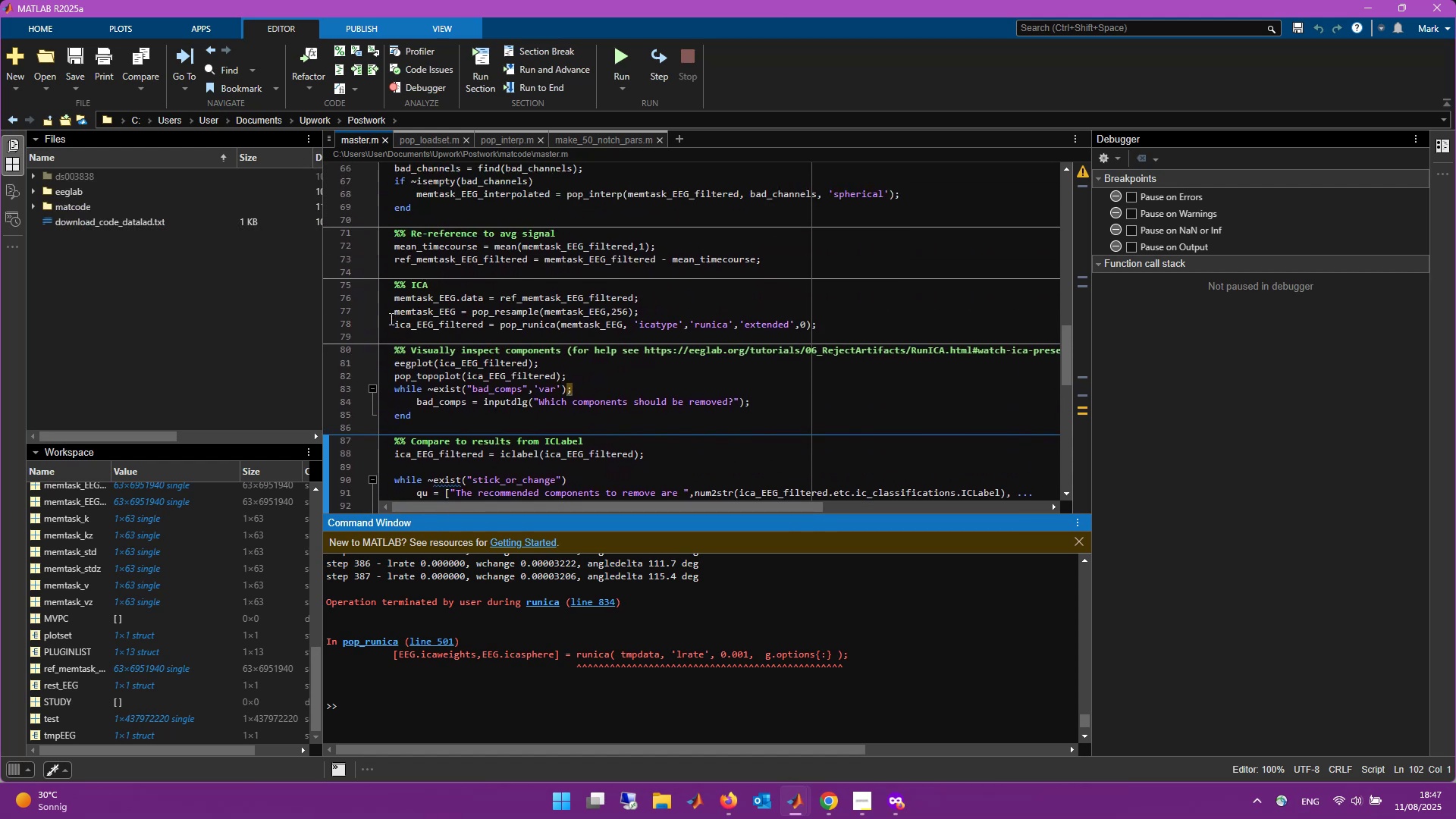 
left_click_drag(start_coordinate=[392, 324], to_coordinate=[866, 327])
 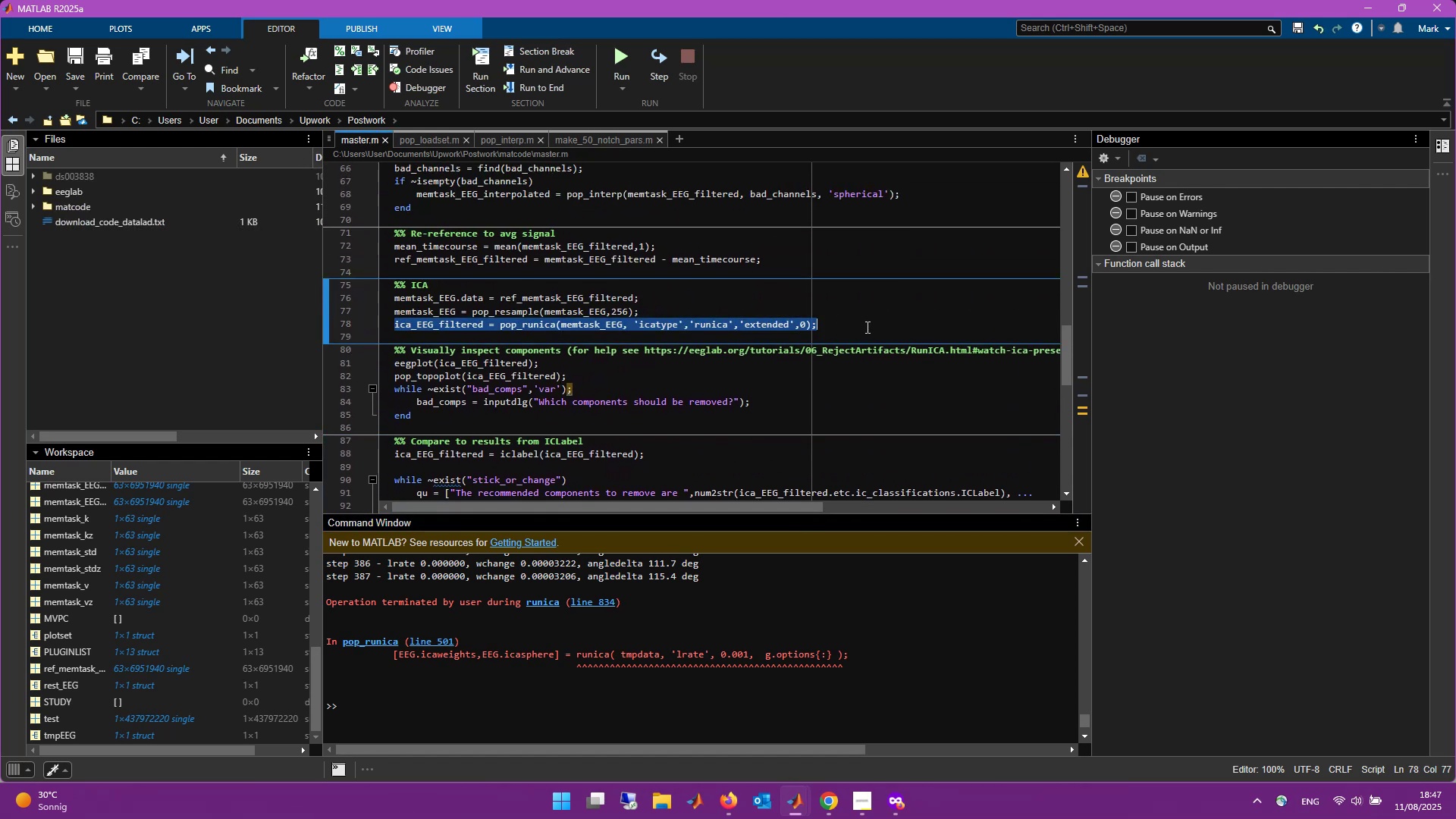 
key(F9)
 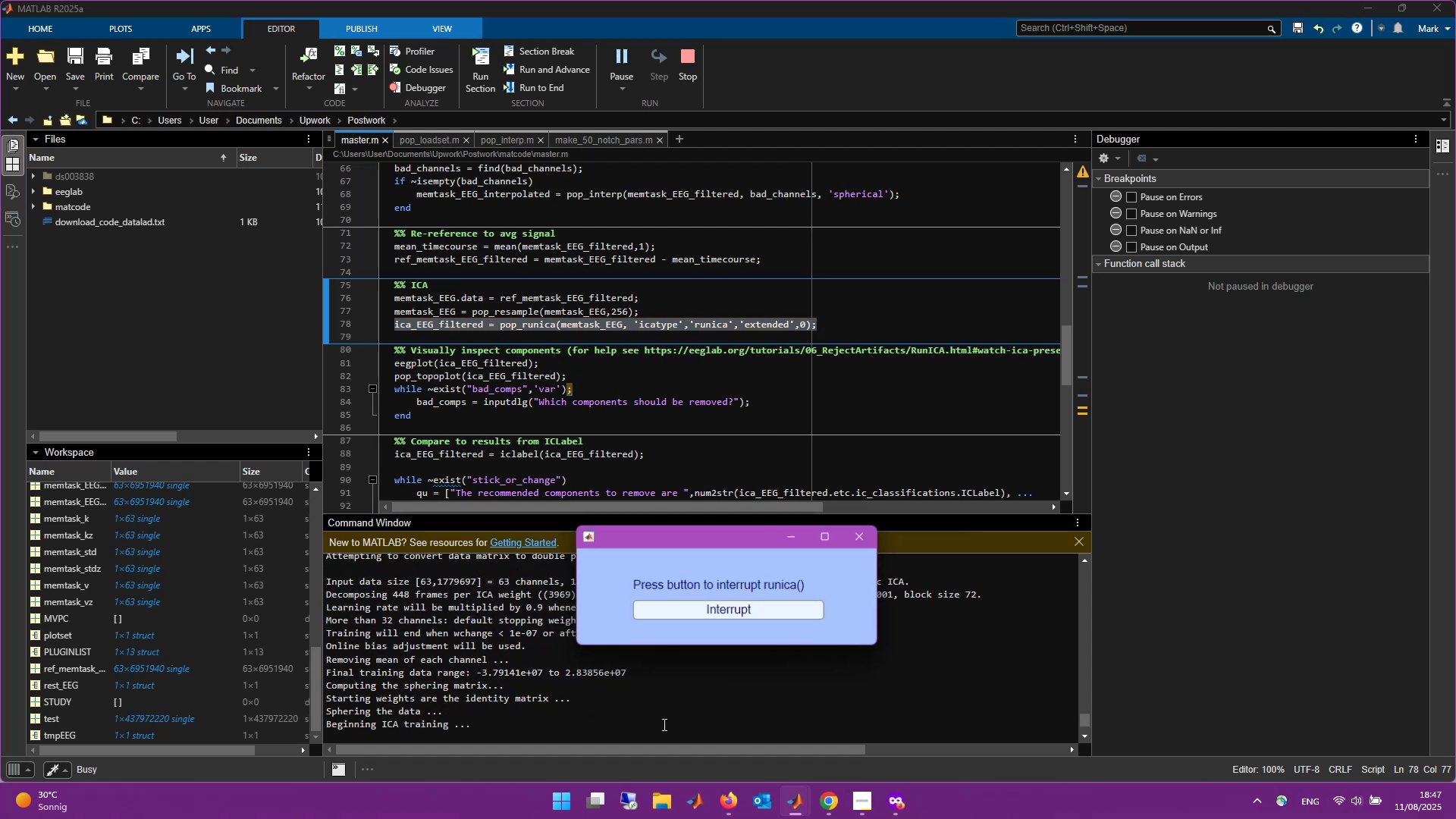 
wait(5.02)
 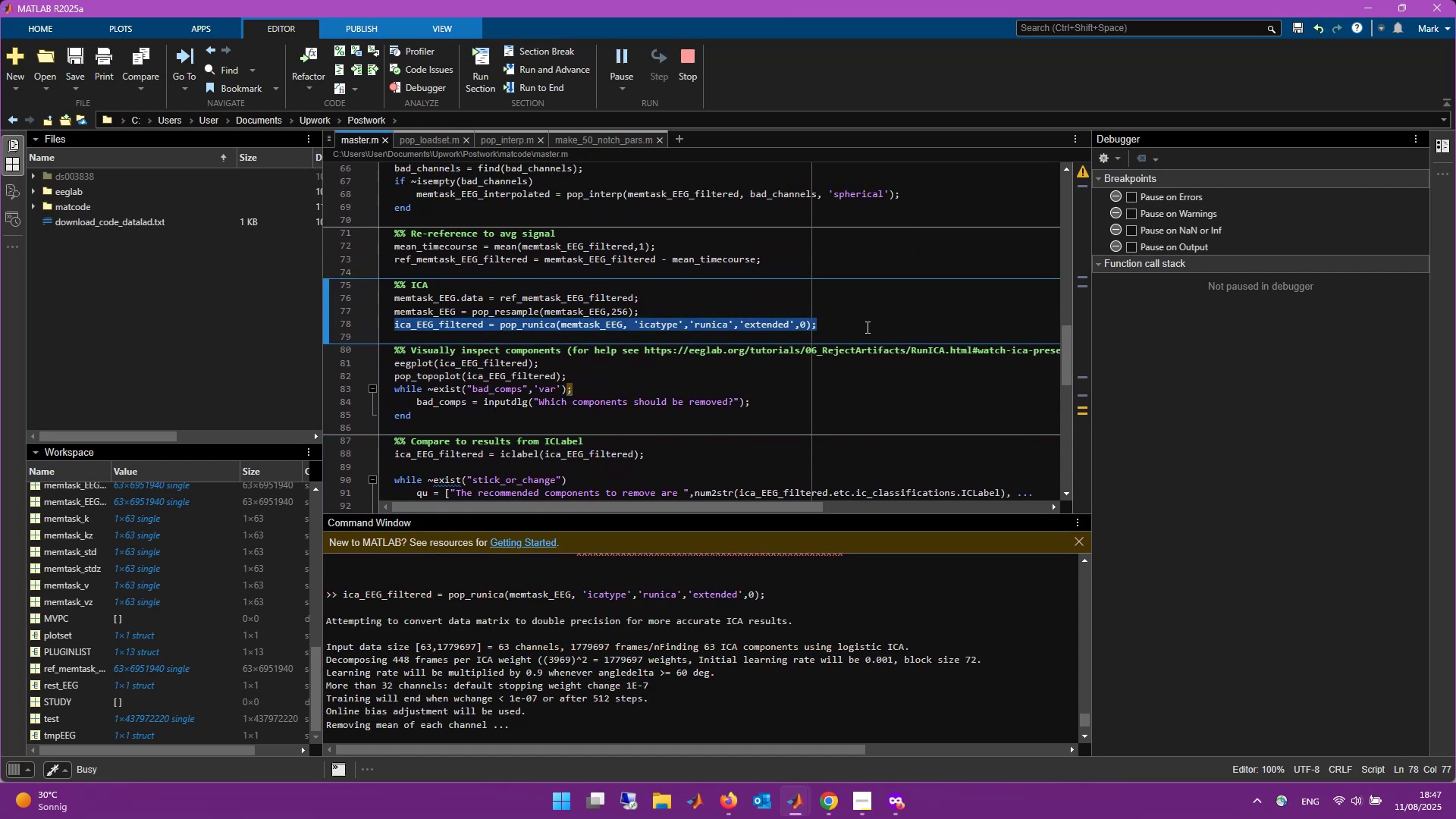 
left_click_drag(start_coordinate=[704, 533], to_coordinate=[937, 437])
 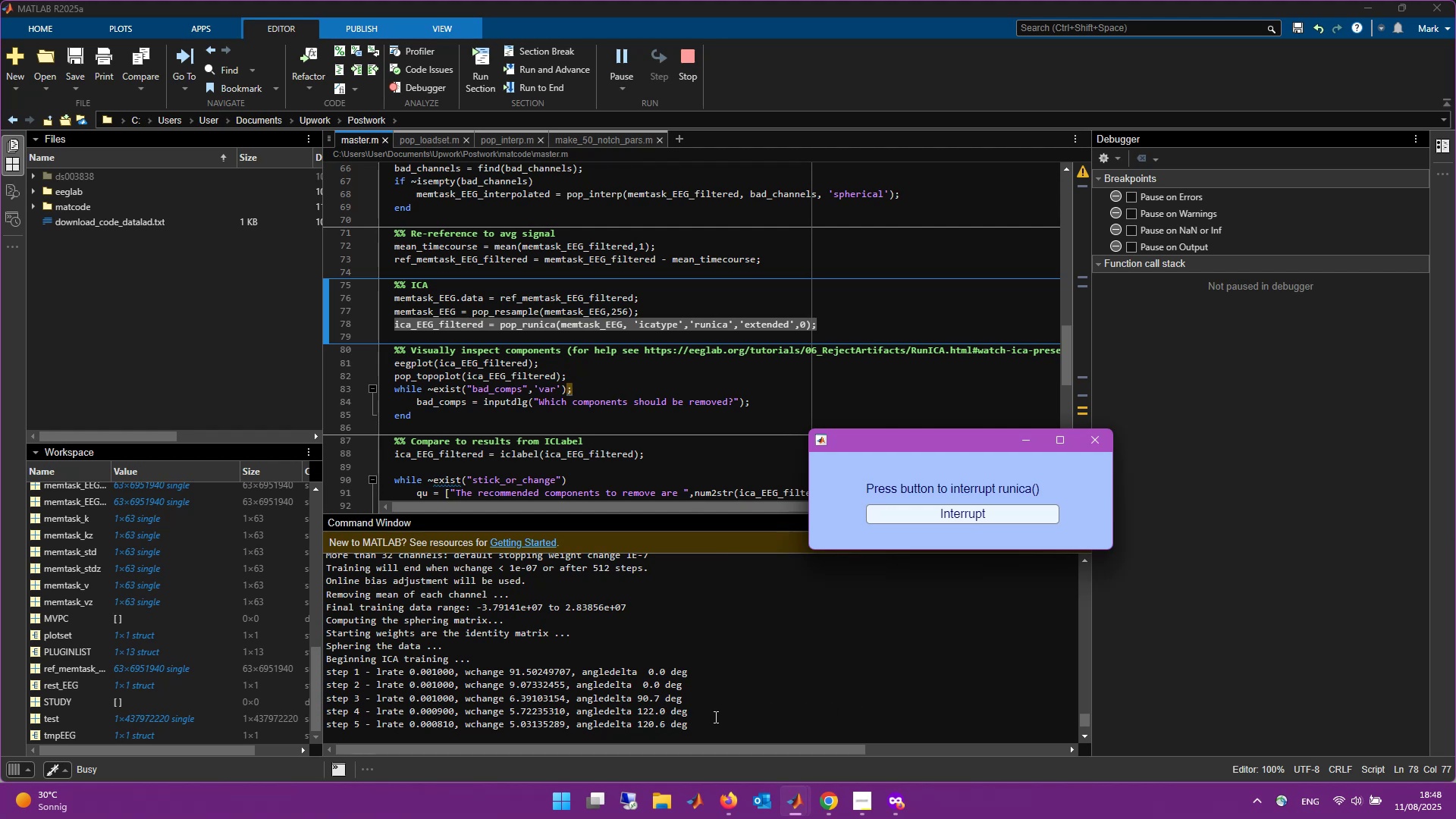 
wait(34.61)
 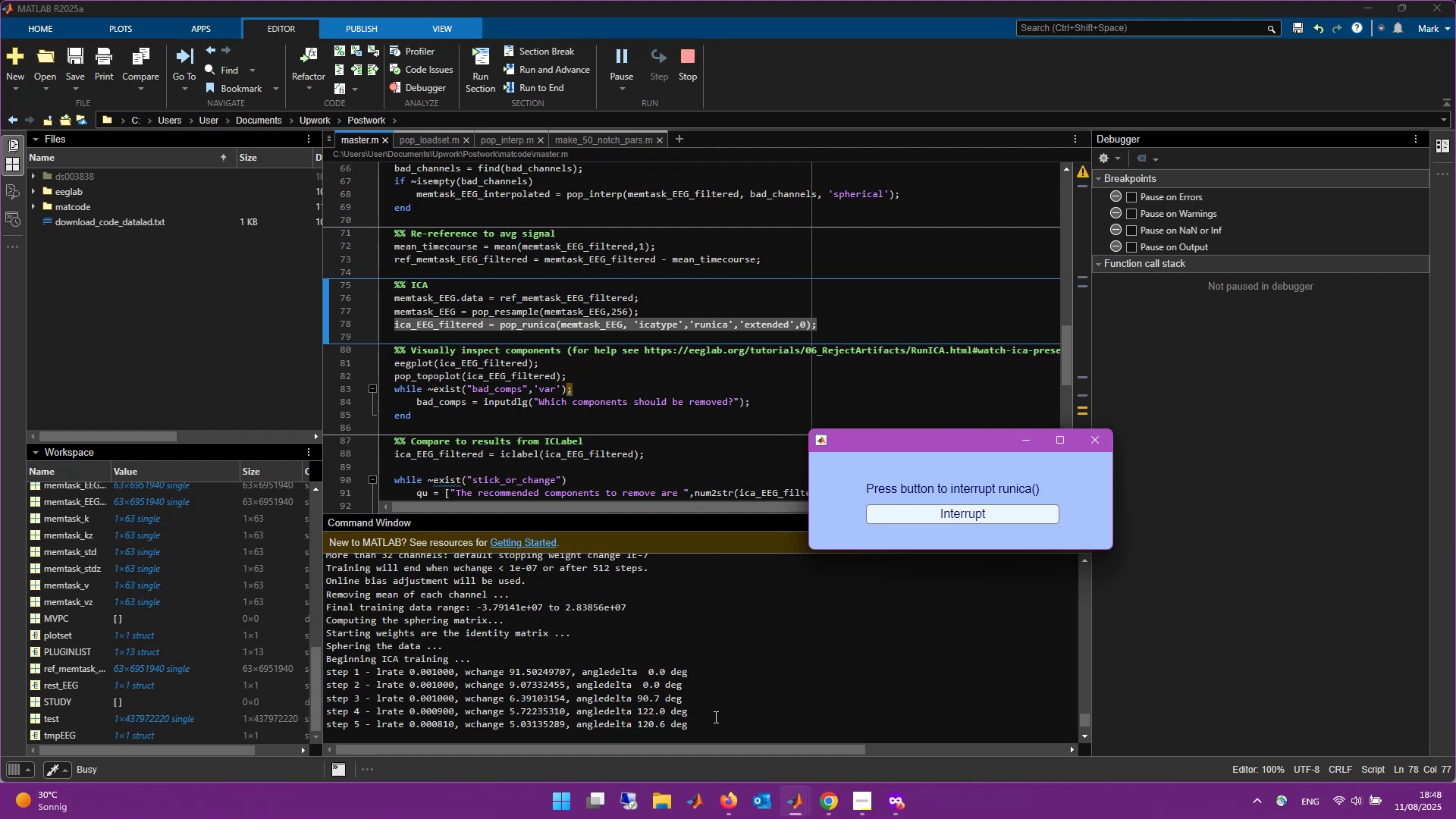 
left_click_drag(start_coordinate=[921, 441], to_coordinate=[922, 419])
 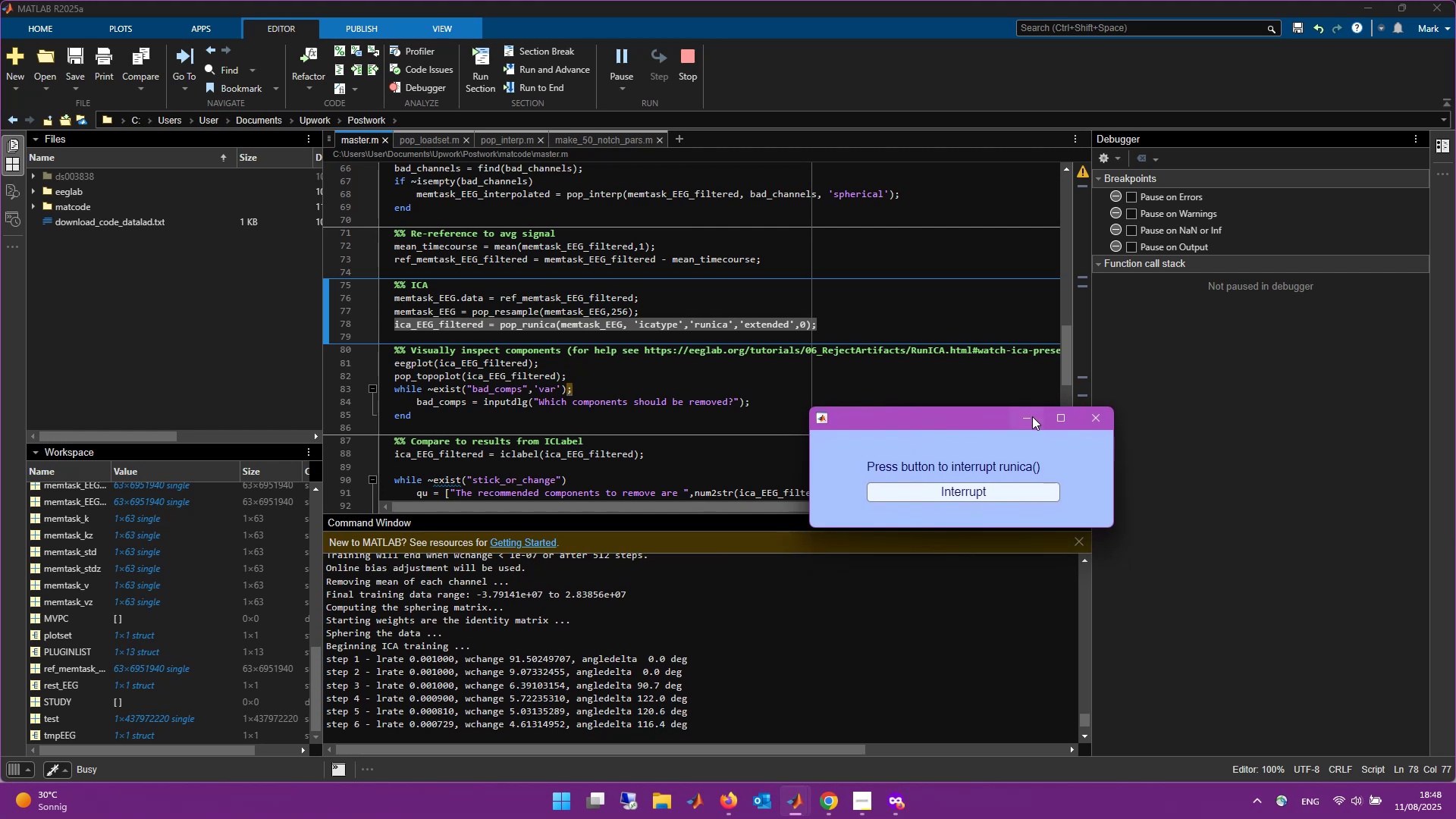 
left_click([1032, 416])
 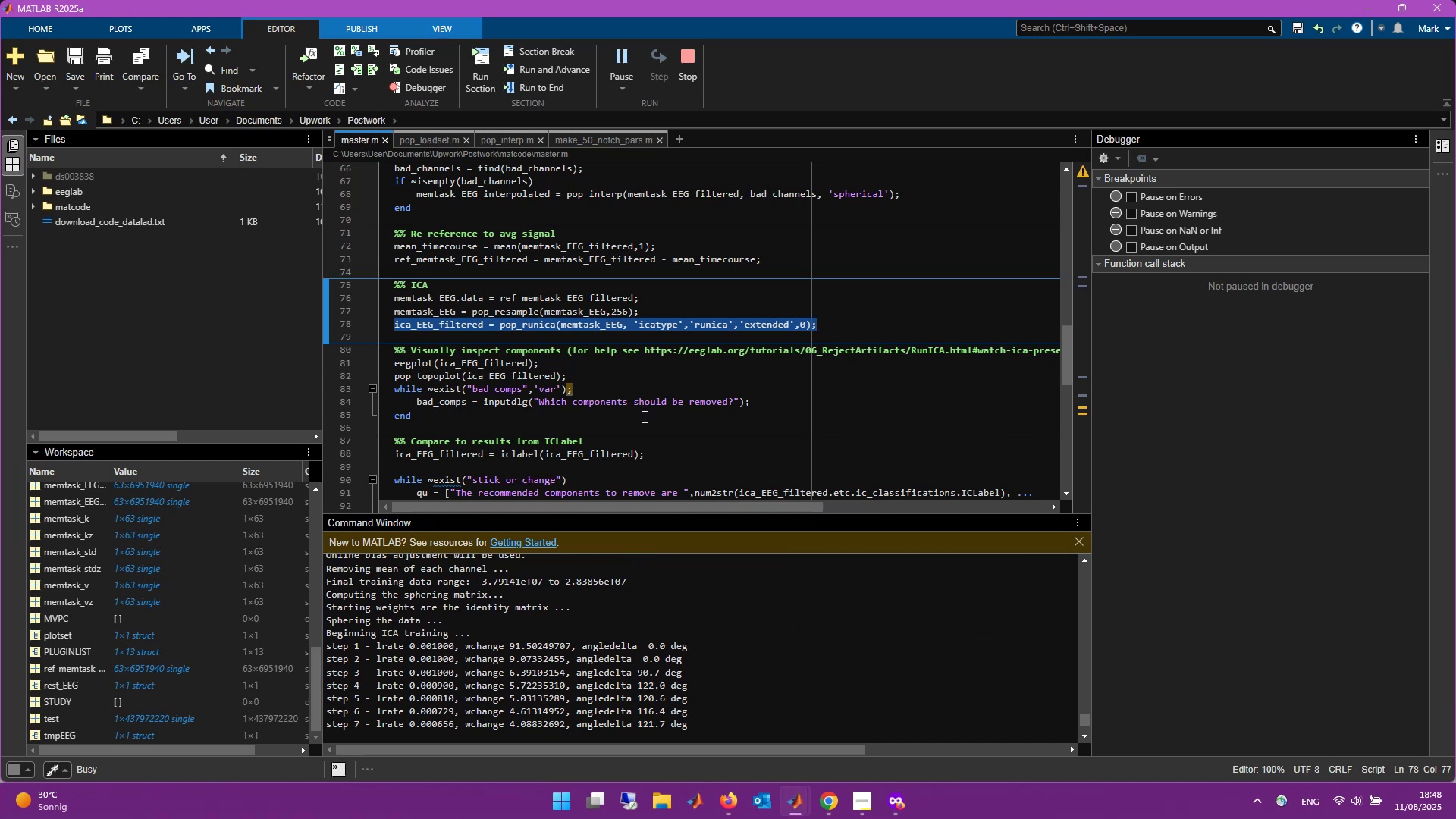 
scroll: coordinate [662, 407], scroll_direction: down, amount: 1.0
 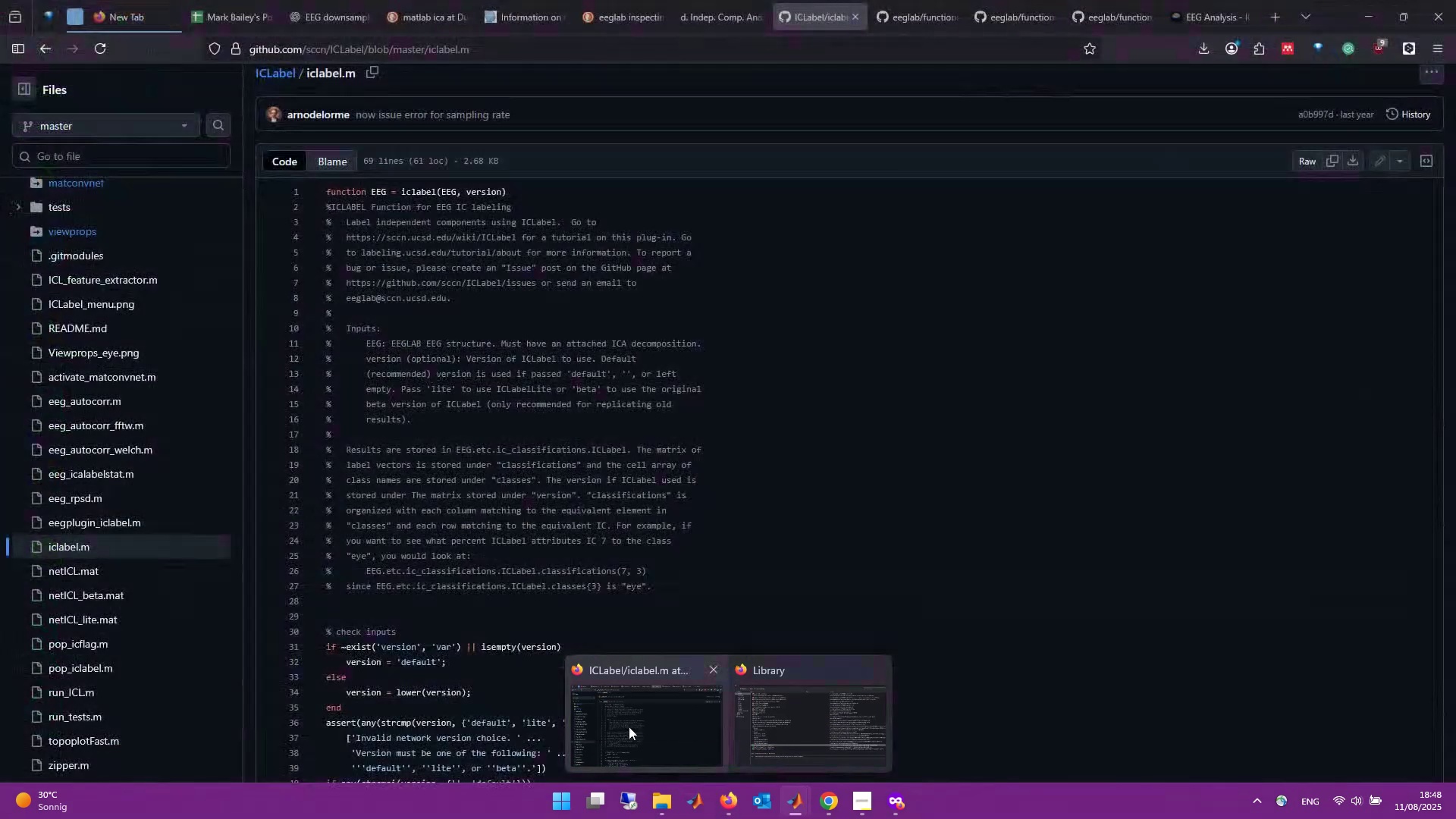 
wait(5.15)
 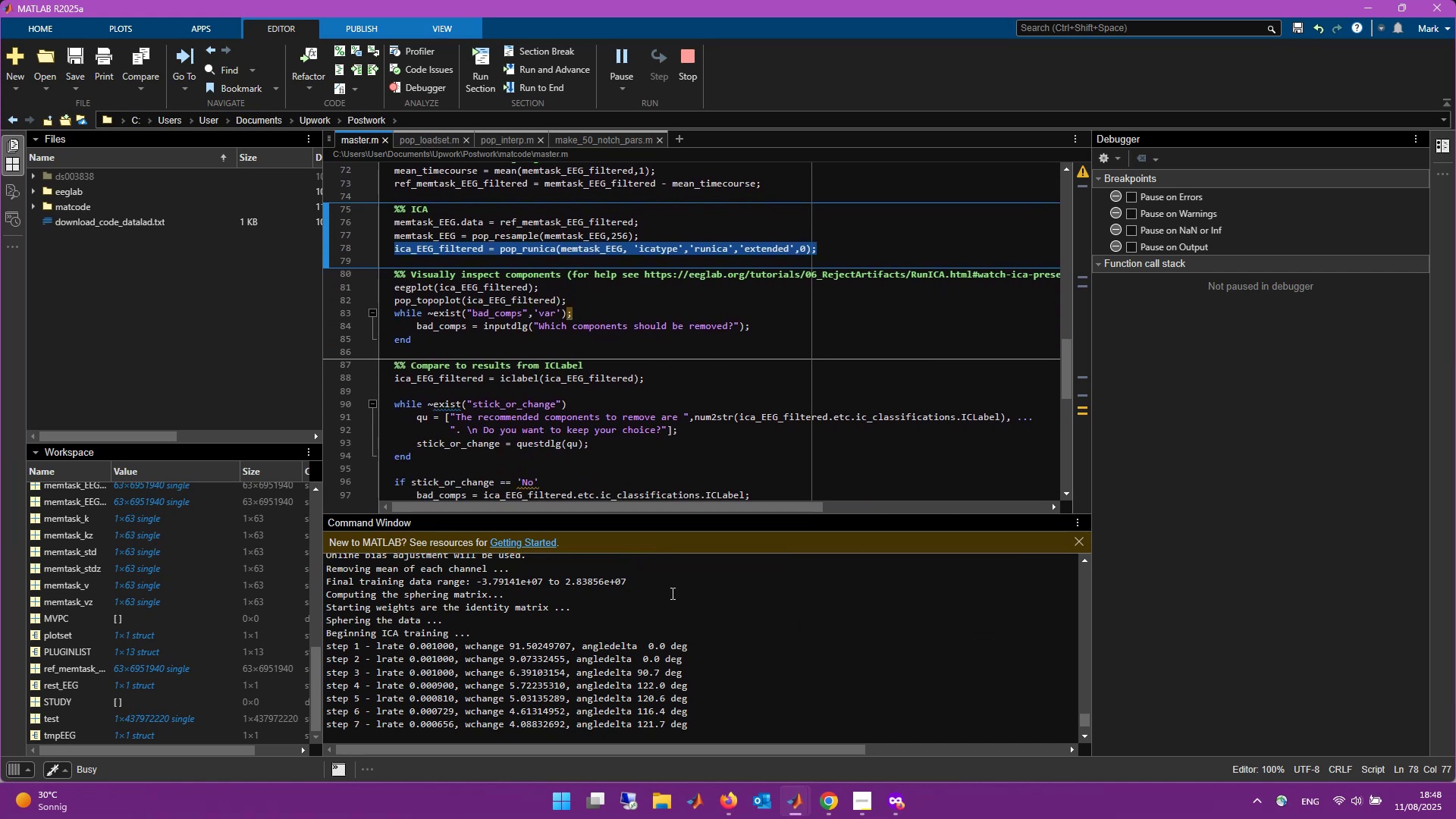 
left_click([884, 673])
 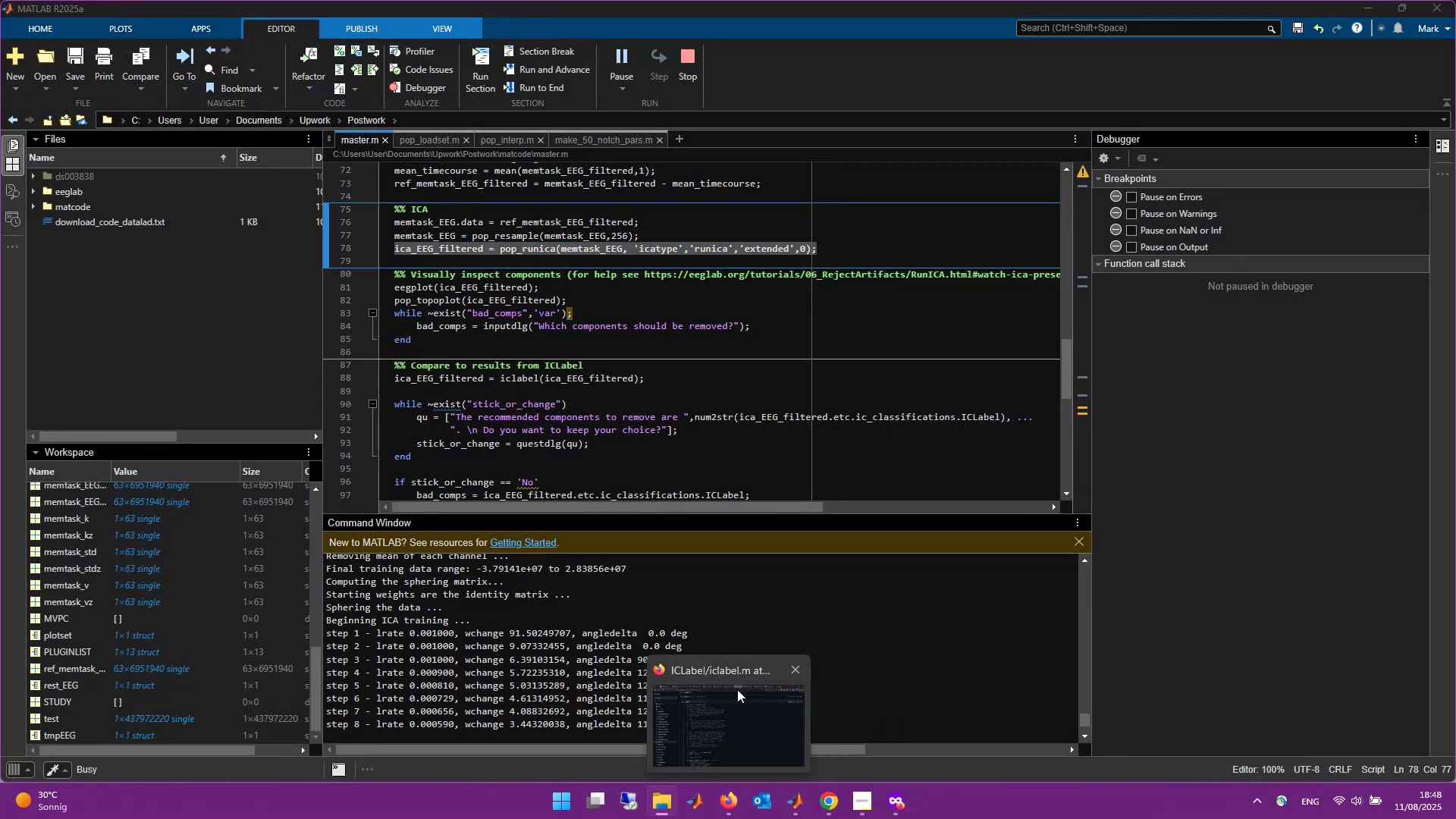 
left_click([733, 698])
 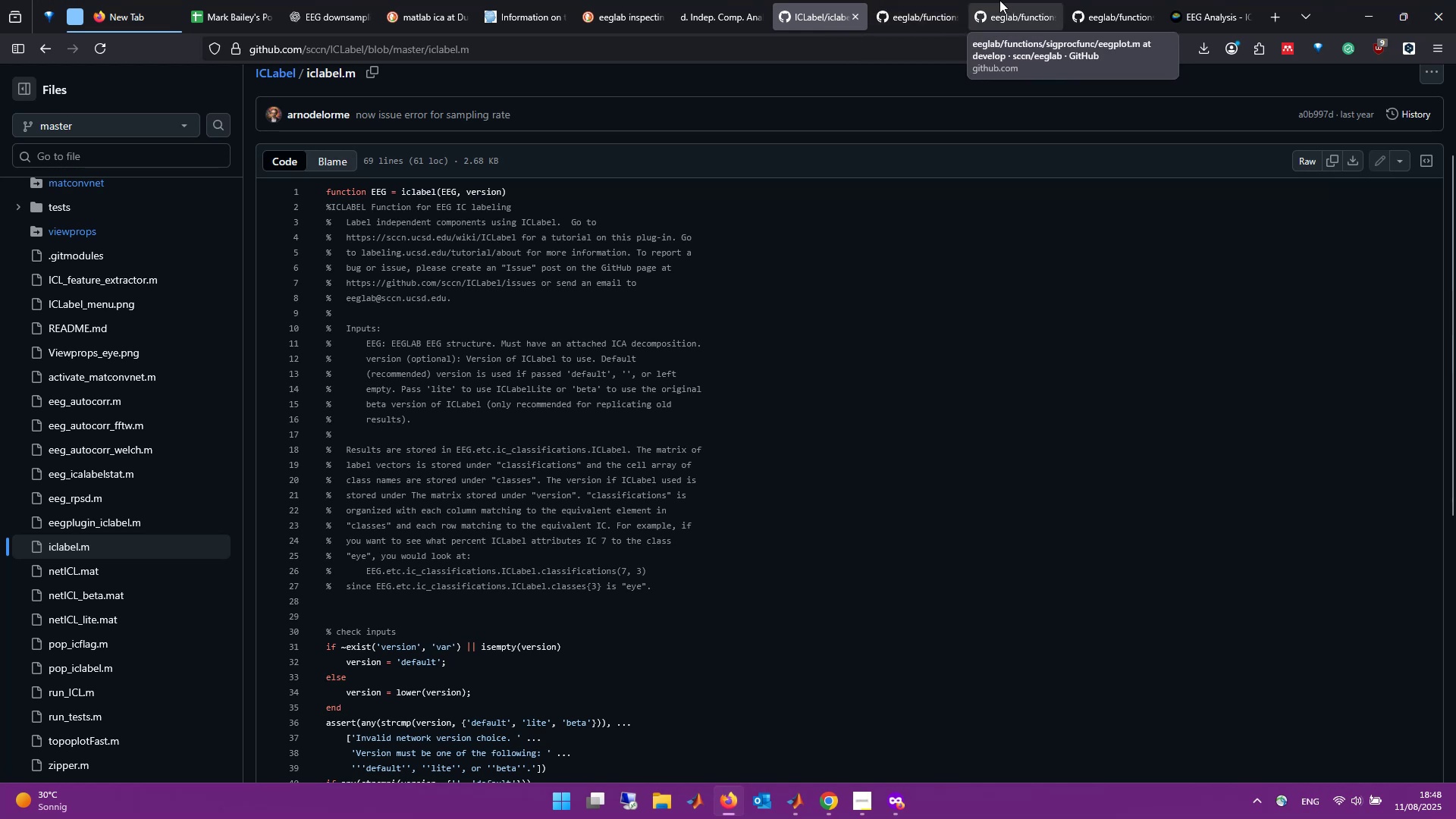 
mouse_move([737, 0])
 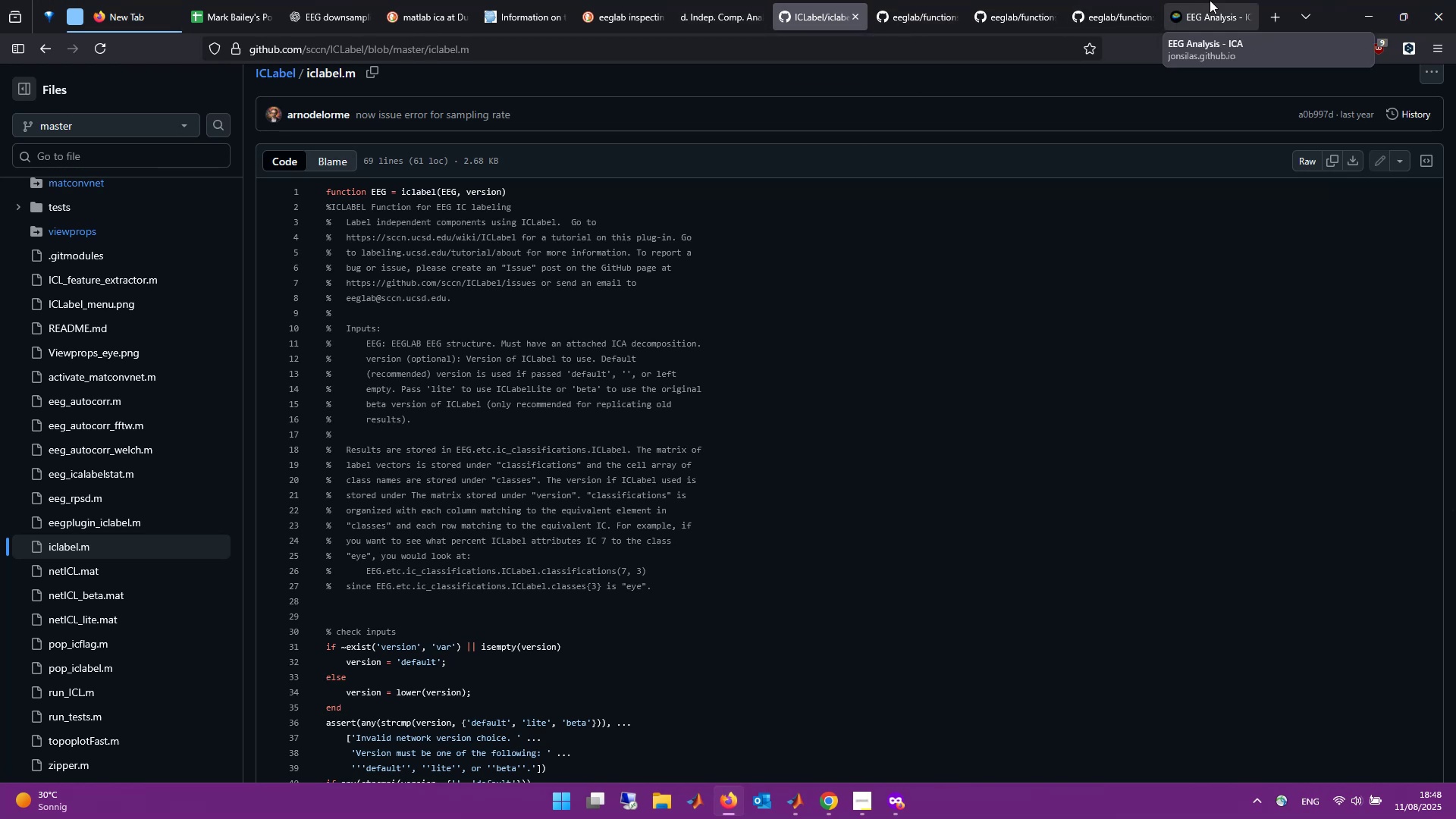 
left_click([1210, 0])
 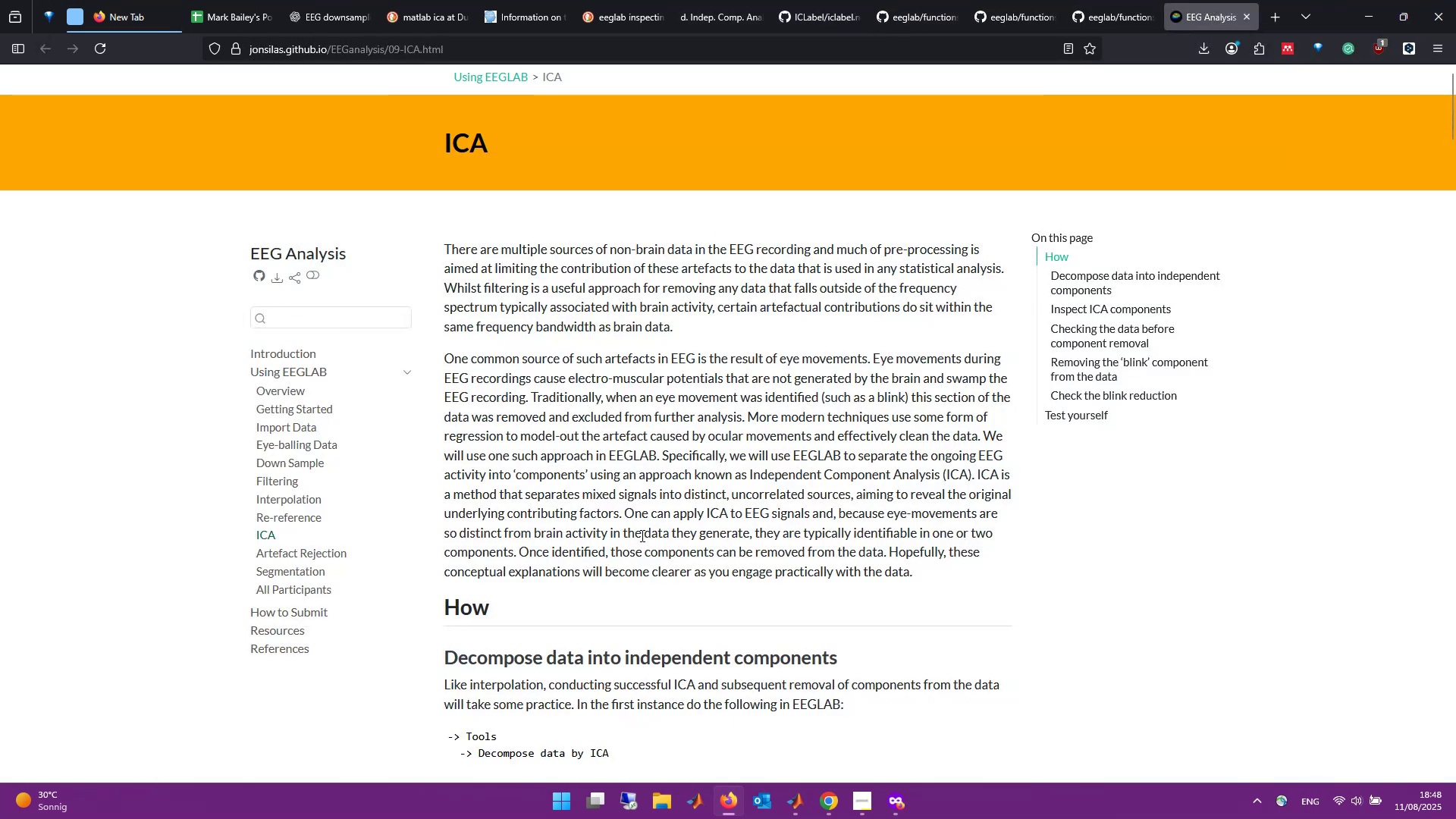 
scroll: coordinate [726, 513], scroll_direction: down, amount: 24.0
 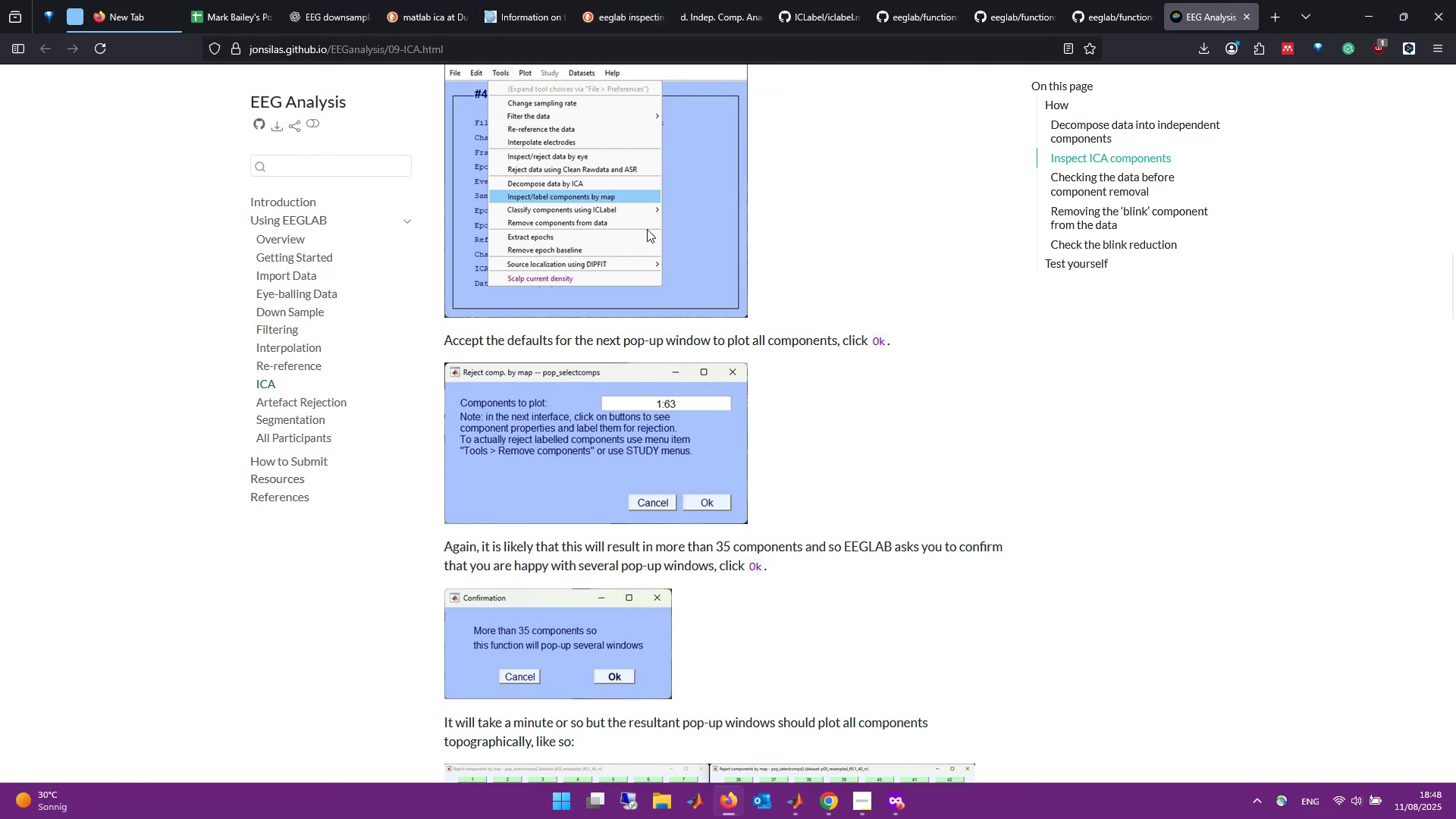 
wait(6.3)
 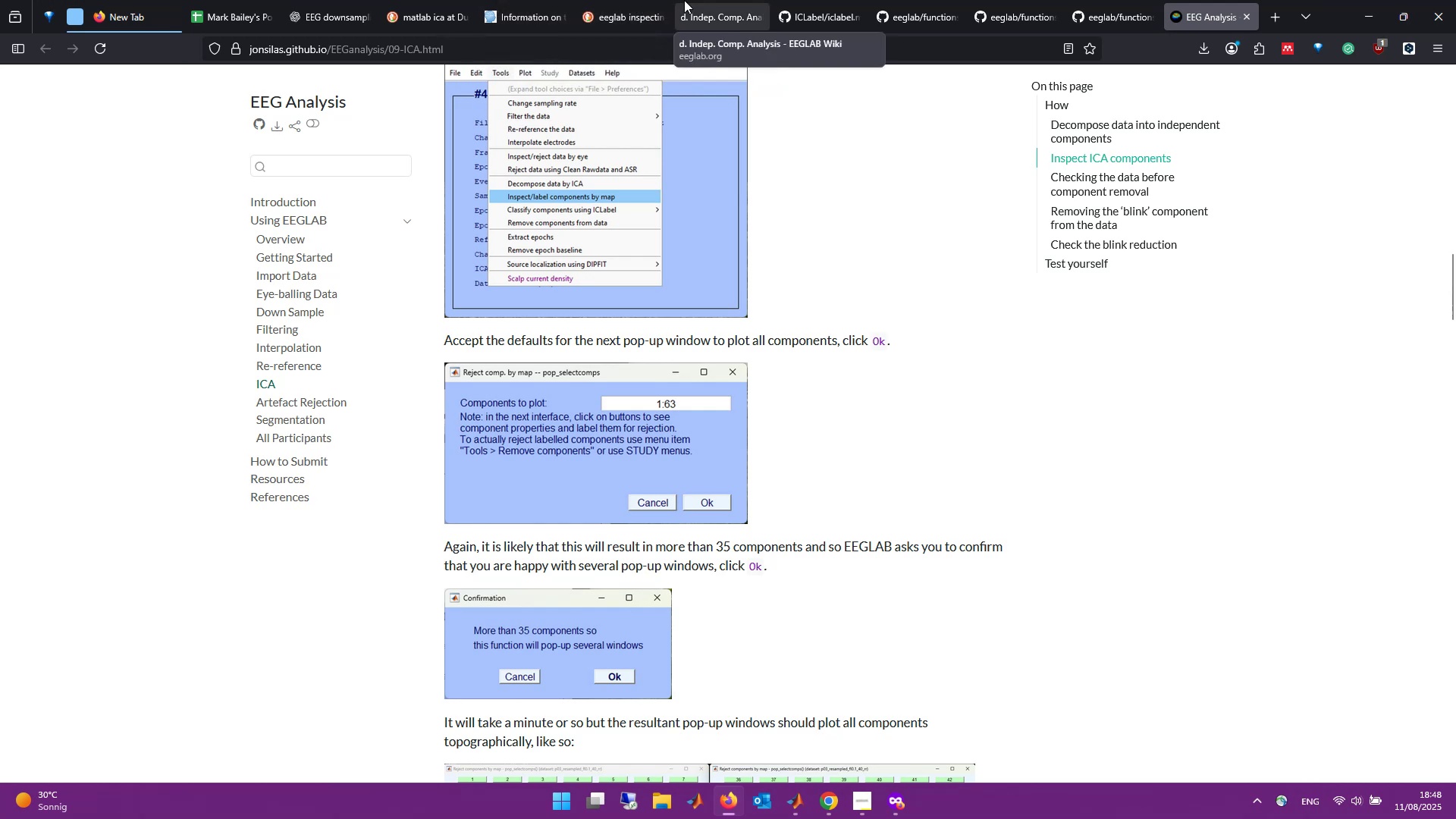 
left_click([703, 0])
 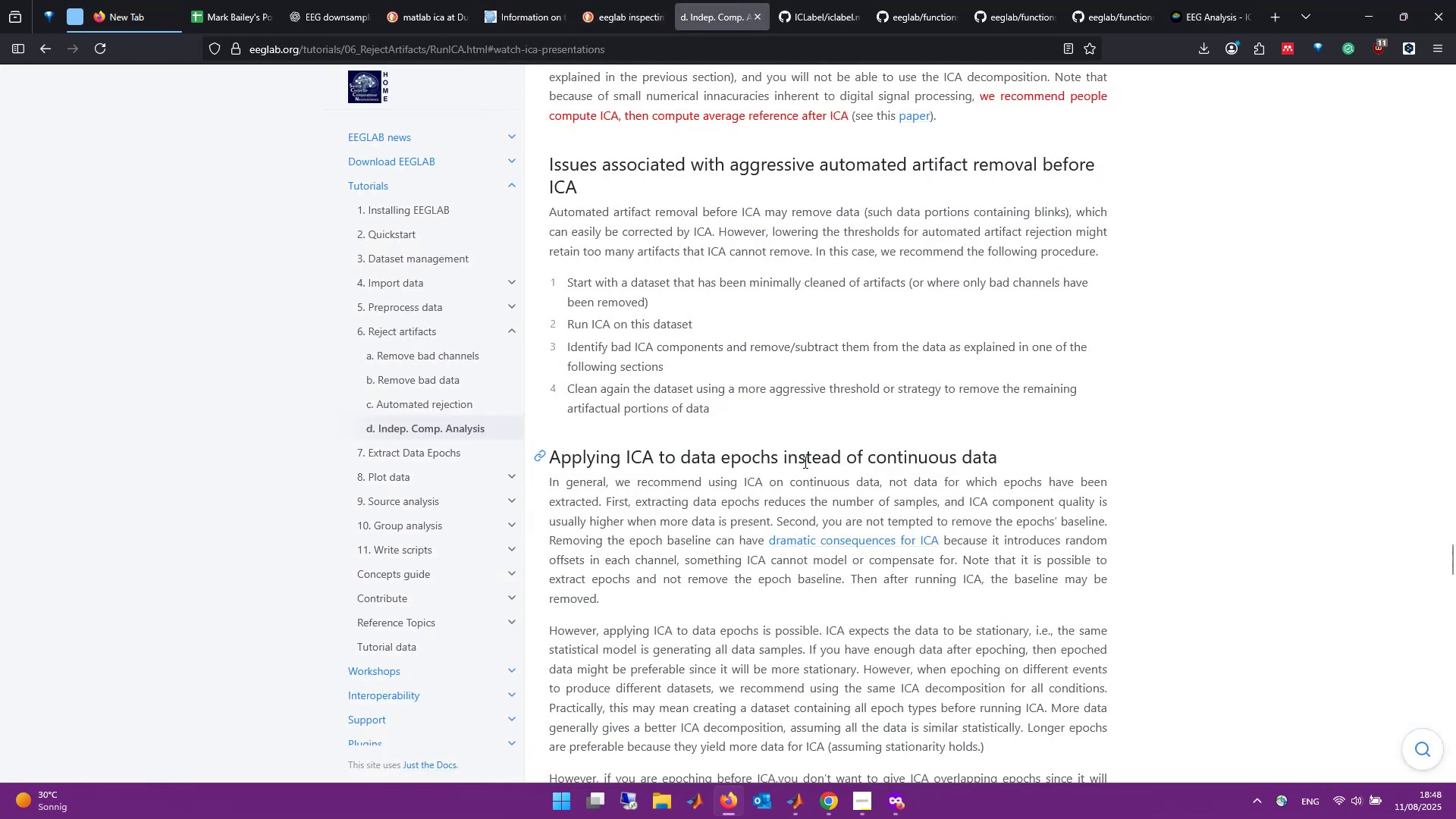 
scroll: coordinate [814, 467], scroll_direction: down, amount: 4.0
 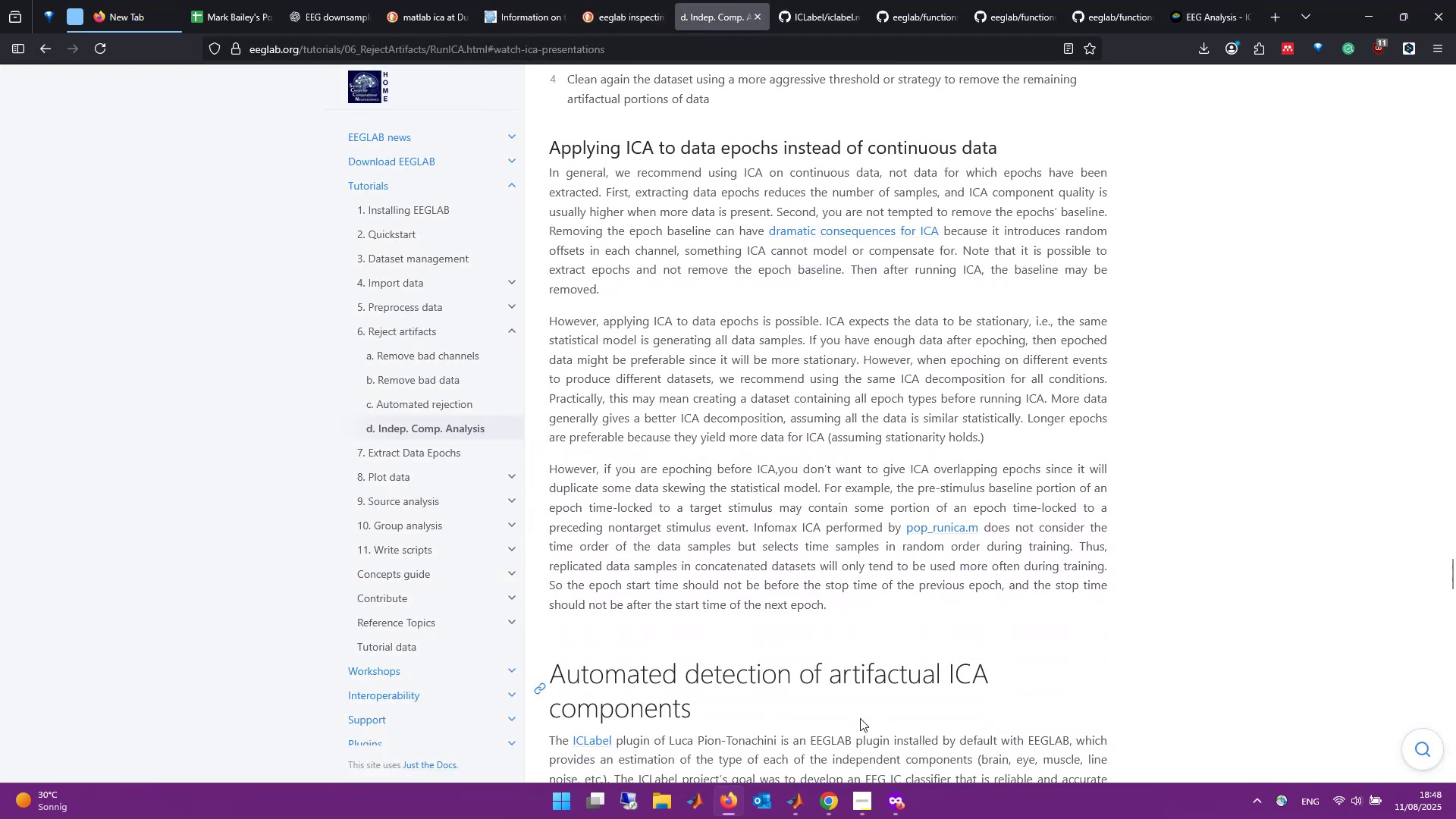 
left_click([829, 806])
 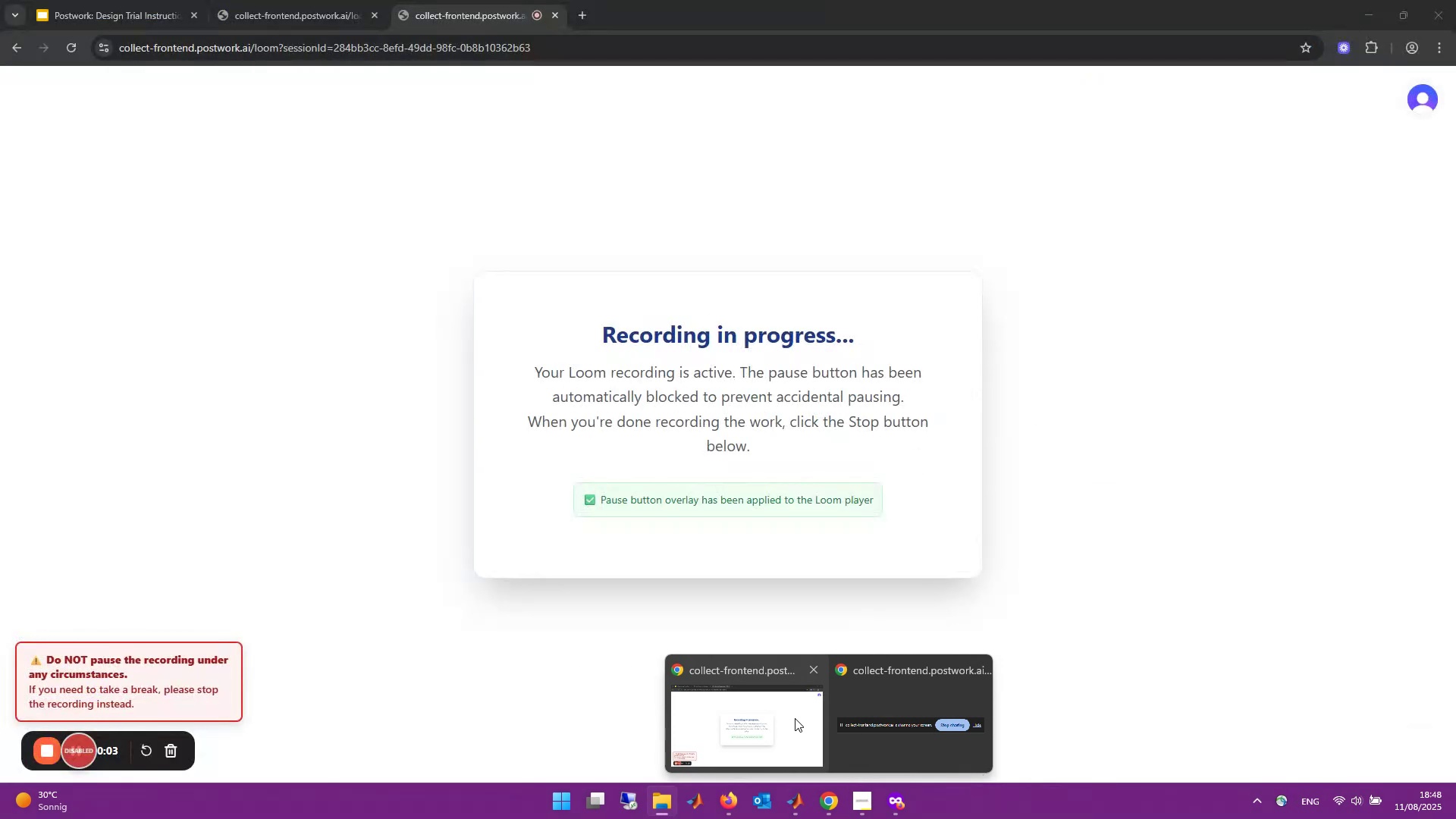 
left_click([795, 718])
 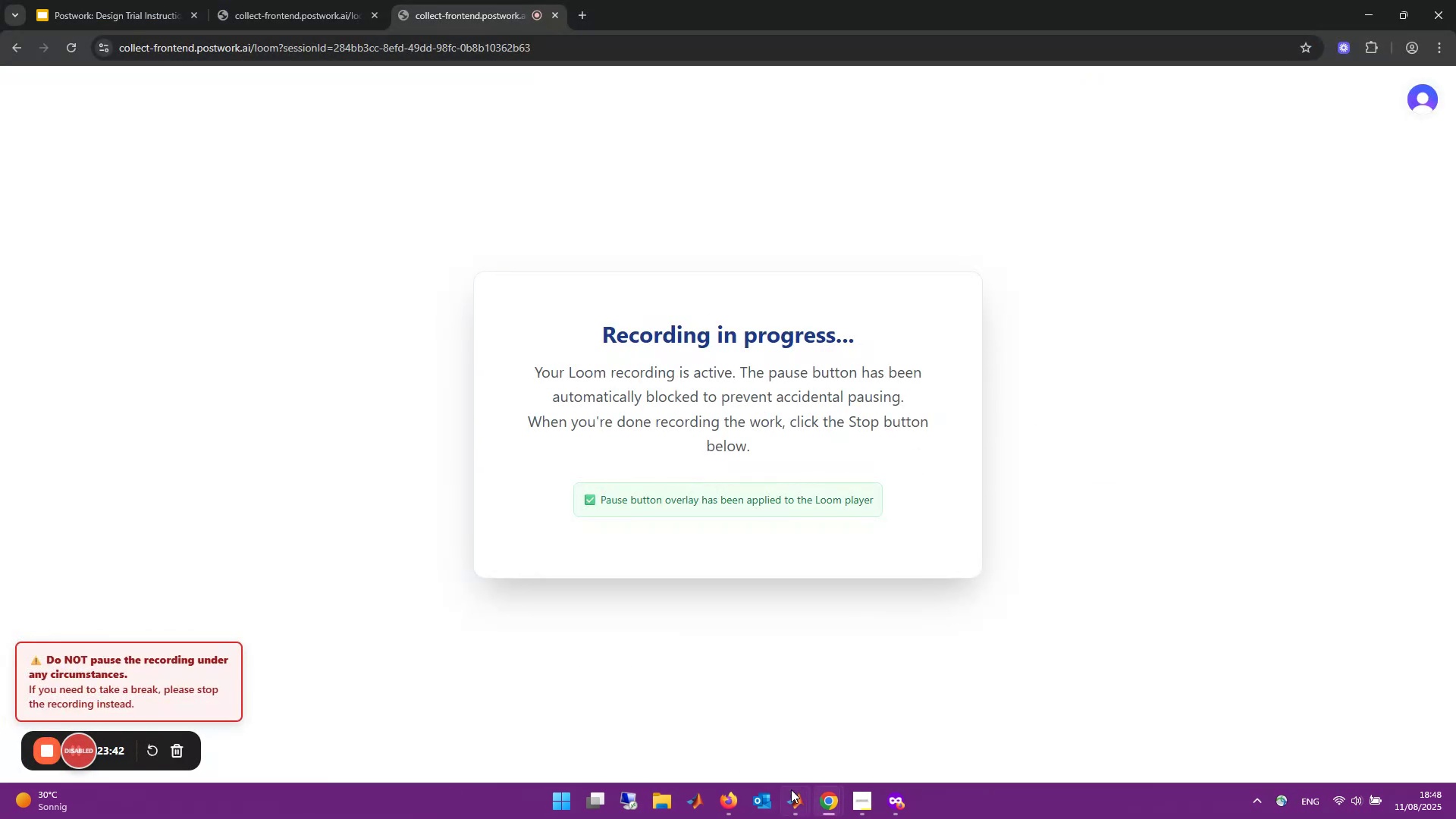 
wait(8.17)
 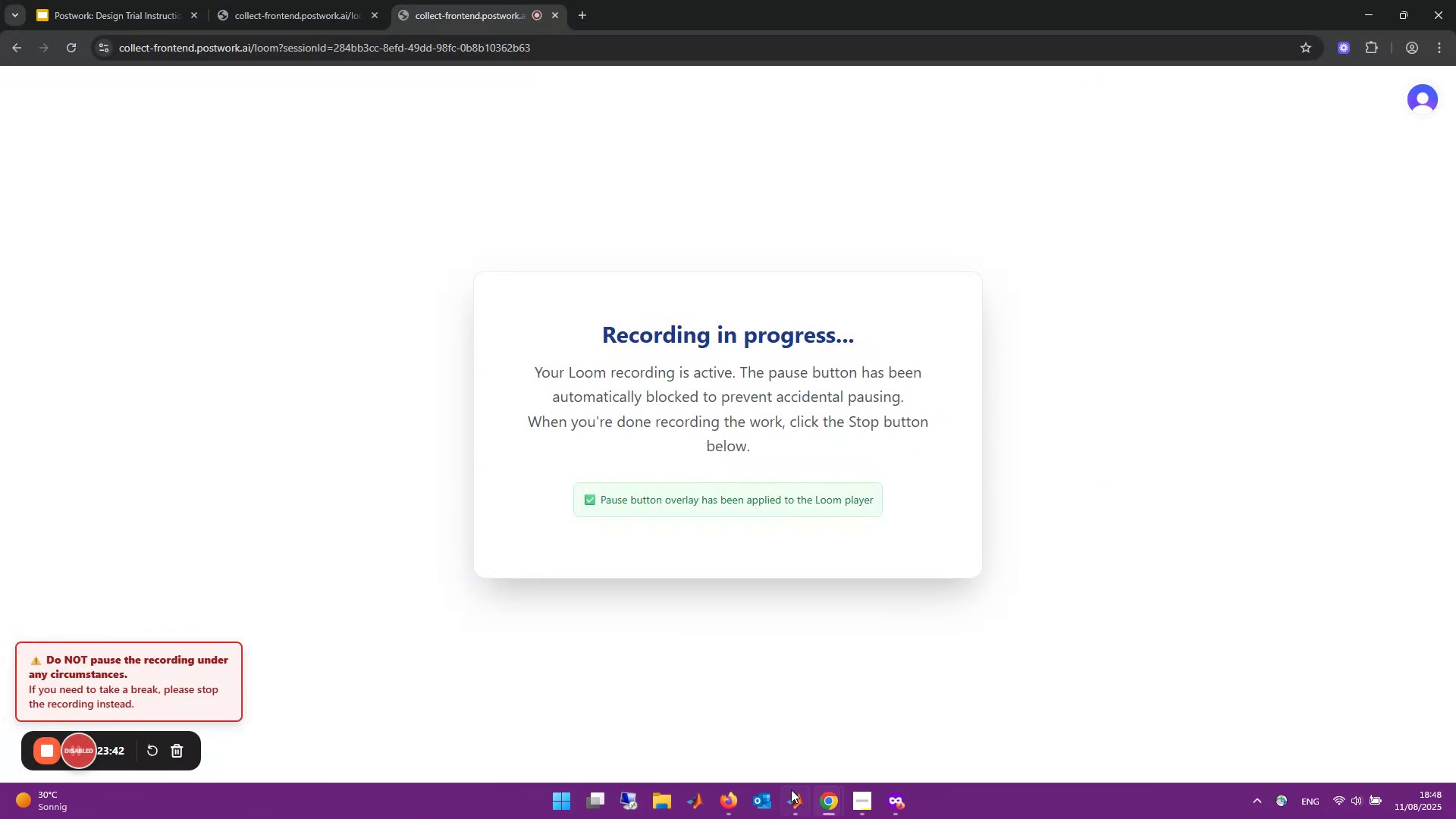 
left_click([1372, 5])
 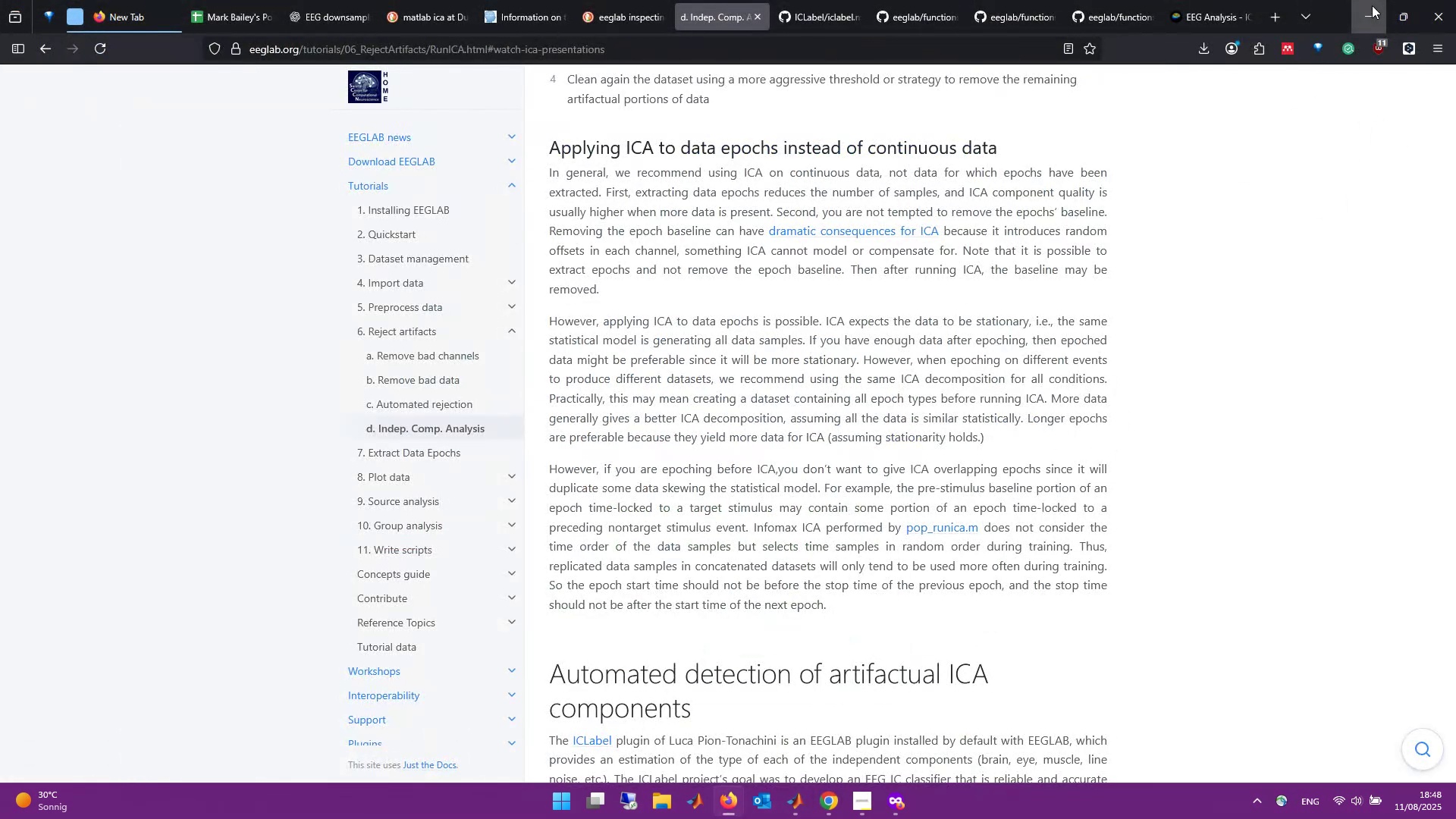 
left_click([1372, 5])
 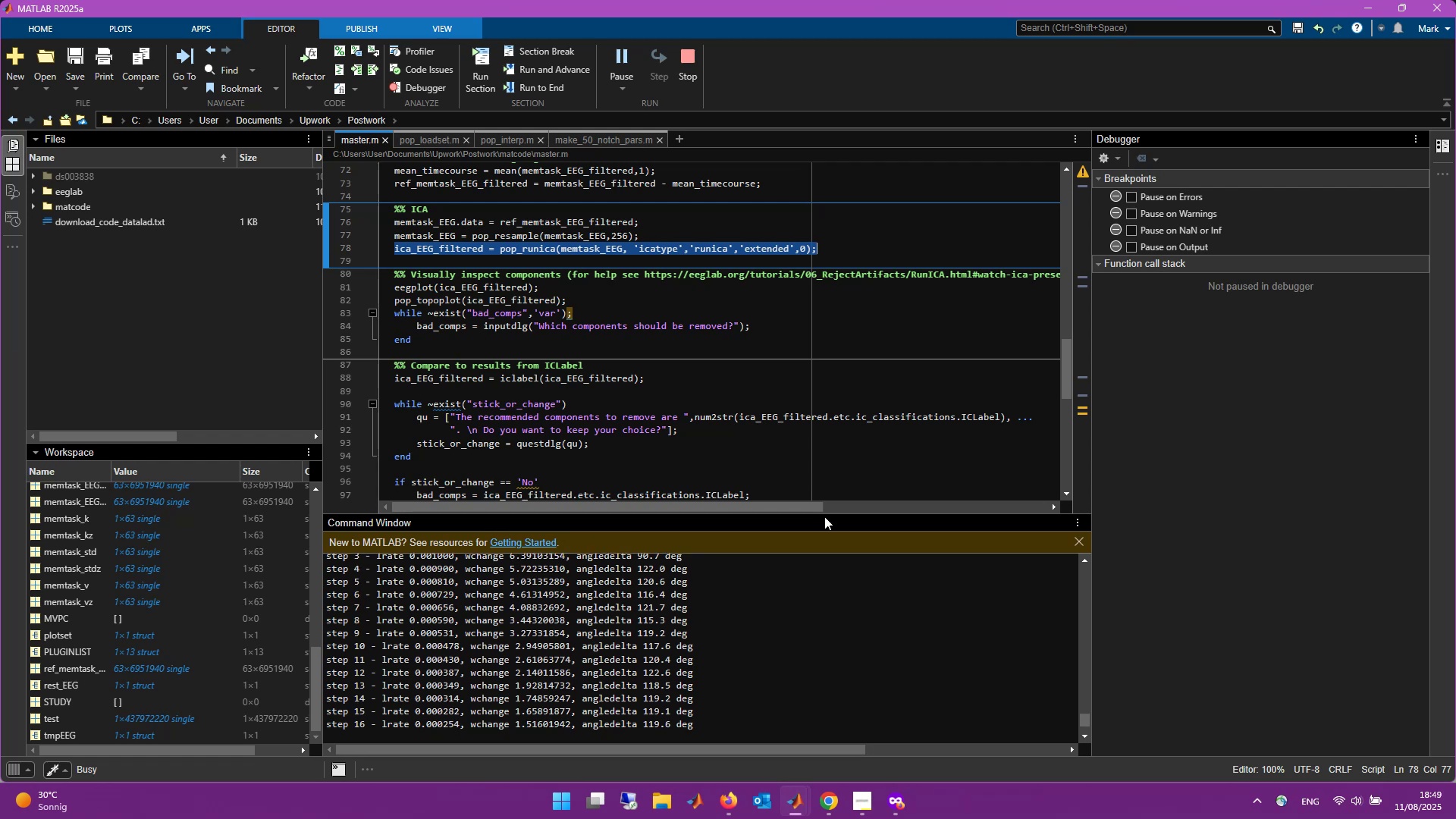 
wait(28.31)
 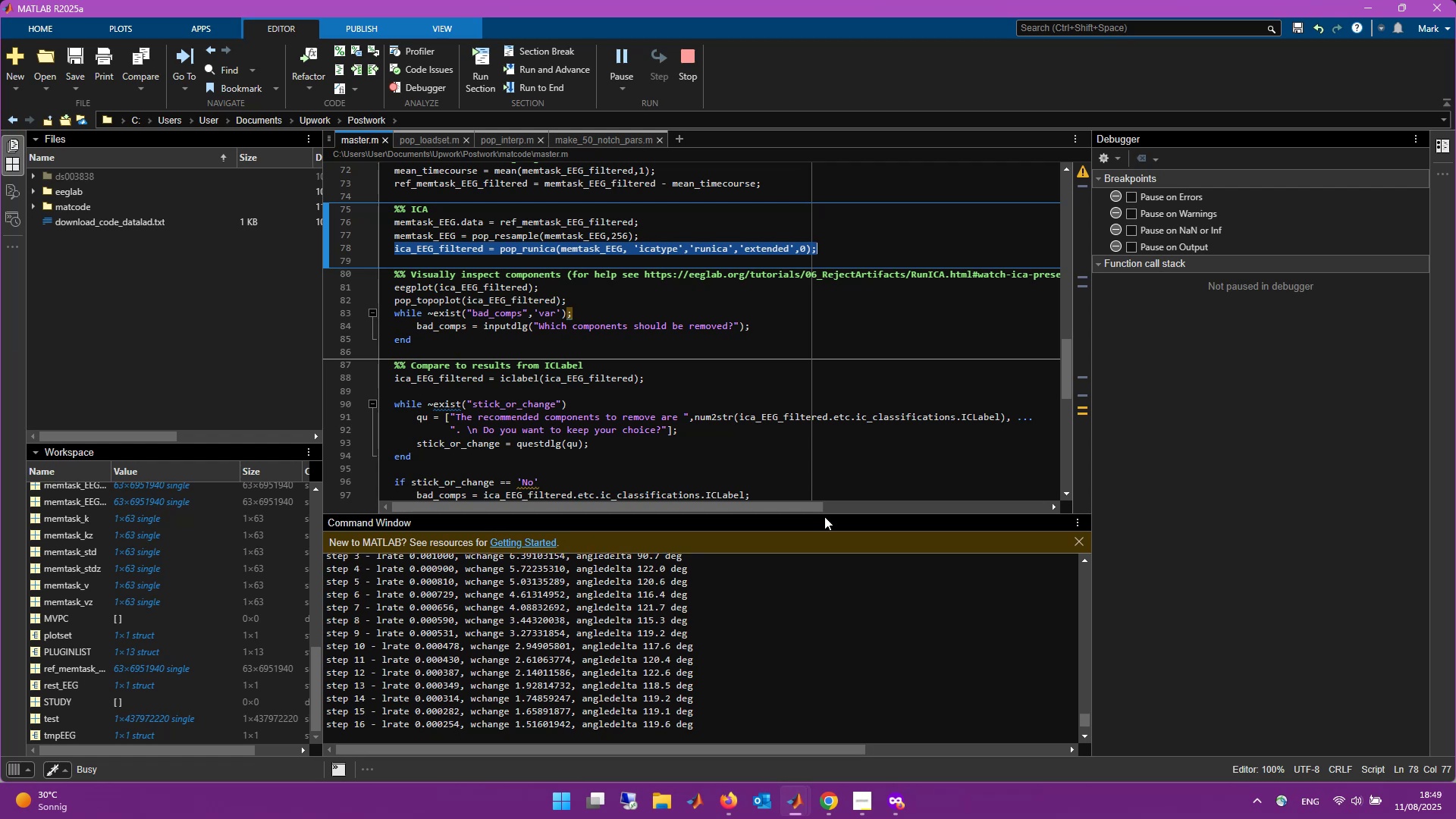 
scroll: coordinate [733, 450], scroll_direction: down, amount: 4.0
 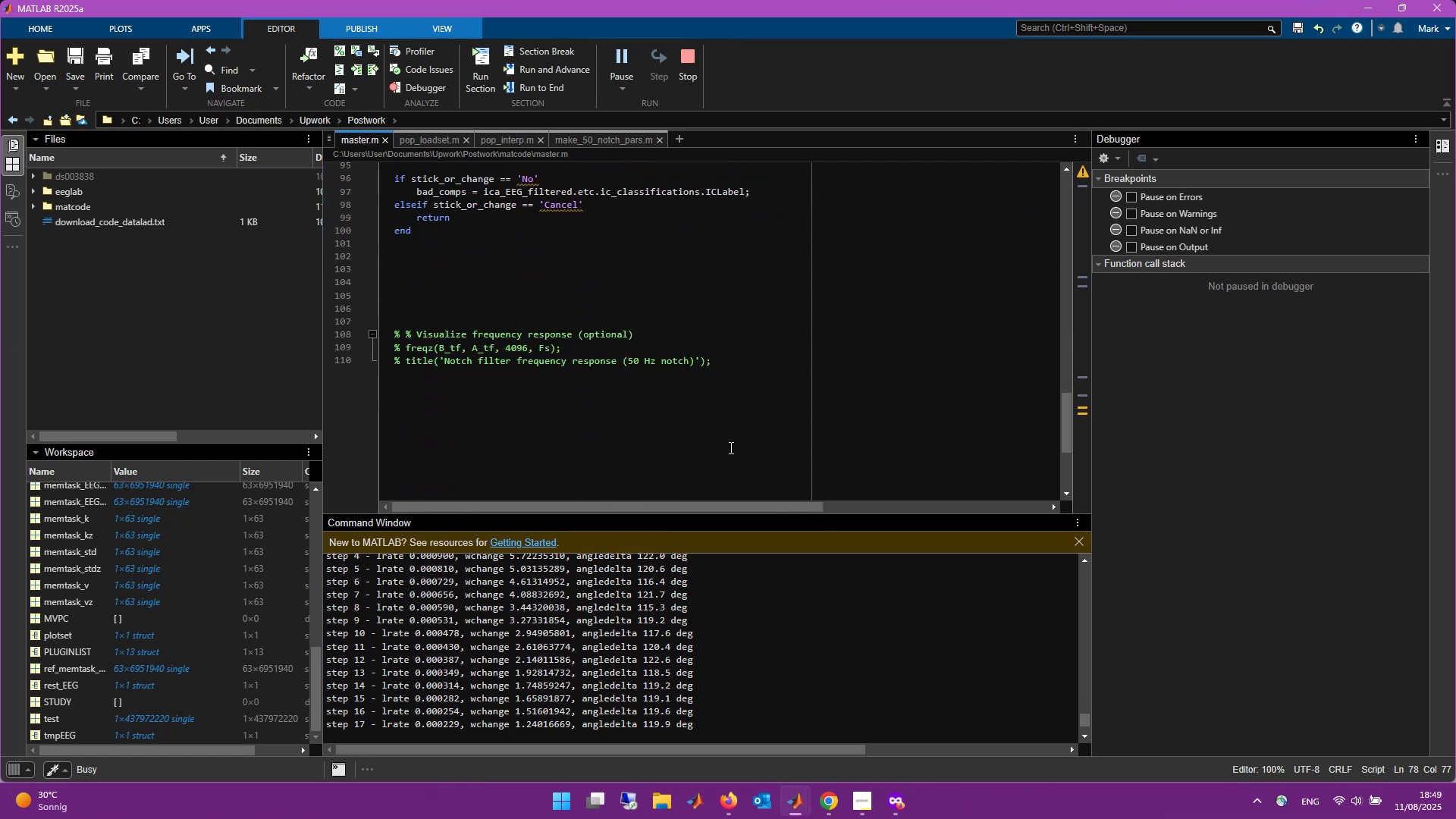 
scroll: coordinate [730, 447], scroll_direction: up, amount: 2.0
 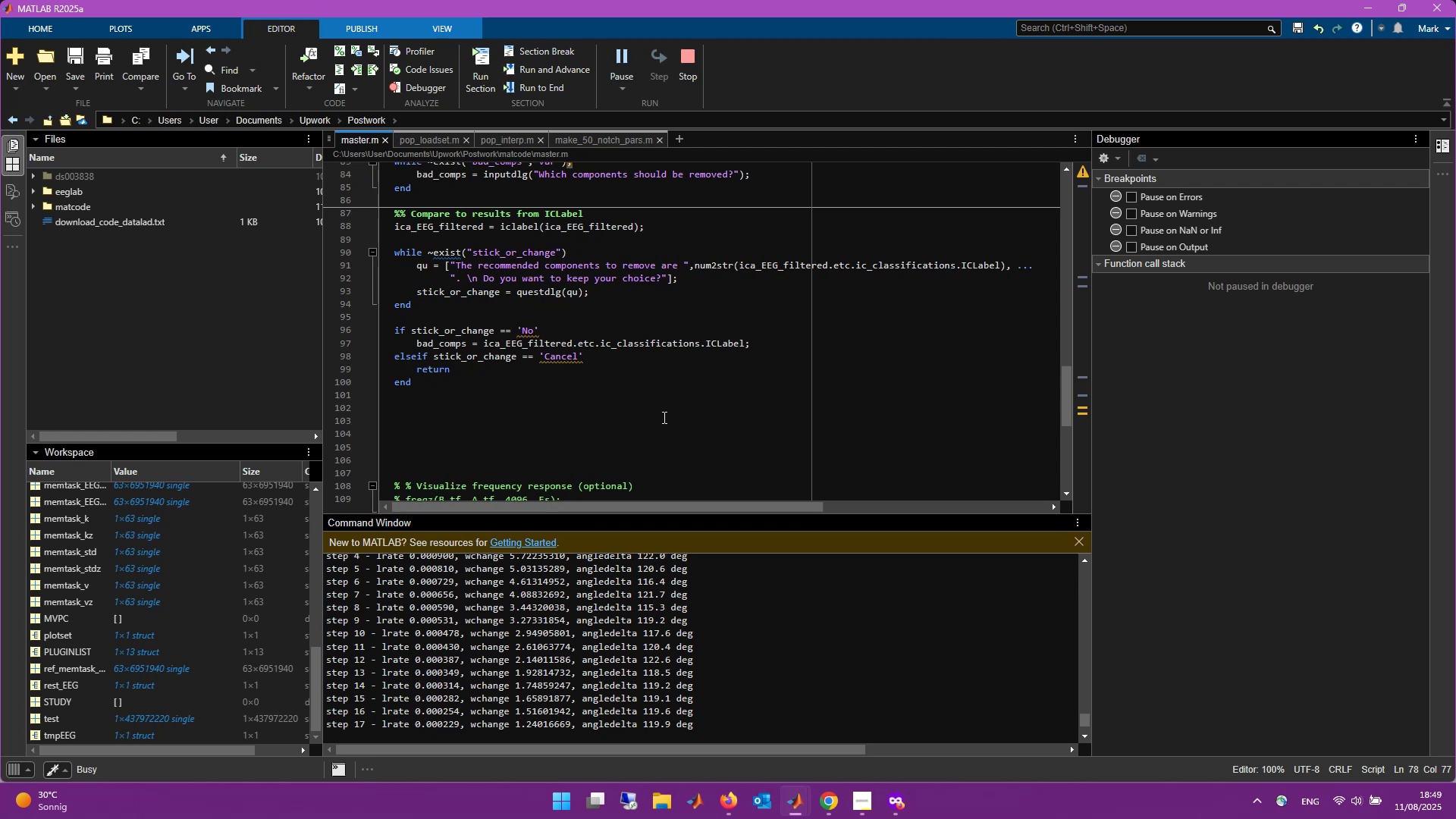 
left_click([661, 410])
 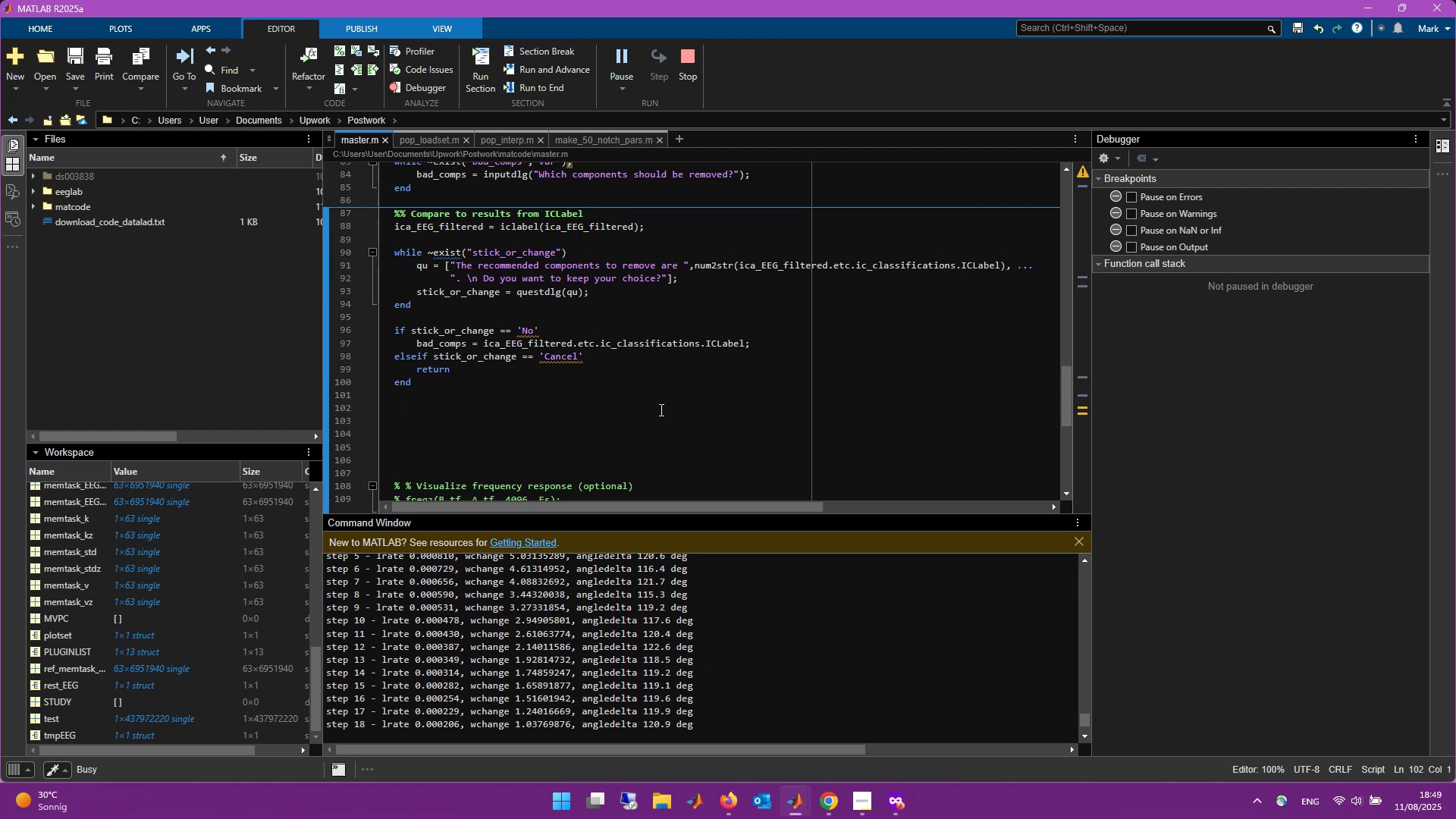 
key(Alt+Tab)
 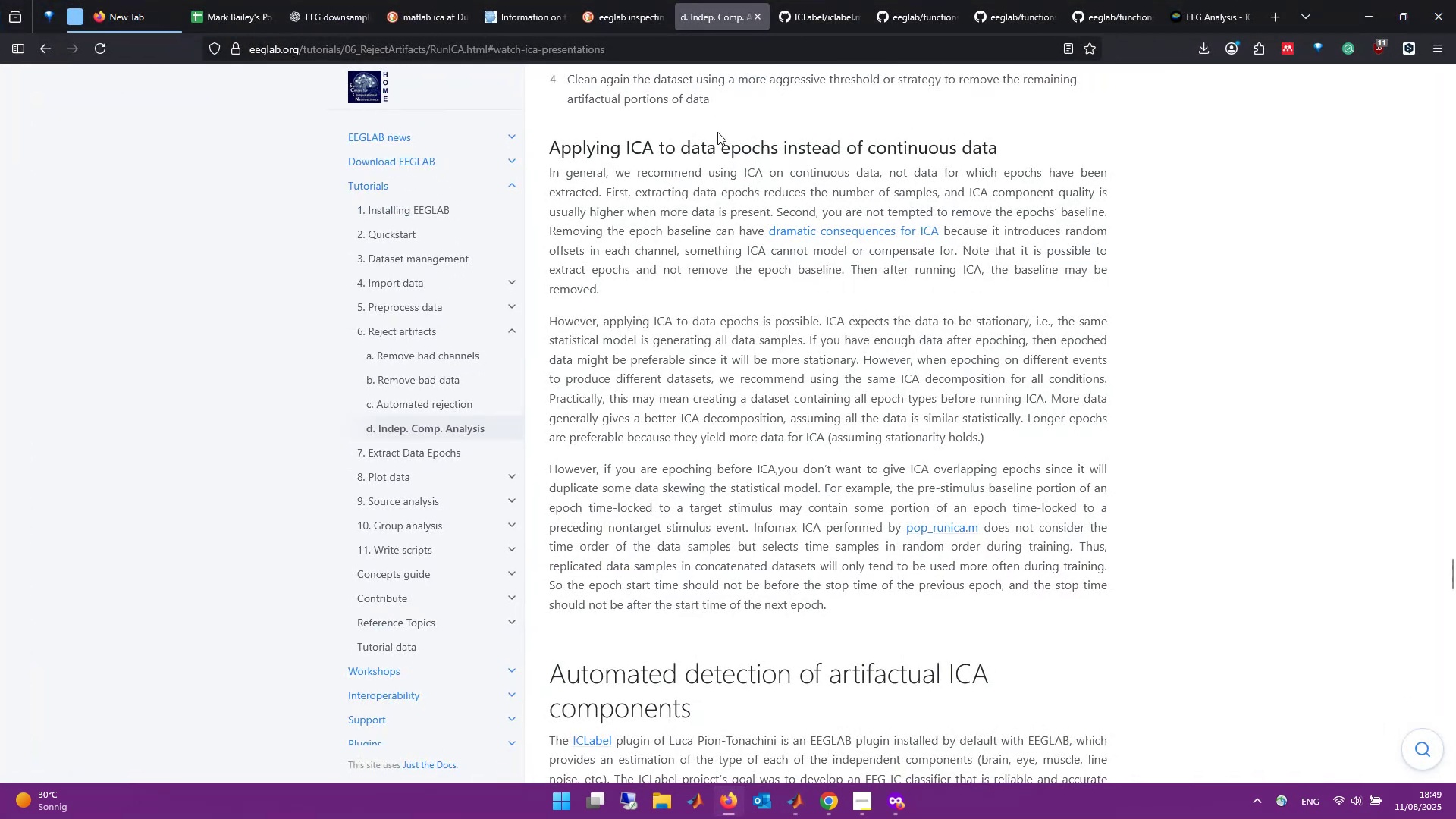 
scroll: coordinate [783, 224], scroll_direction: down, amount: 3.0
 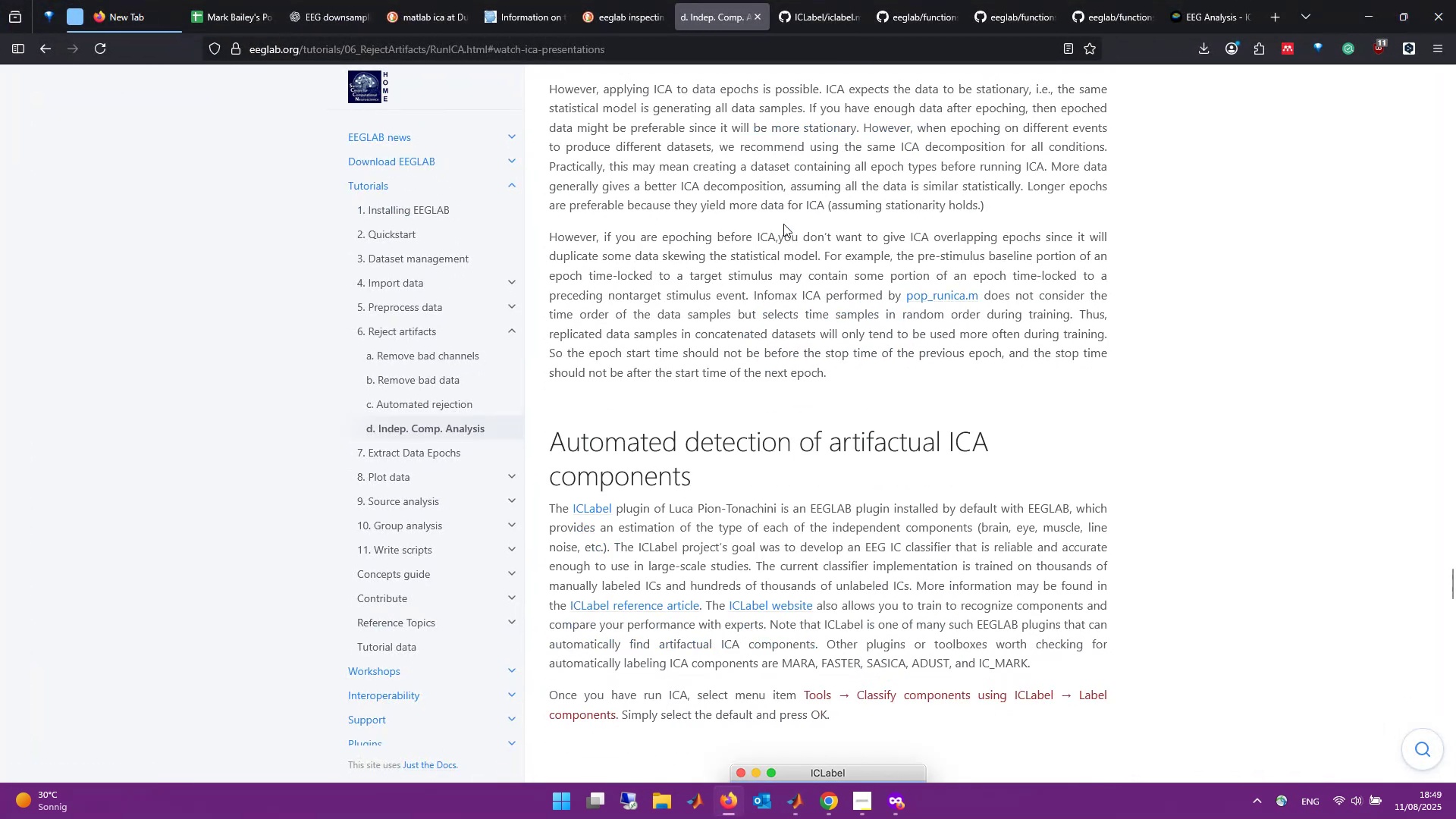 
scroll: coordinate [783, 225], scroll_direction: up, amount: 8.0
 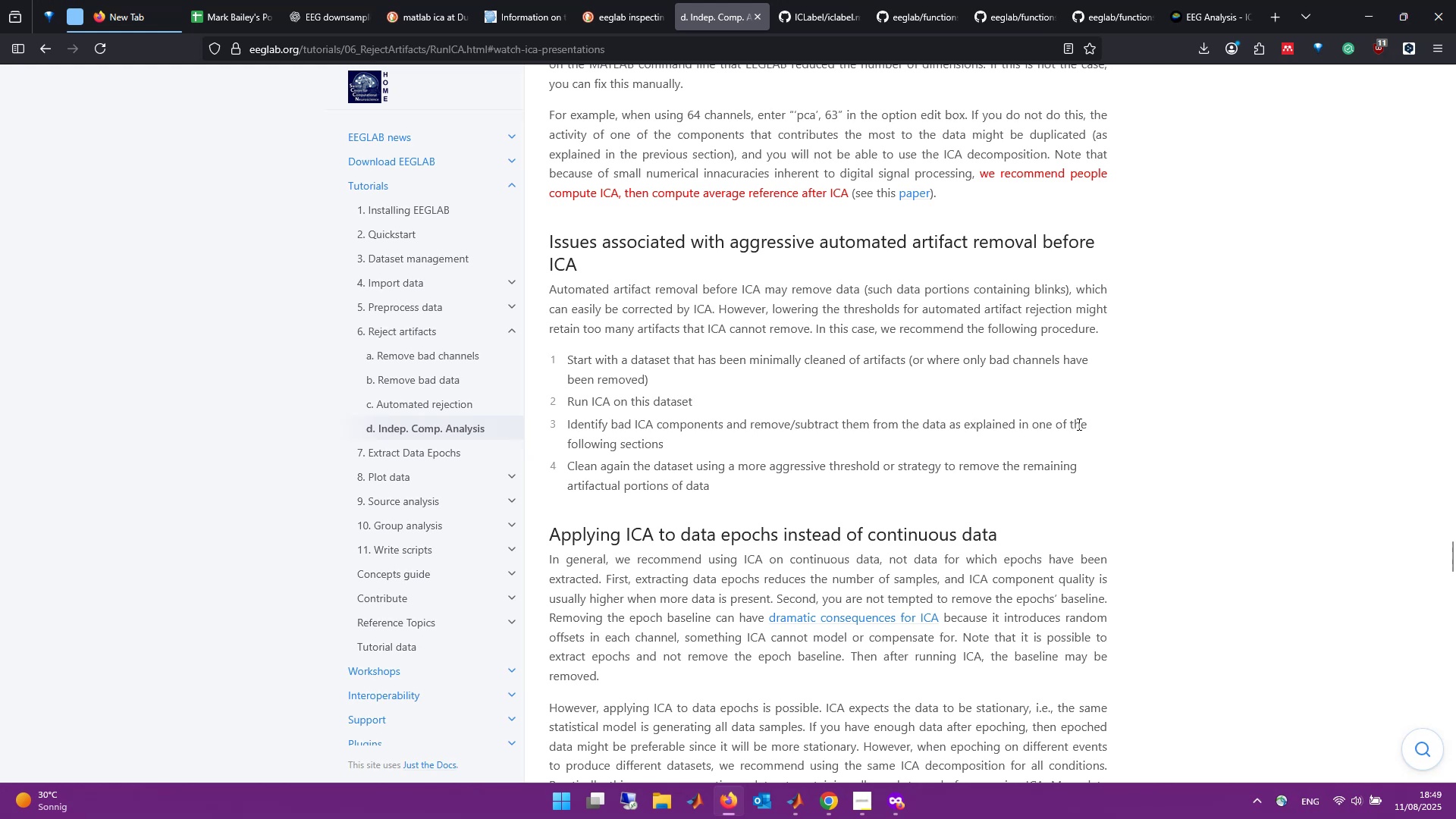 
wait(6.14)
 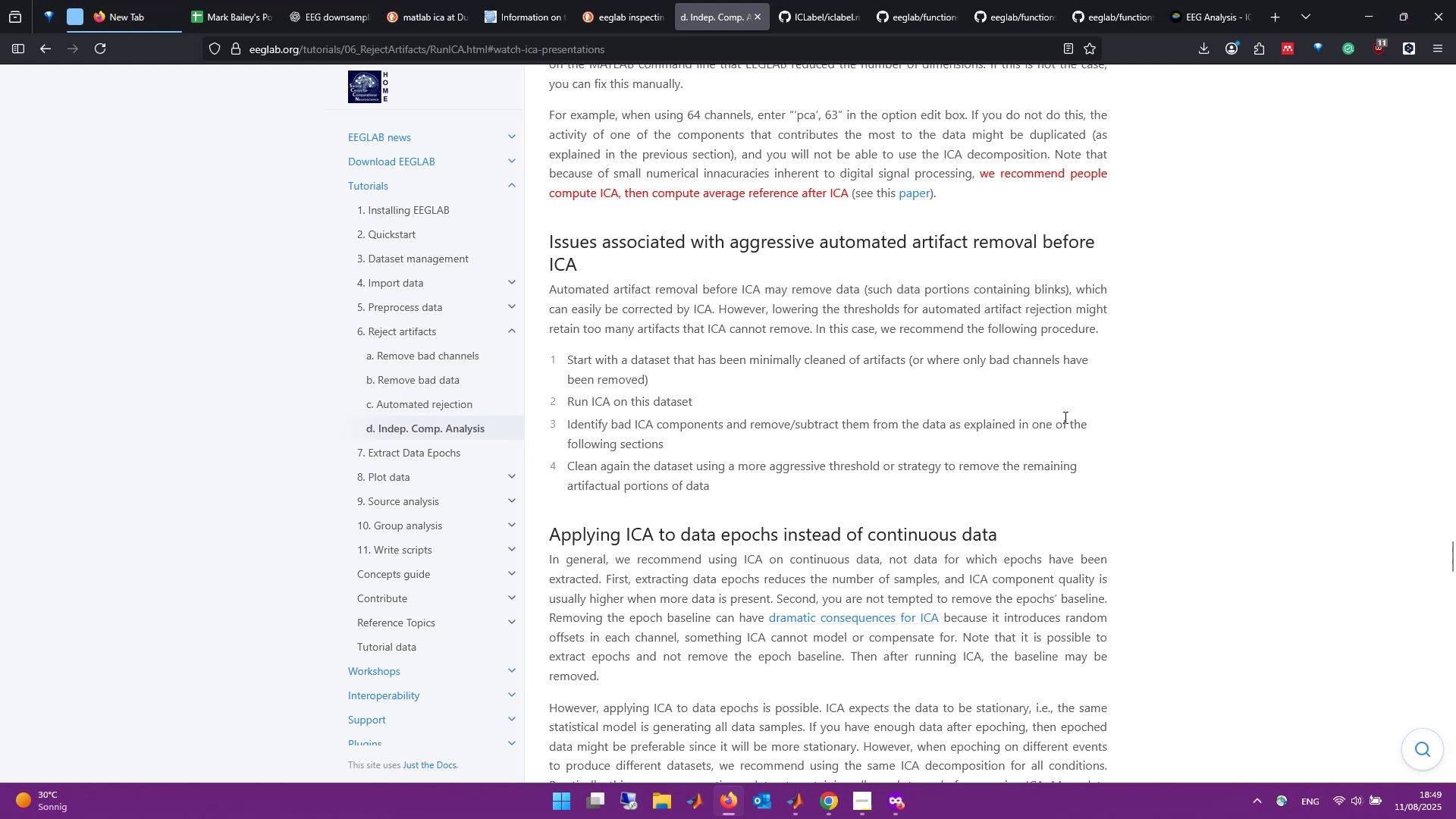 
scroll: coordinate [1084, 422], scroll_direction: up, amount: 9.0
 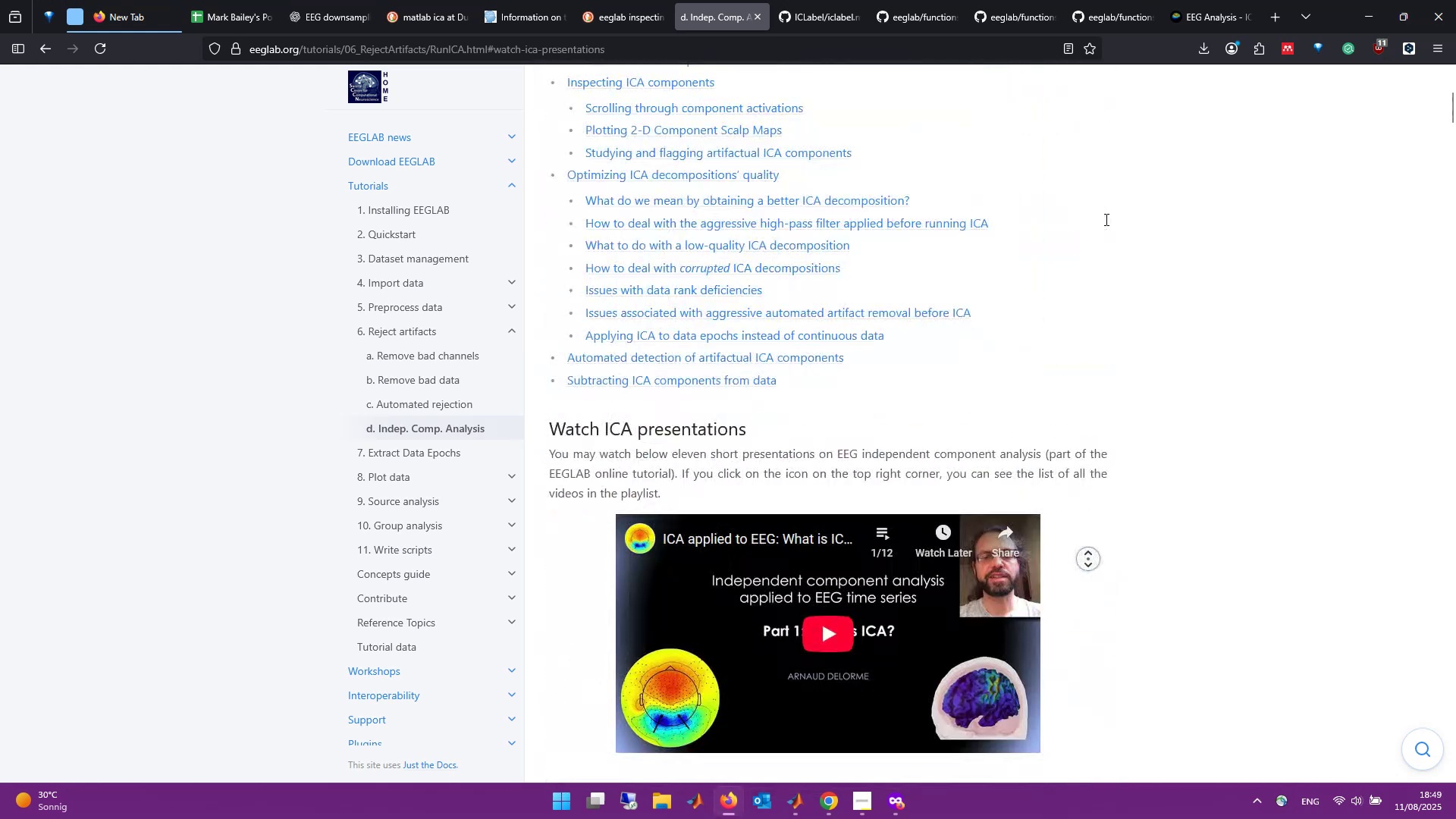 
scroll: coordinate [1021, 504], scroll_direction: down, amount: 3.0
 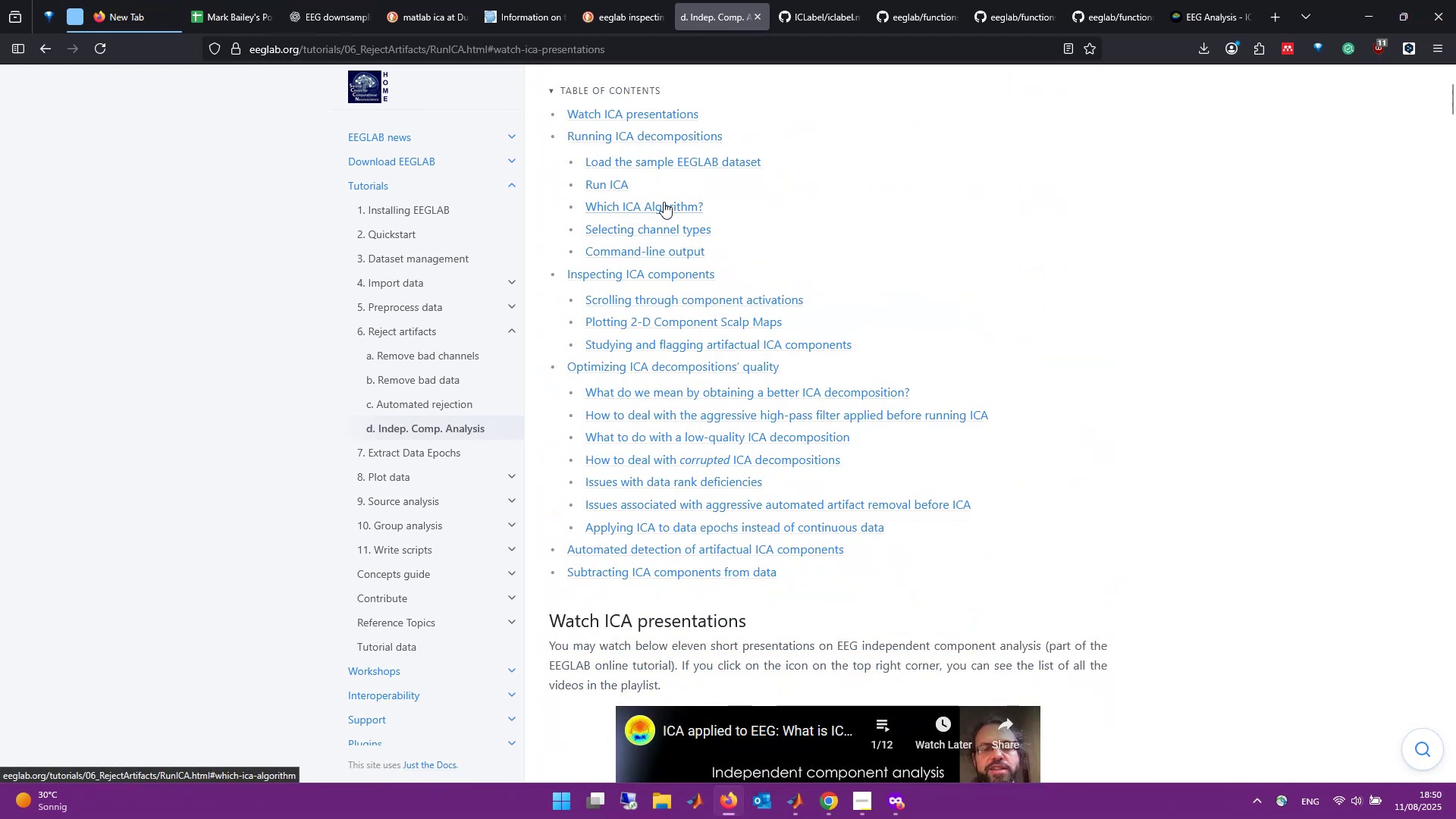 
wait(10.1)
 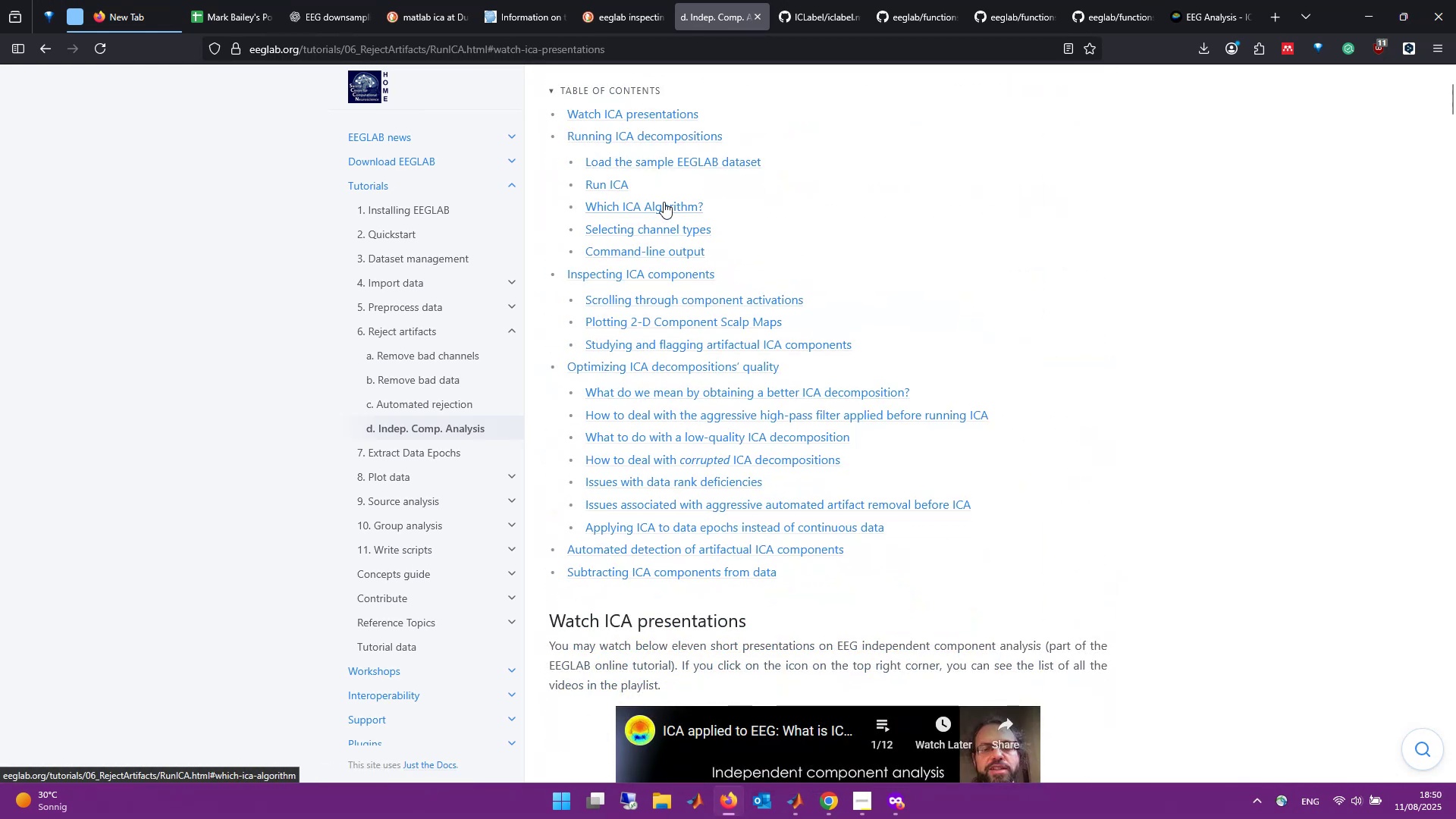 
left_click([717, 345])
 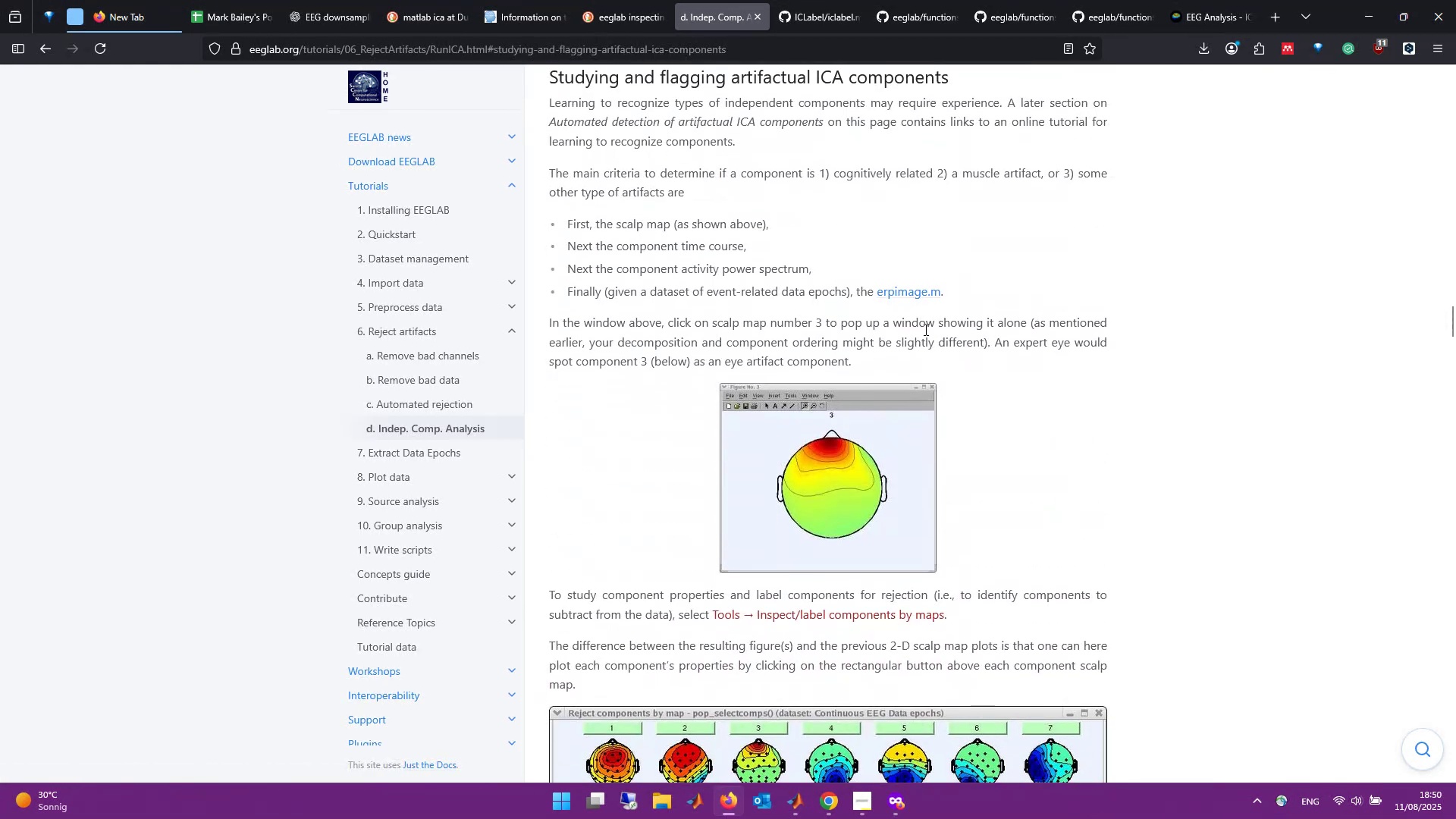 
scroll: coordinate [920, 502], scroll_direction: down, amount: 16.0
 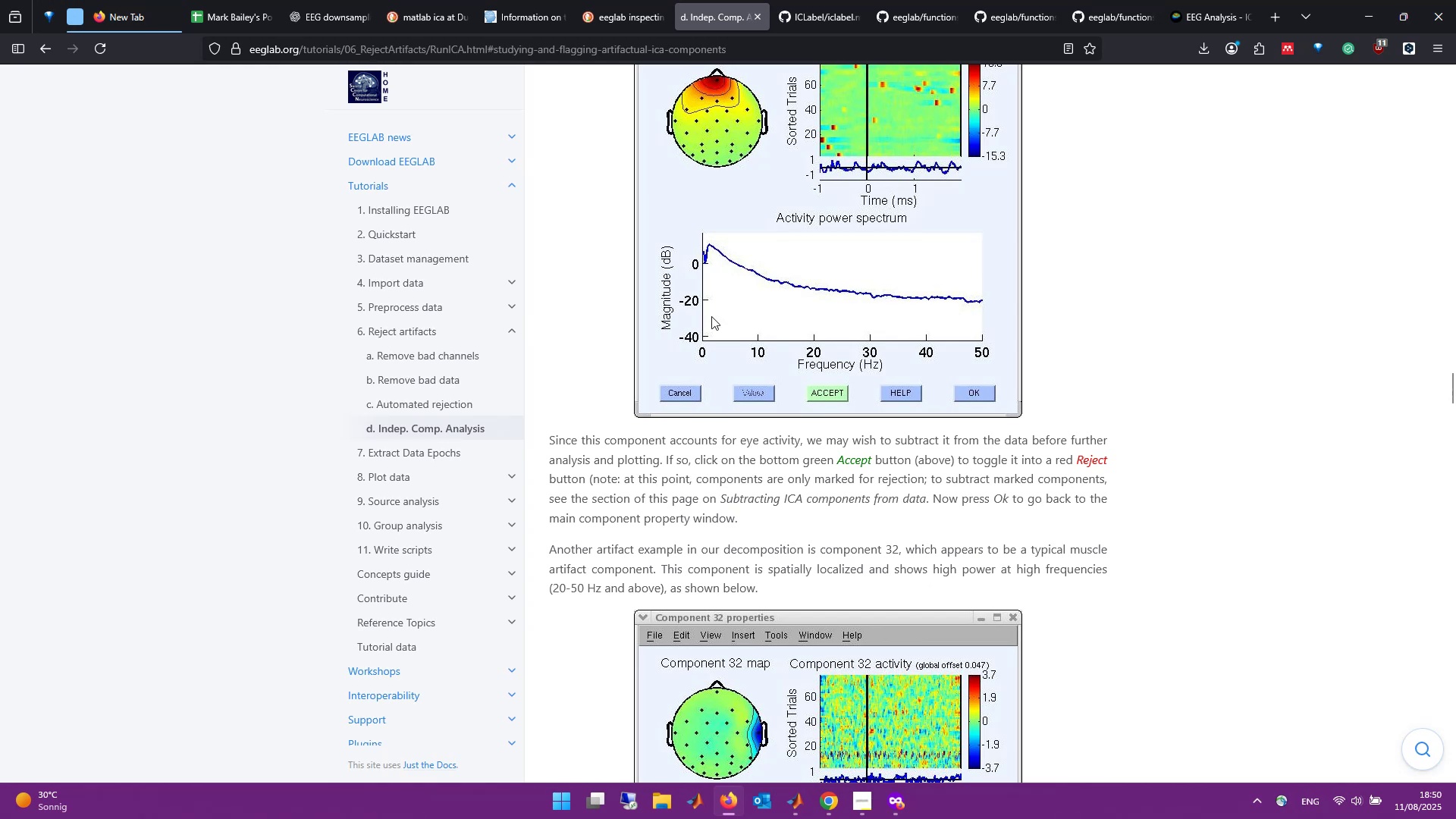 
left_click([315, 0])
 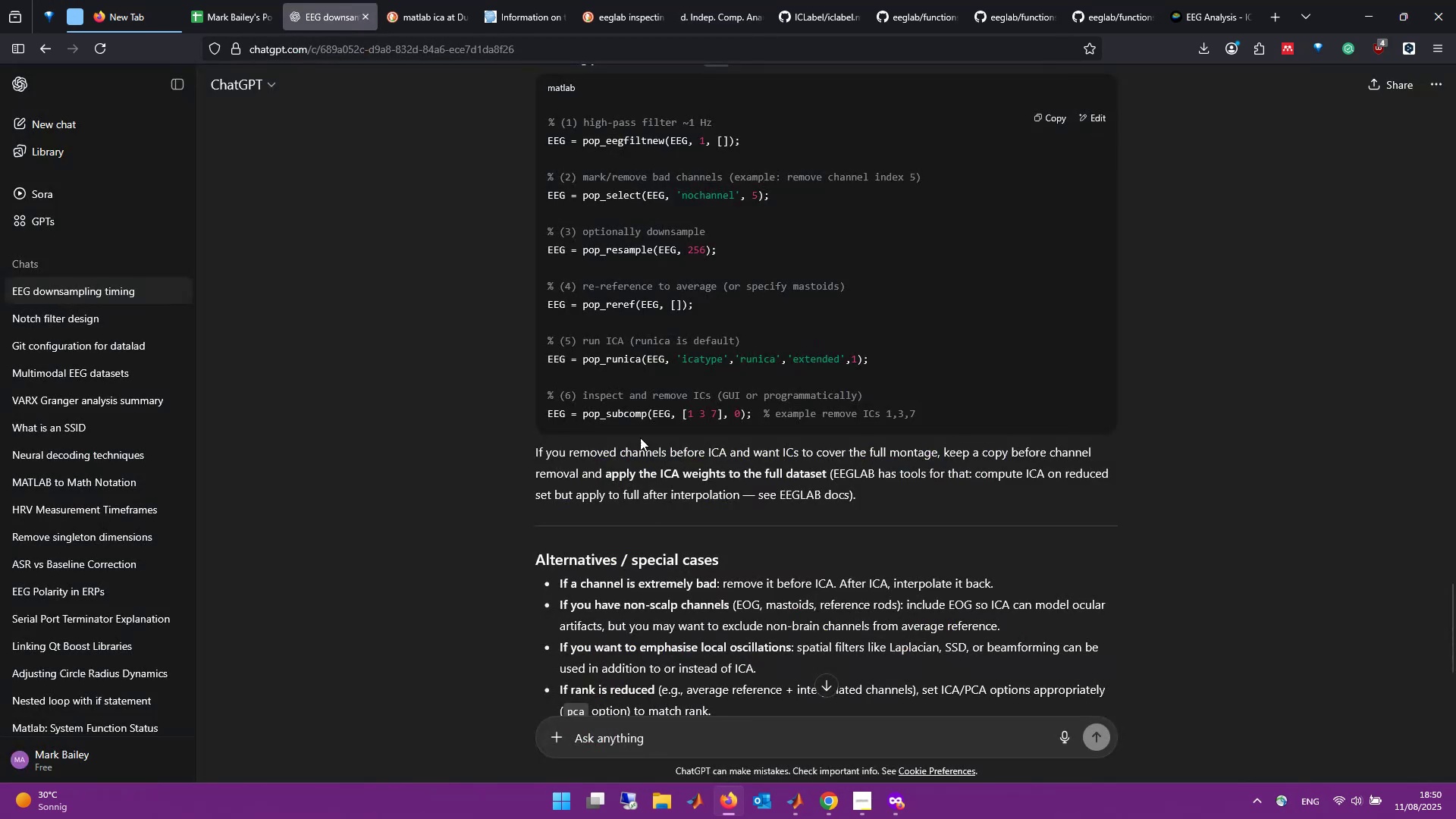 
left_click([626, 413])
 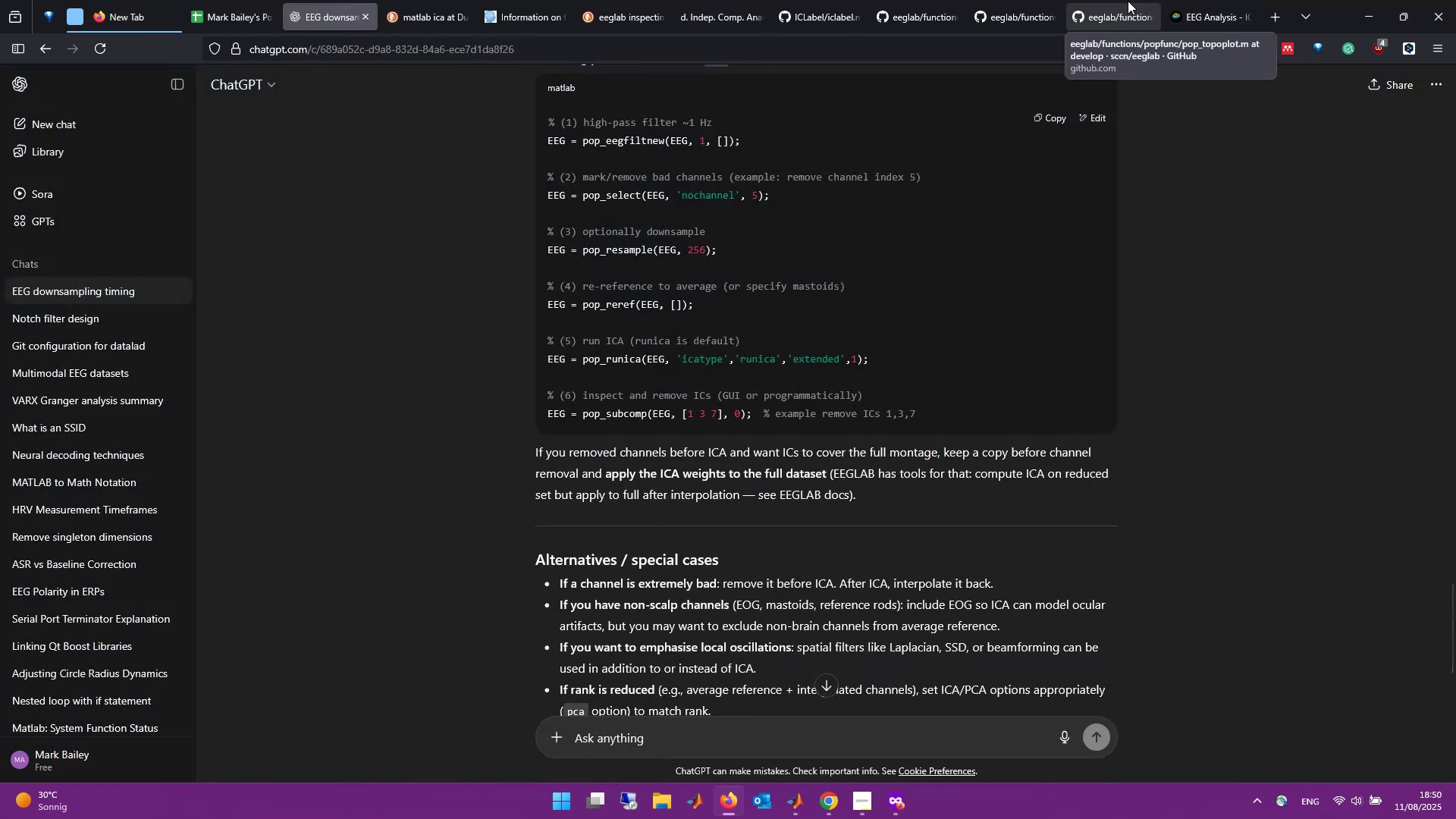 
key(Control+T)
 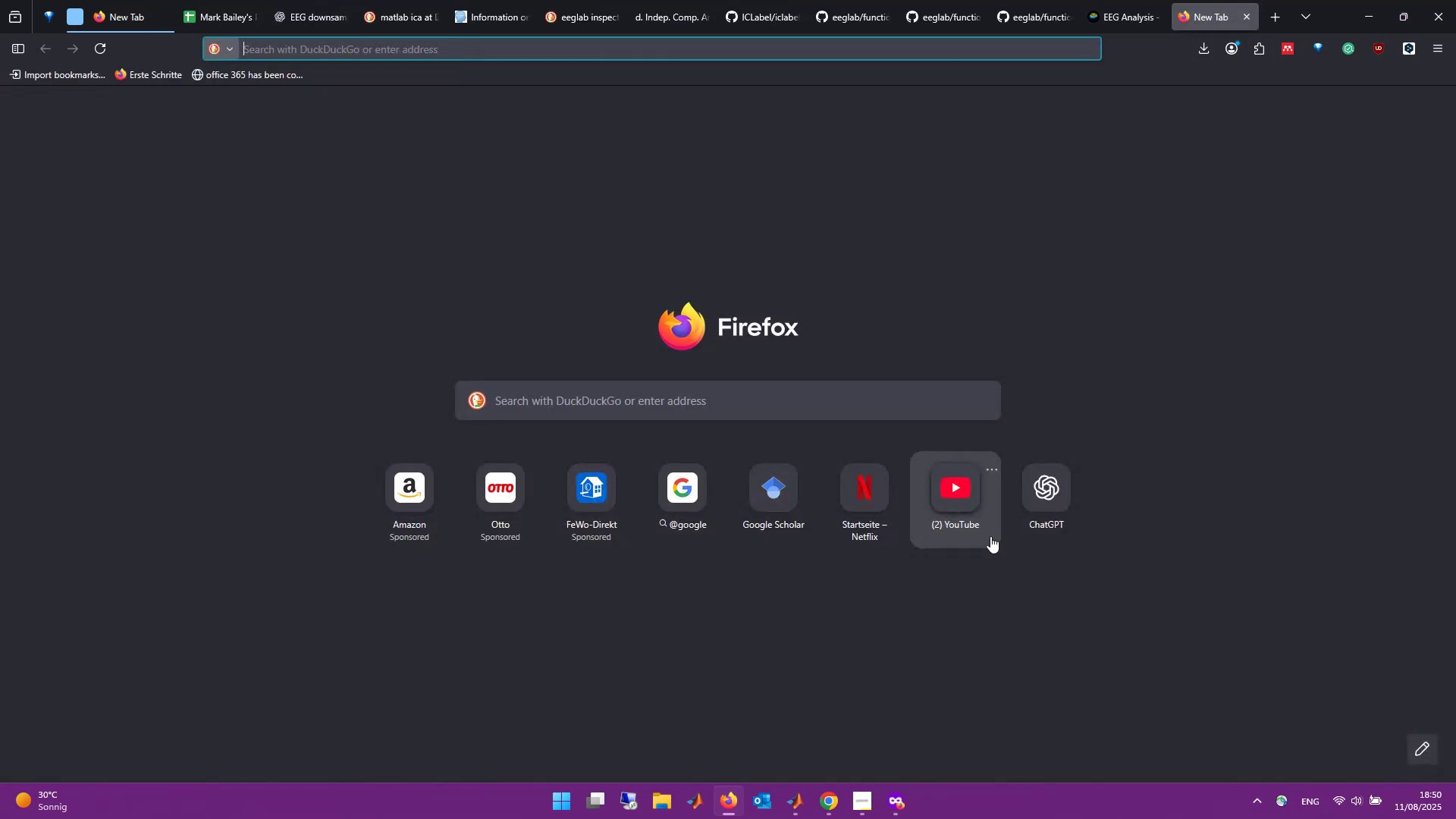 
type(eeglab )
 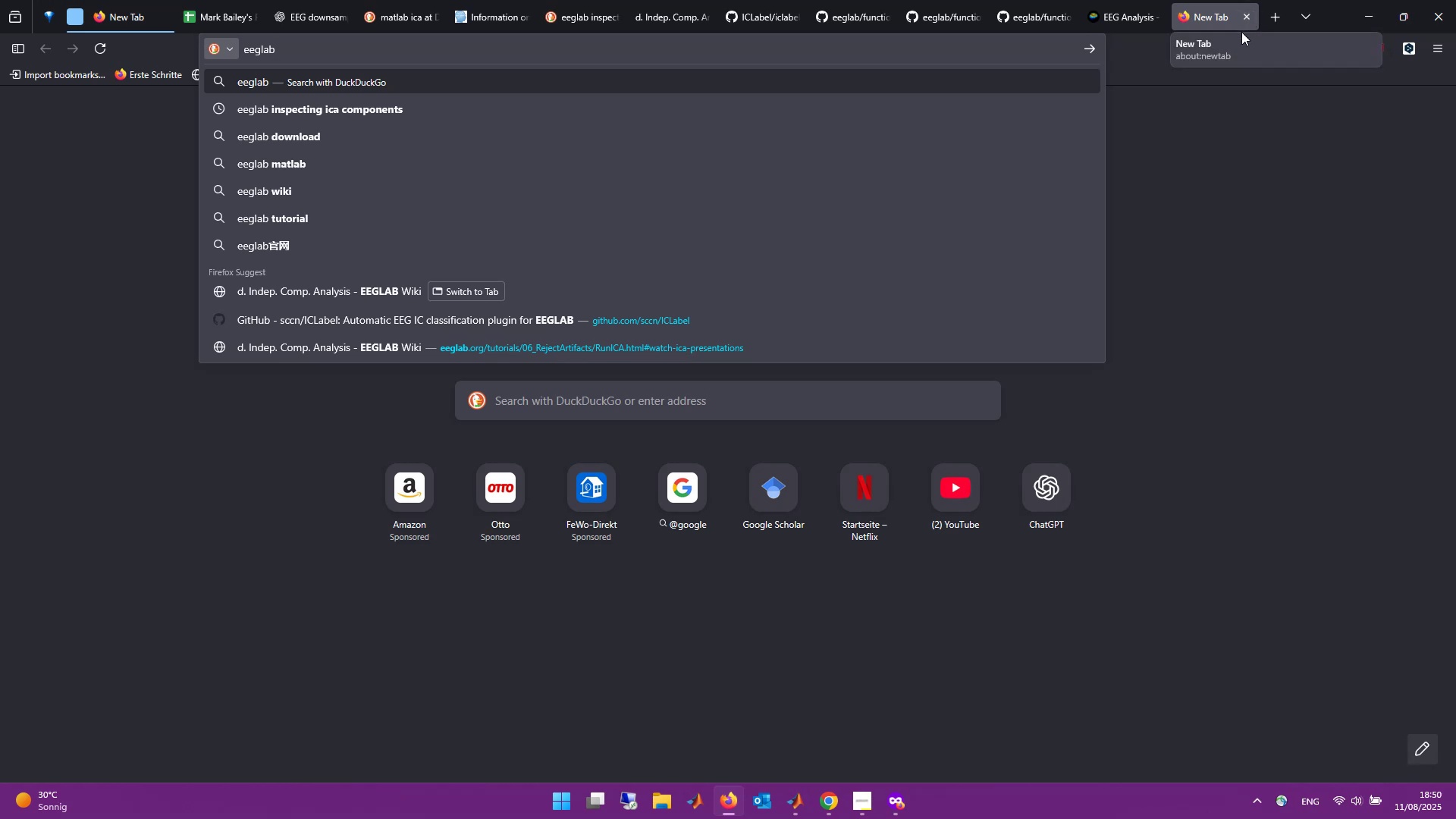 
type(pop=)
key(Backspace)
type(+)
key(Backspace)
type(_subcomp)
 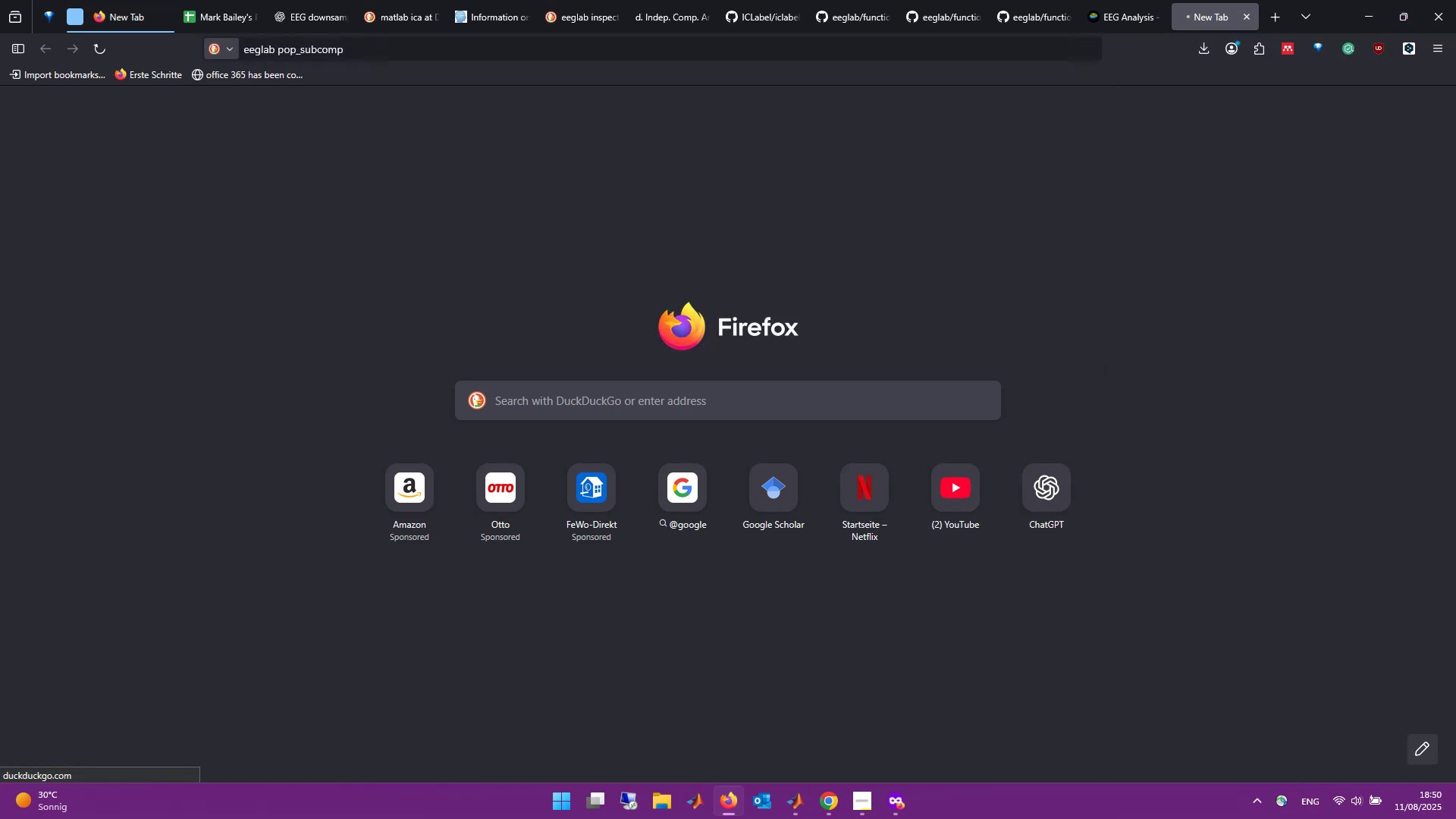 
 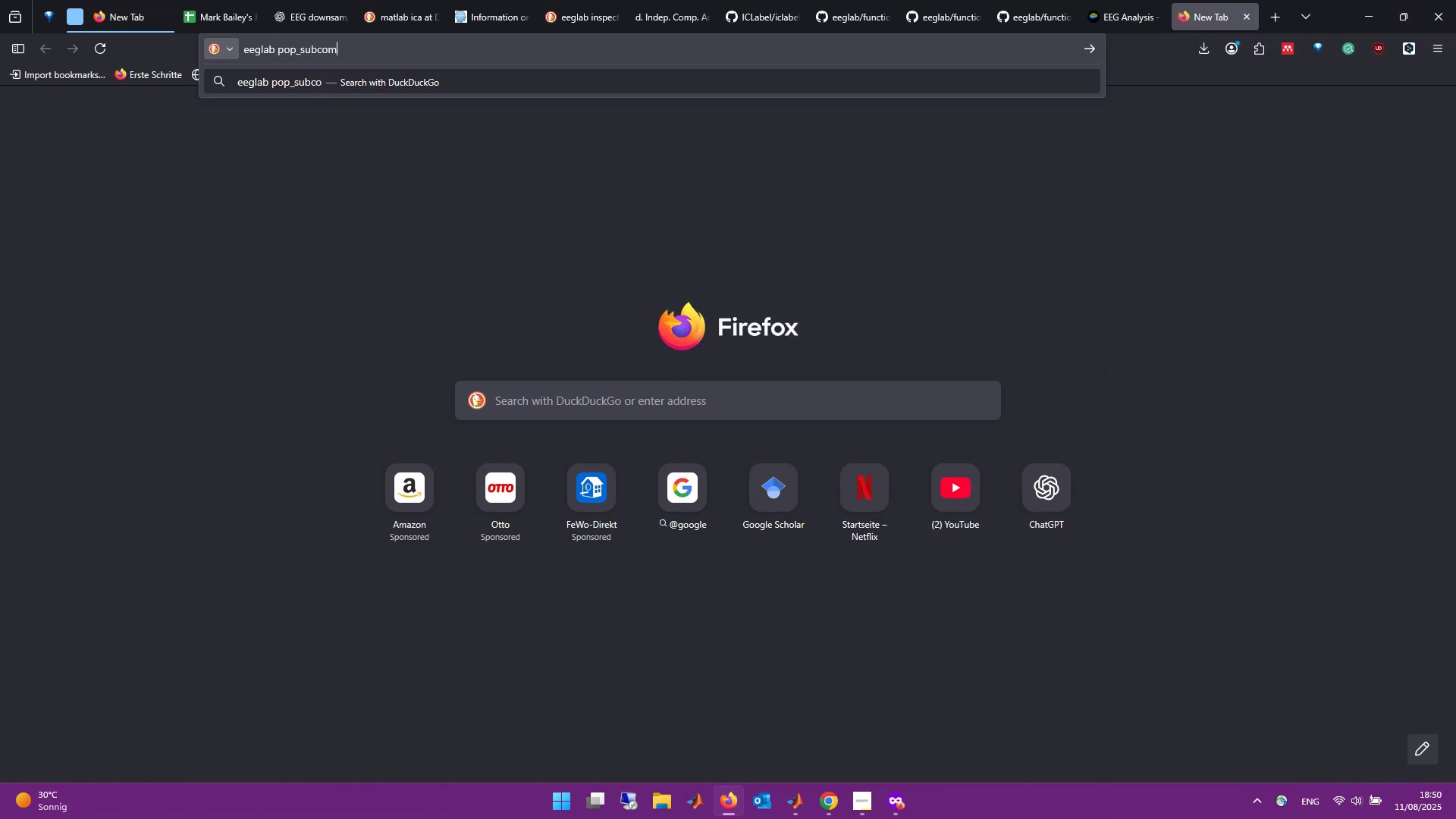 
key(Enter)
 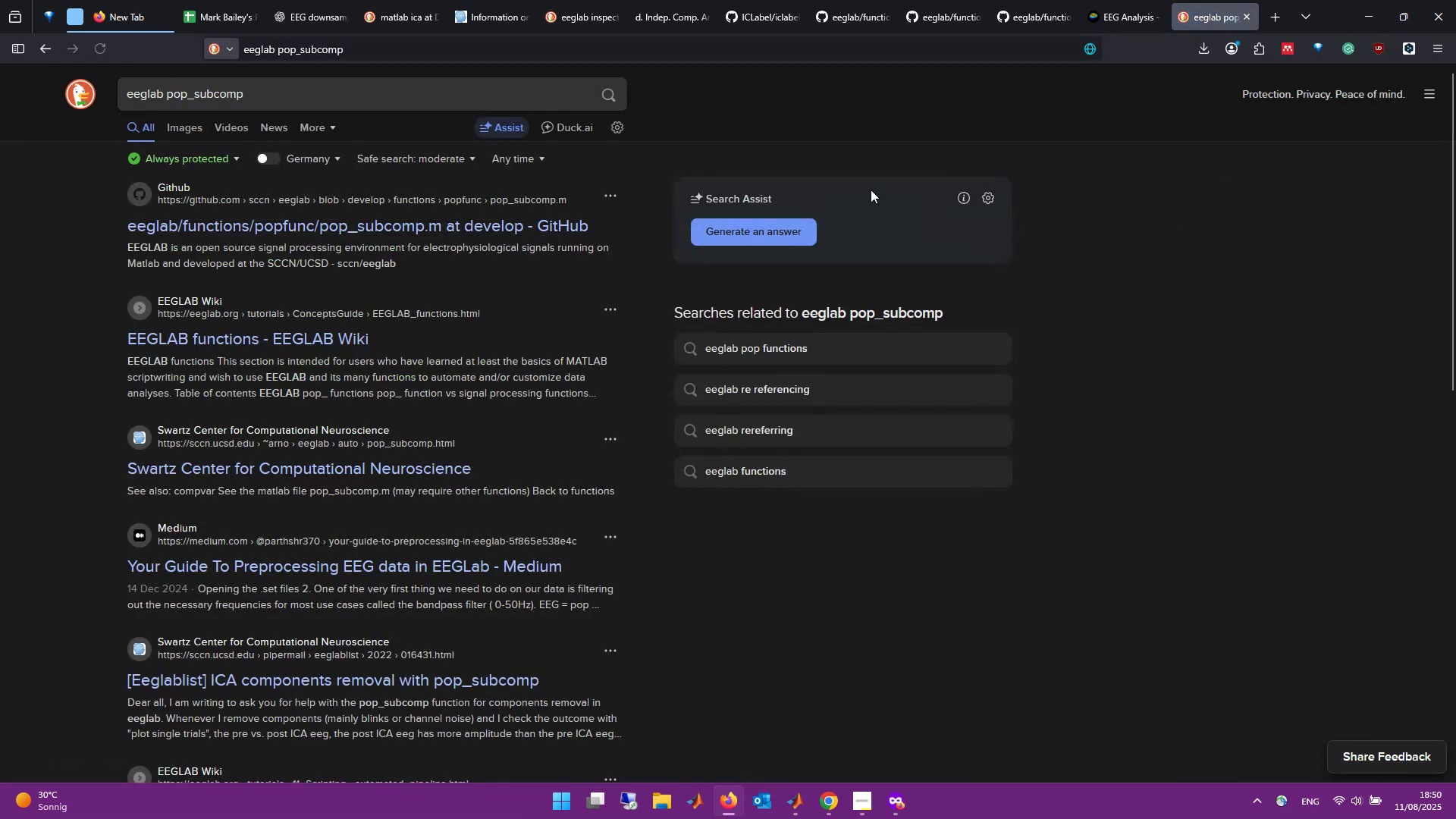 
left_click([431, 224])
 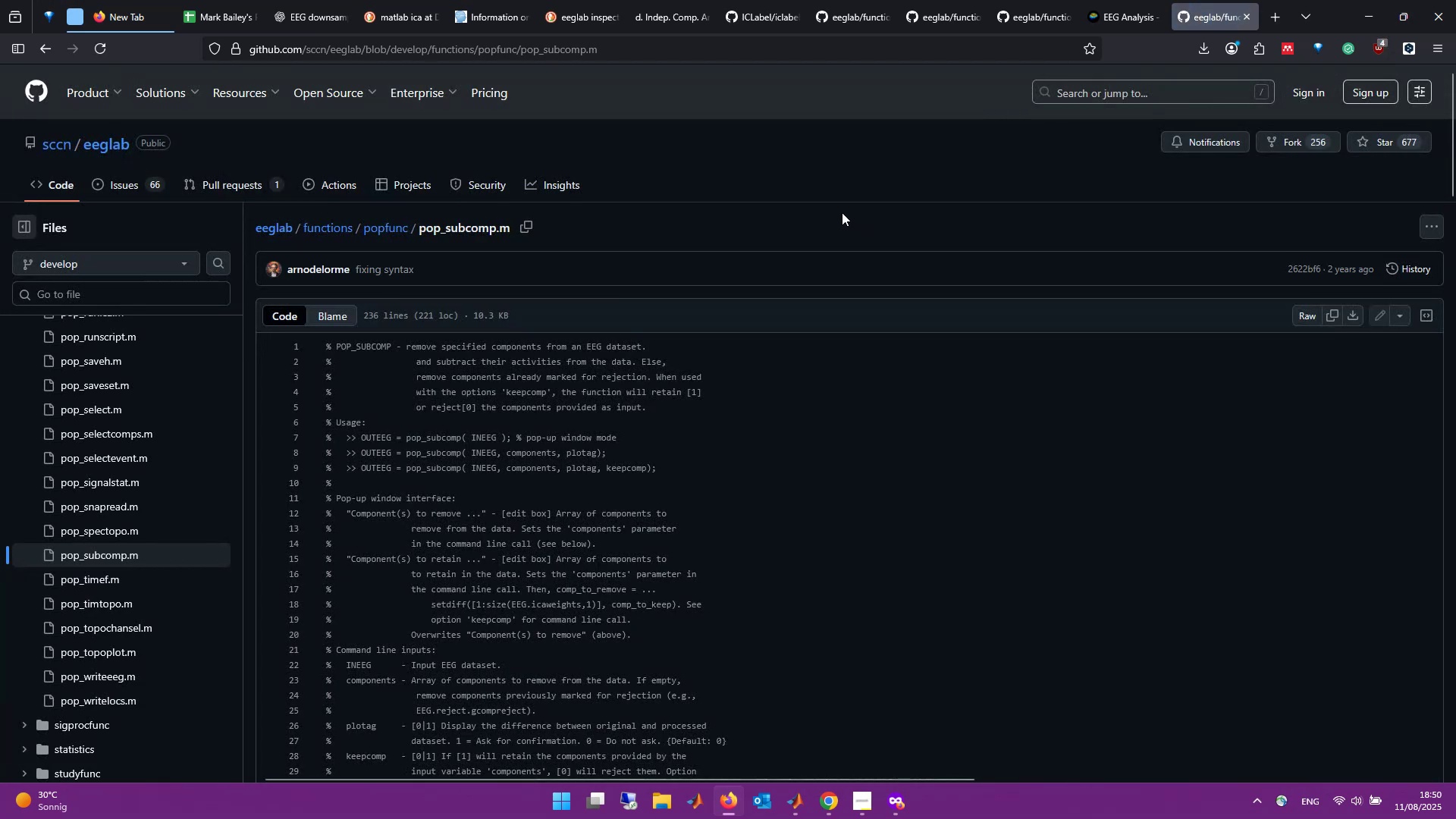 
scroll: coordinate [797, 369], scroll_direction: down, amount: 2.0
 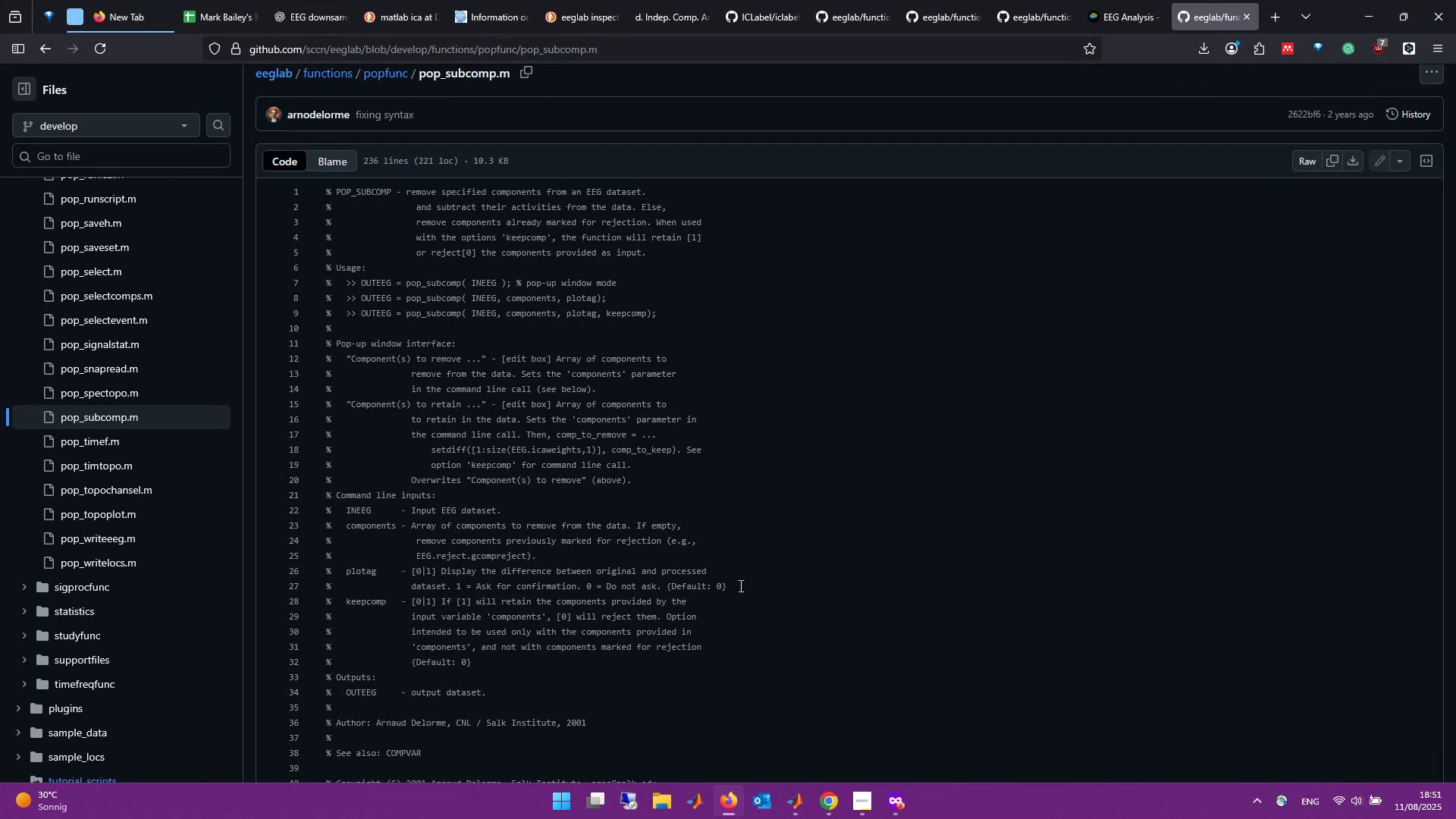 
wait(54.75)
 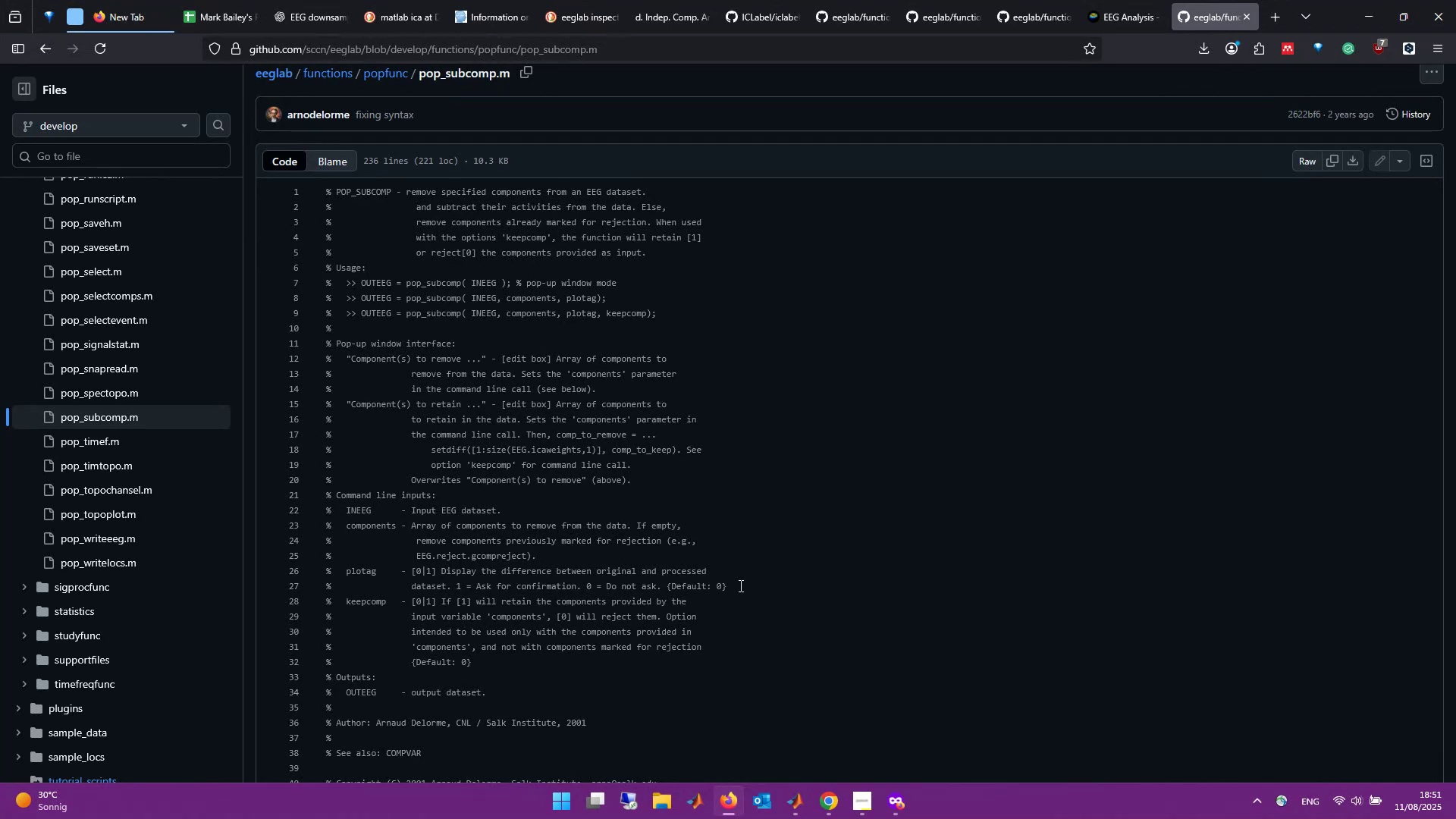 
key(Alt+Tab)
 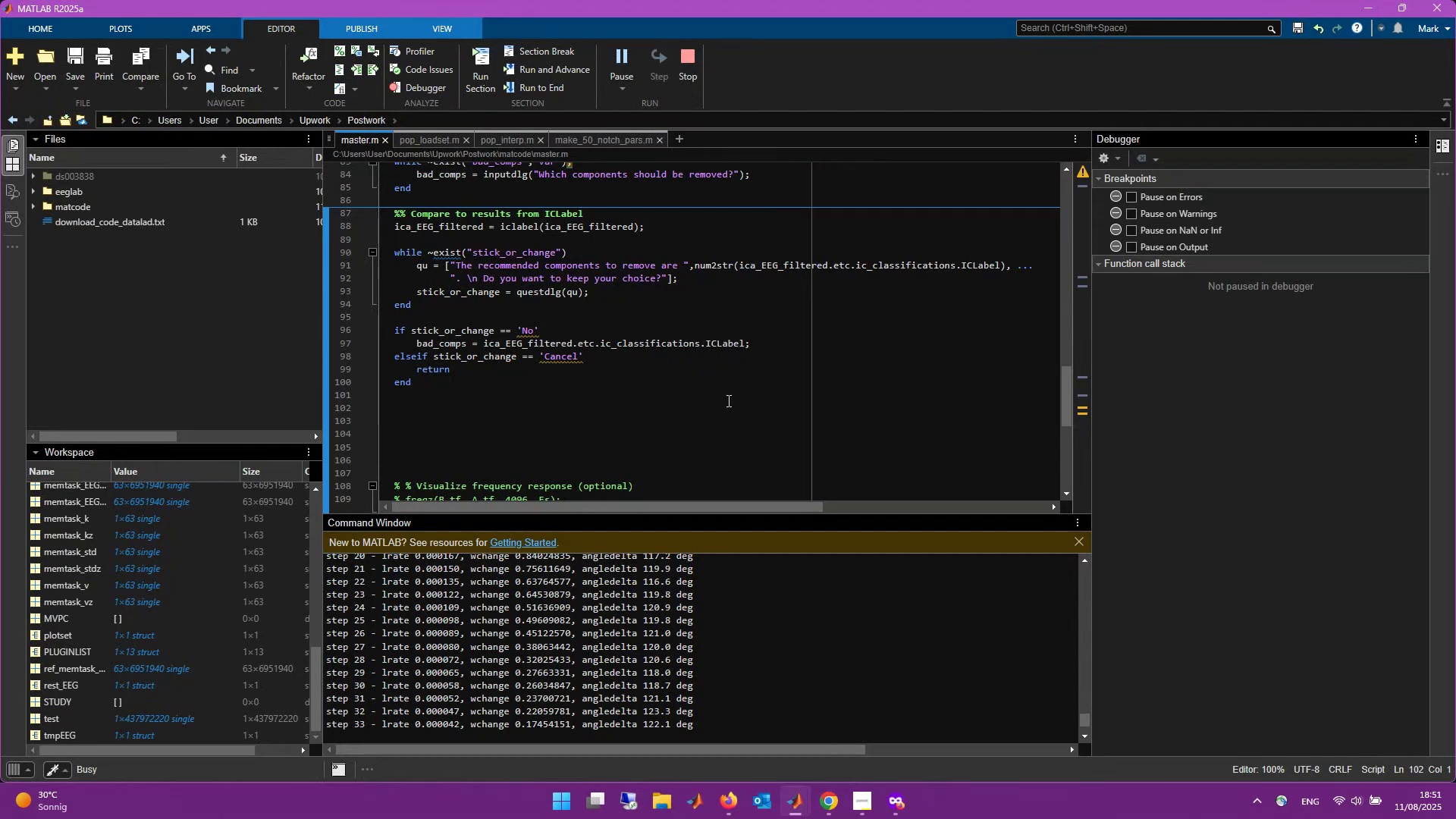 
wait(8.63)
 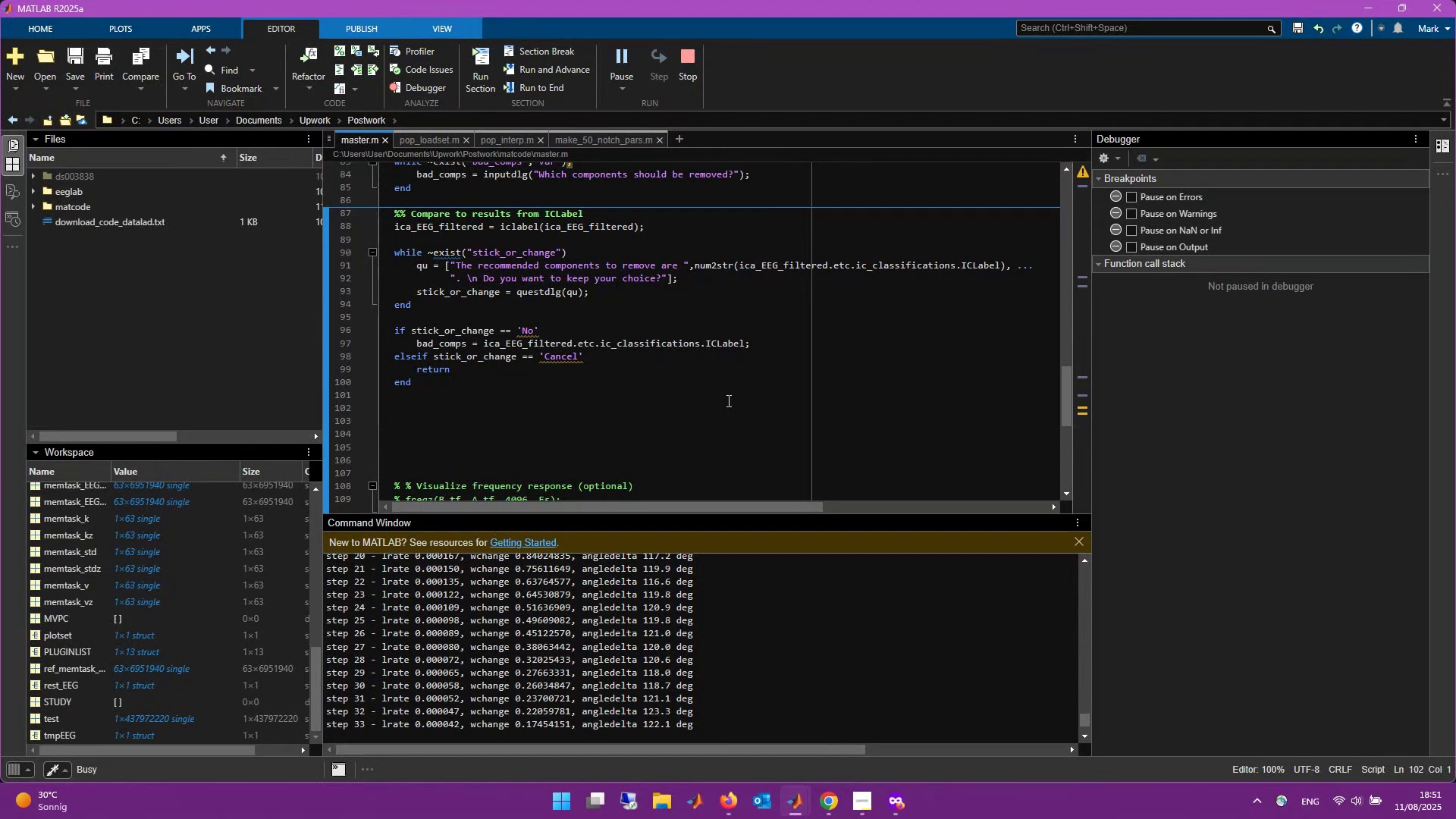 
type(denoise)
key(Backspace)
key(Backspace)
key(Backspace)
key(Backspace)
key(Backspace)
key(Backspace)
key(Backspace)
type(ica_)
key(Tab)
type( = pu)
key(Backspace)
type(op_subcomp(ica)
key(Tab)
type(,1)
 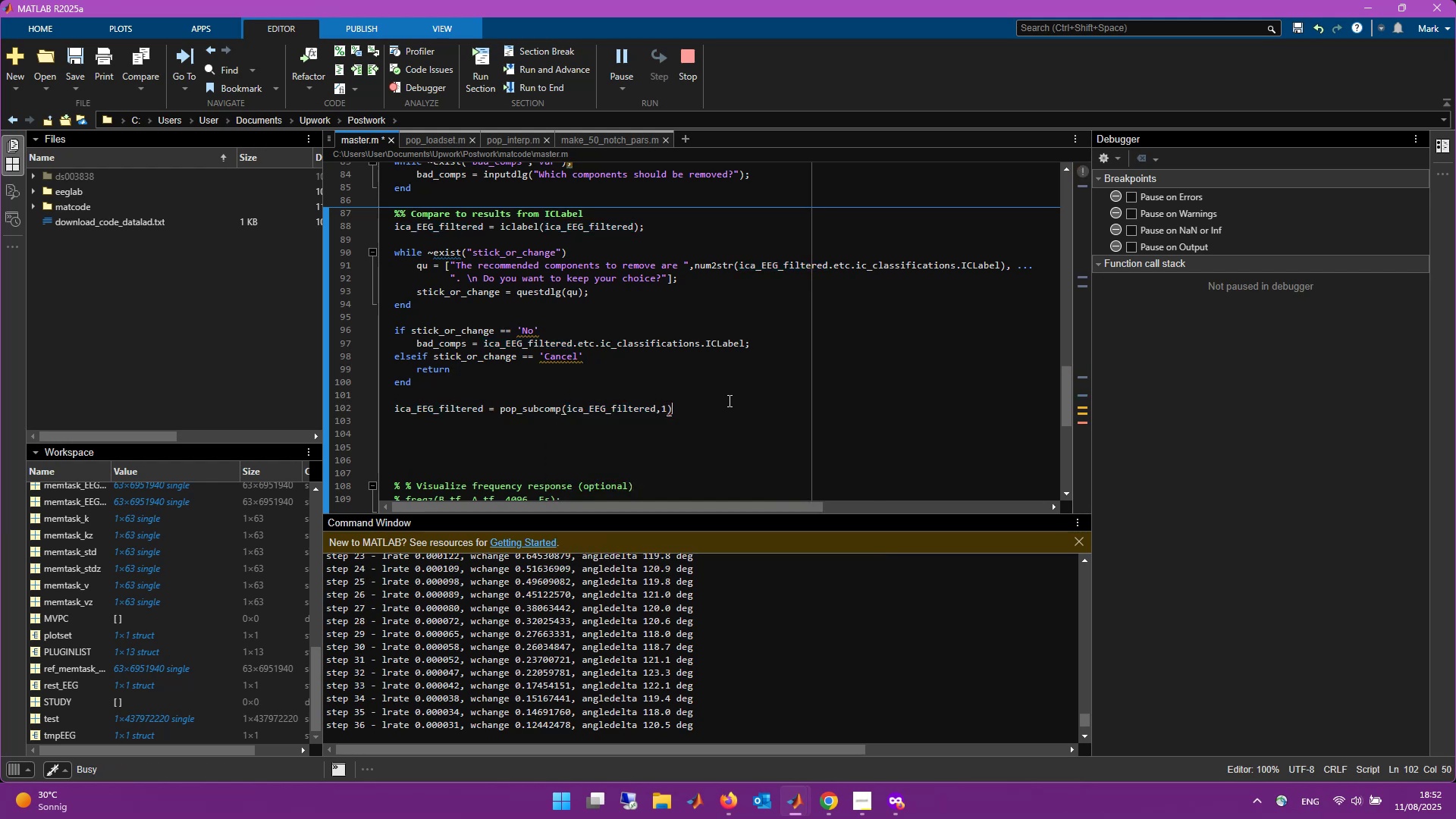 
 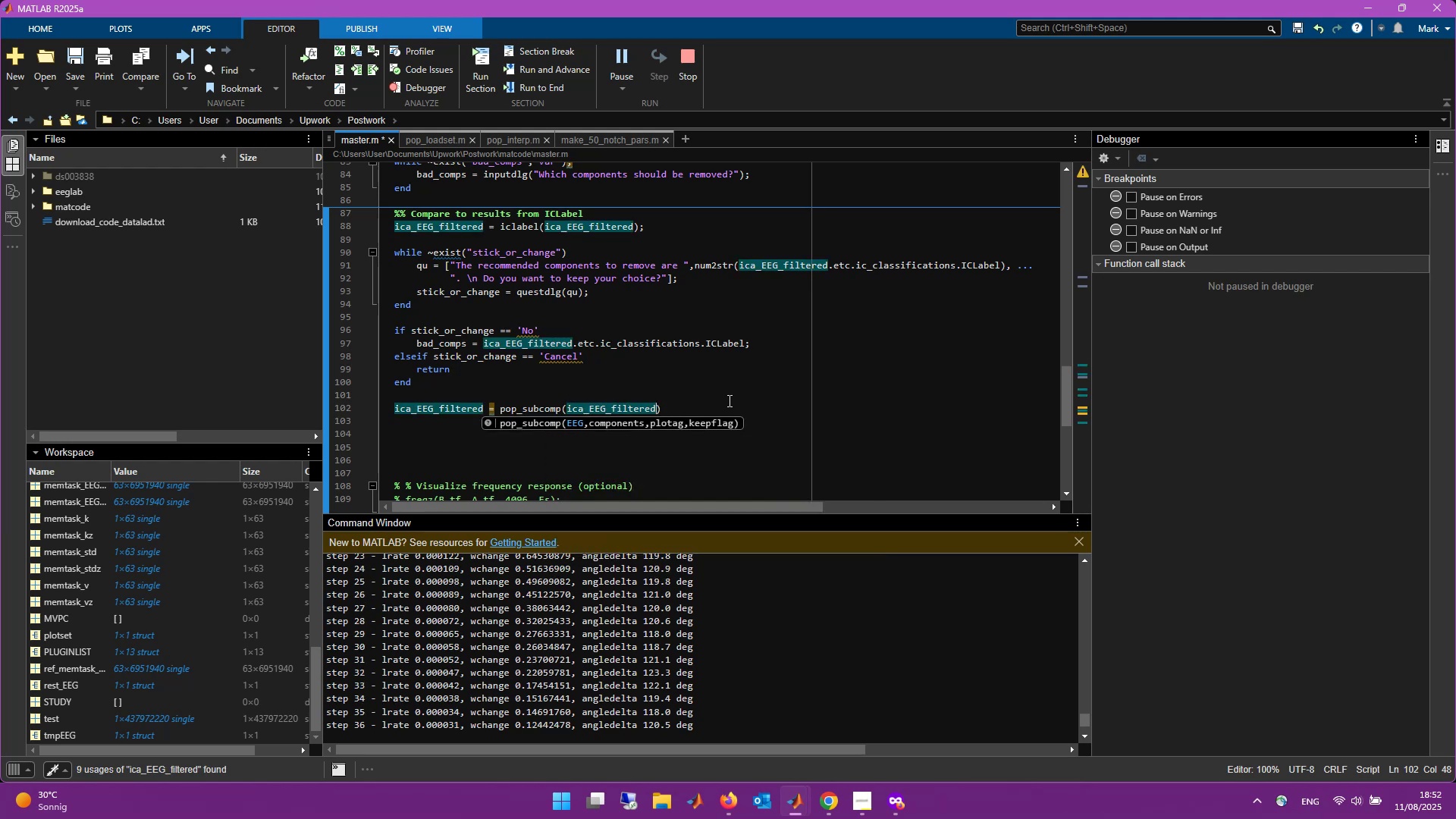 
key(ArrowRight)
 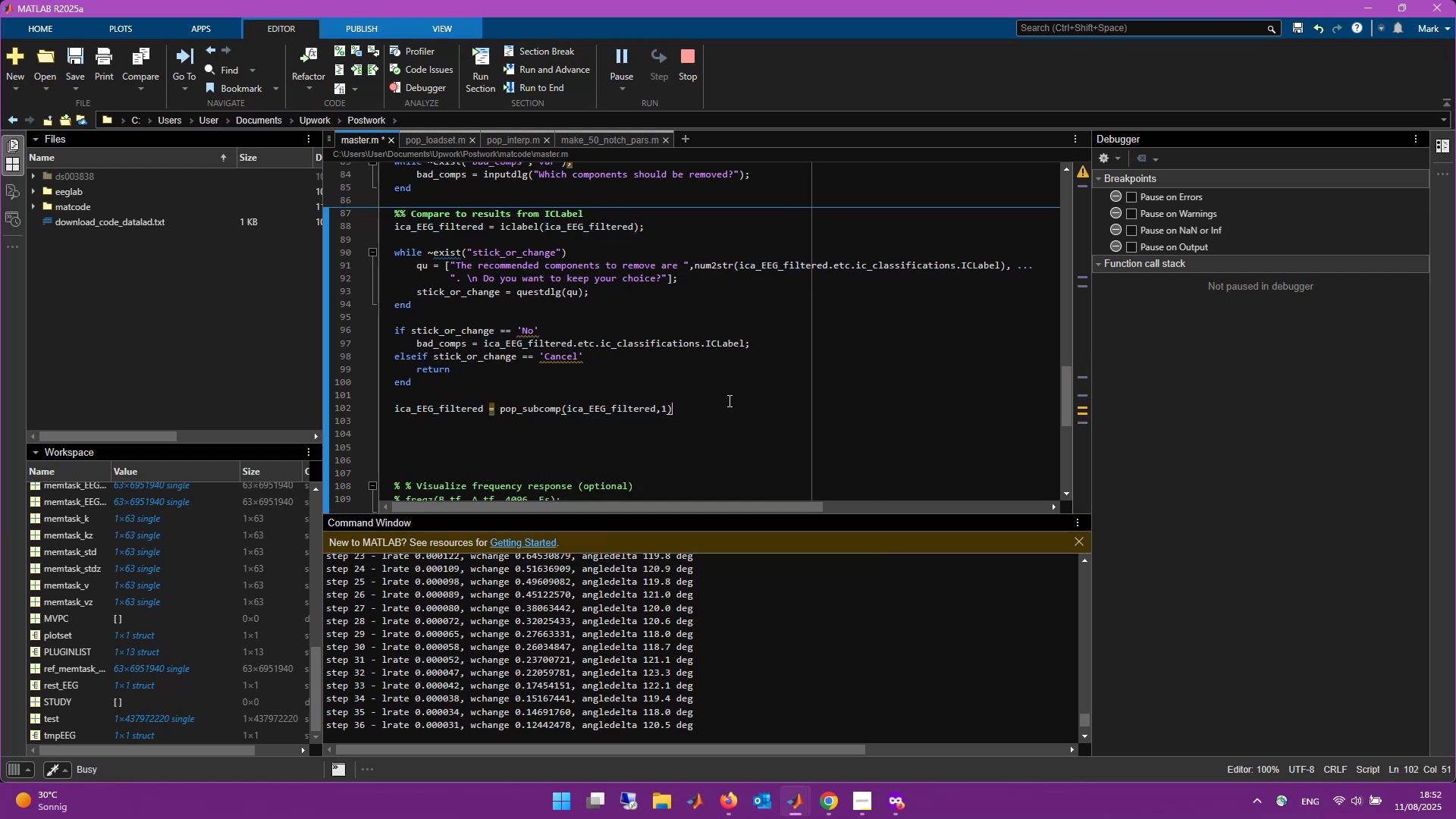 
key(Backquote)
 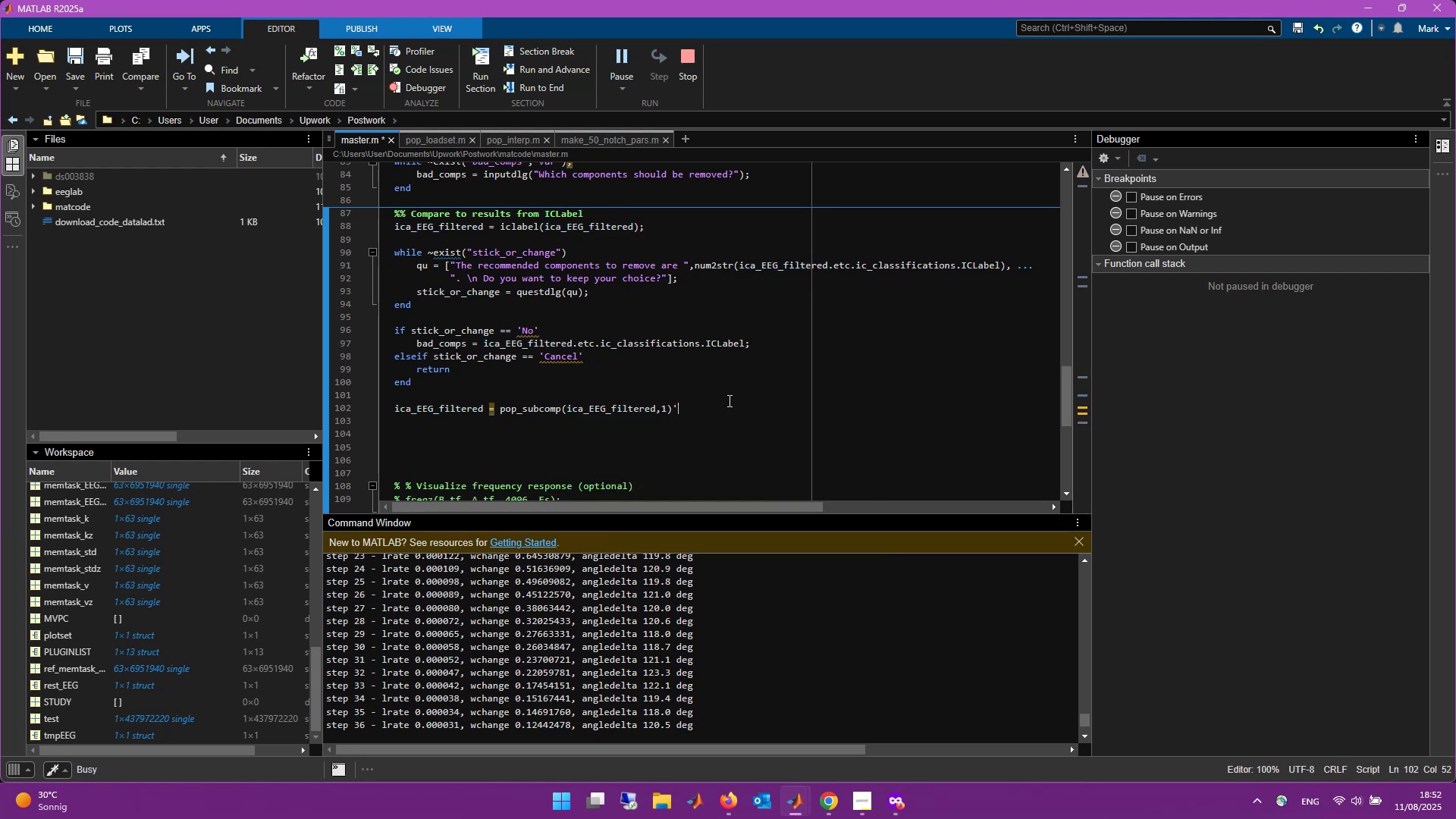 
key(Backspace)
 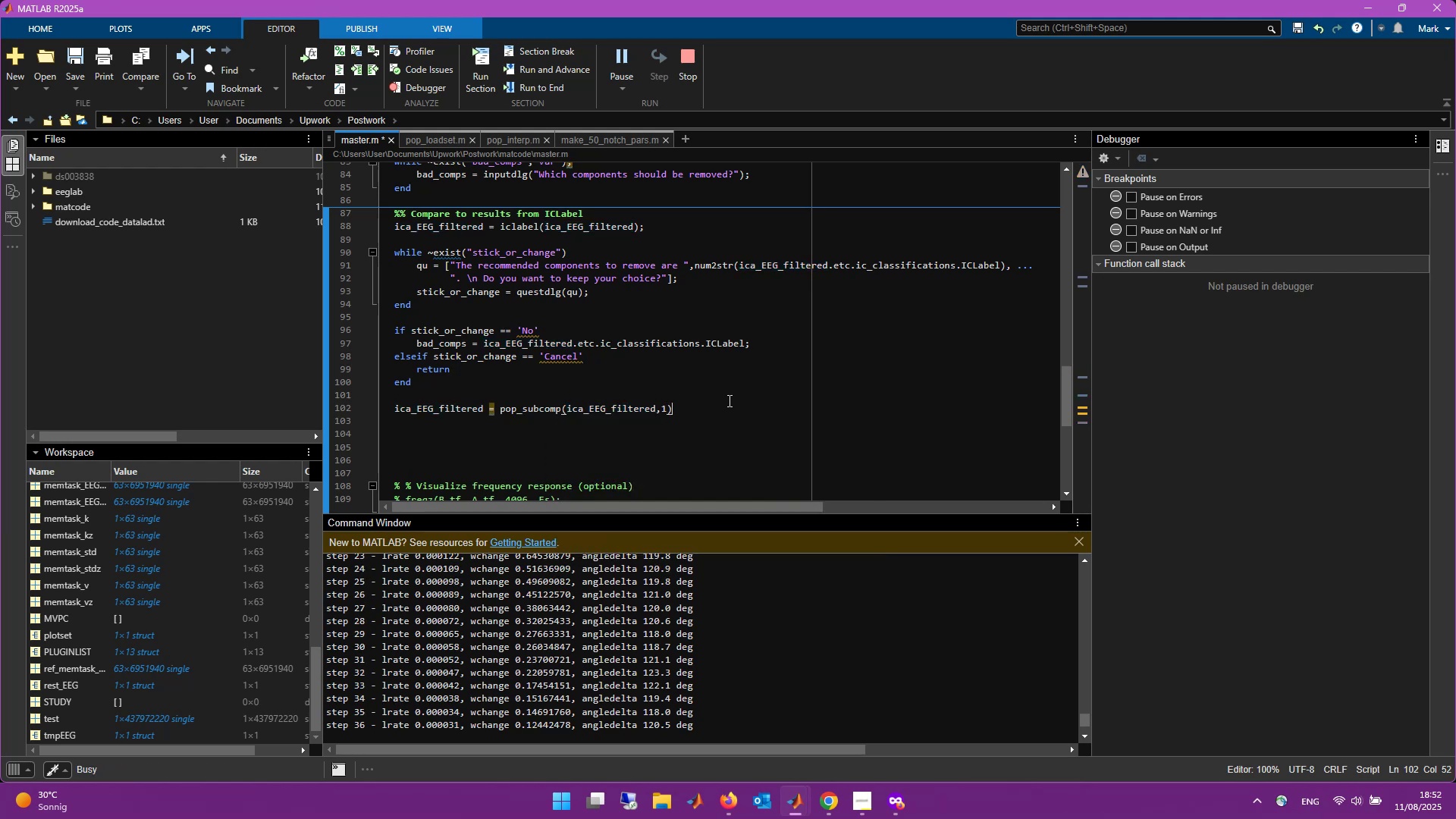 
key(Semicolon)
 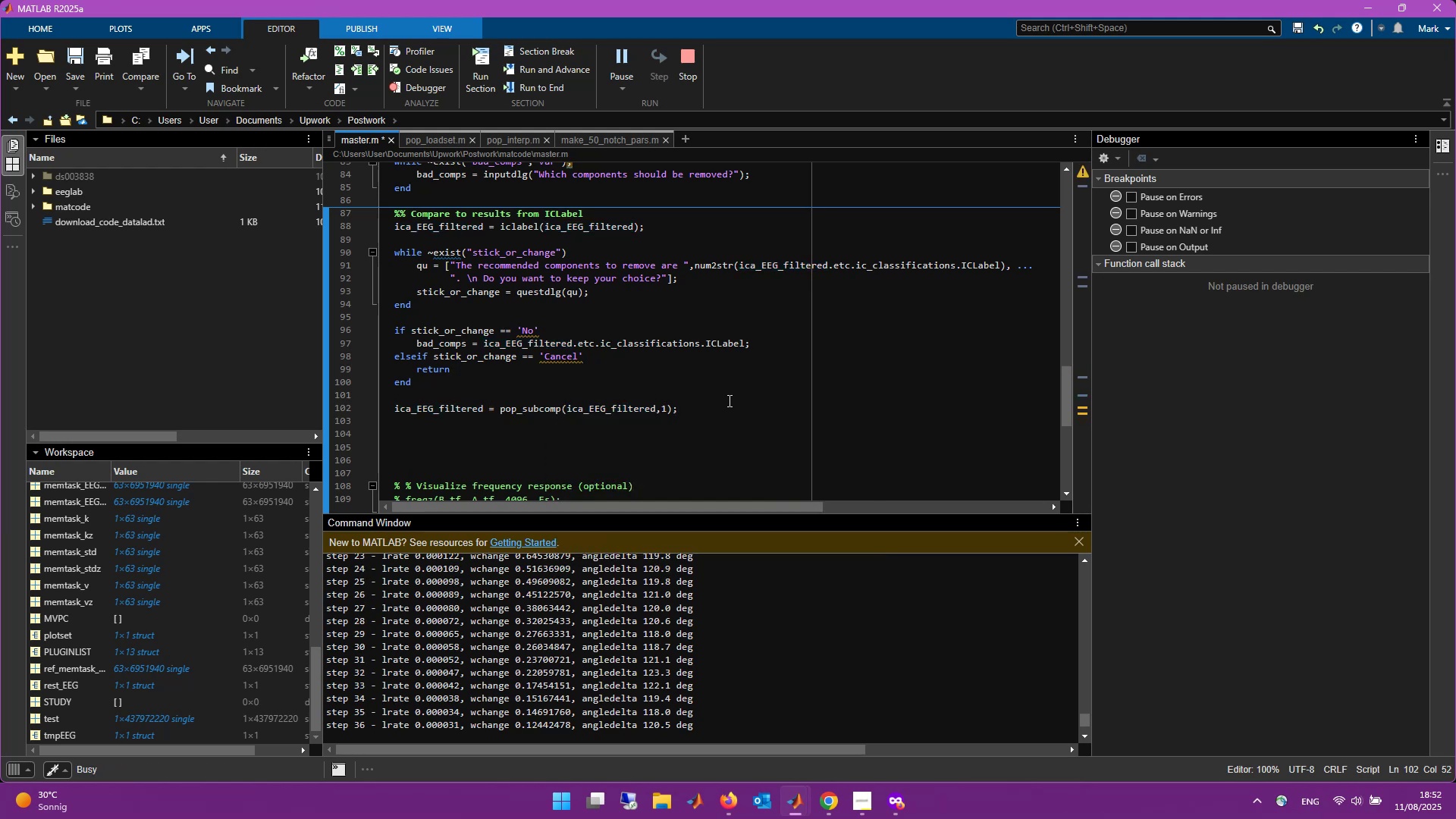 
key(ArrowUp)
 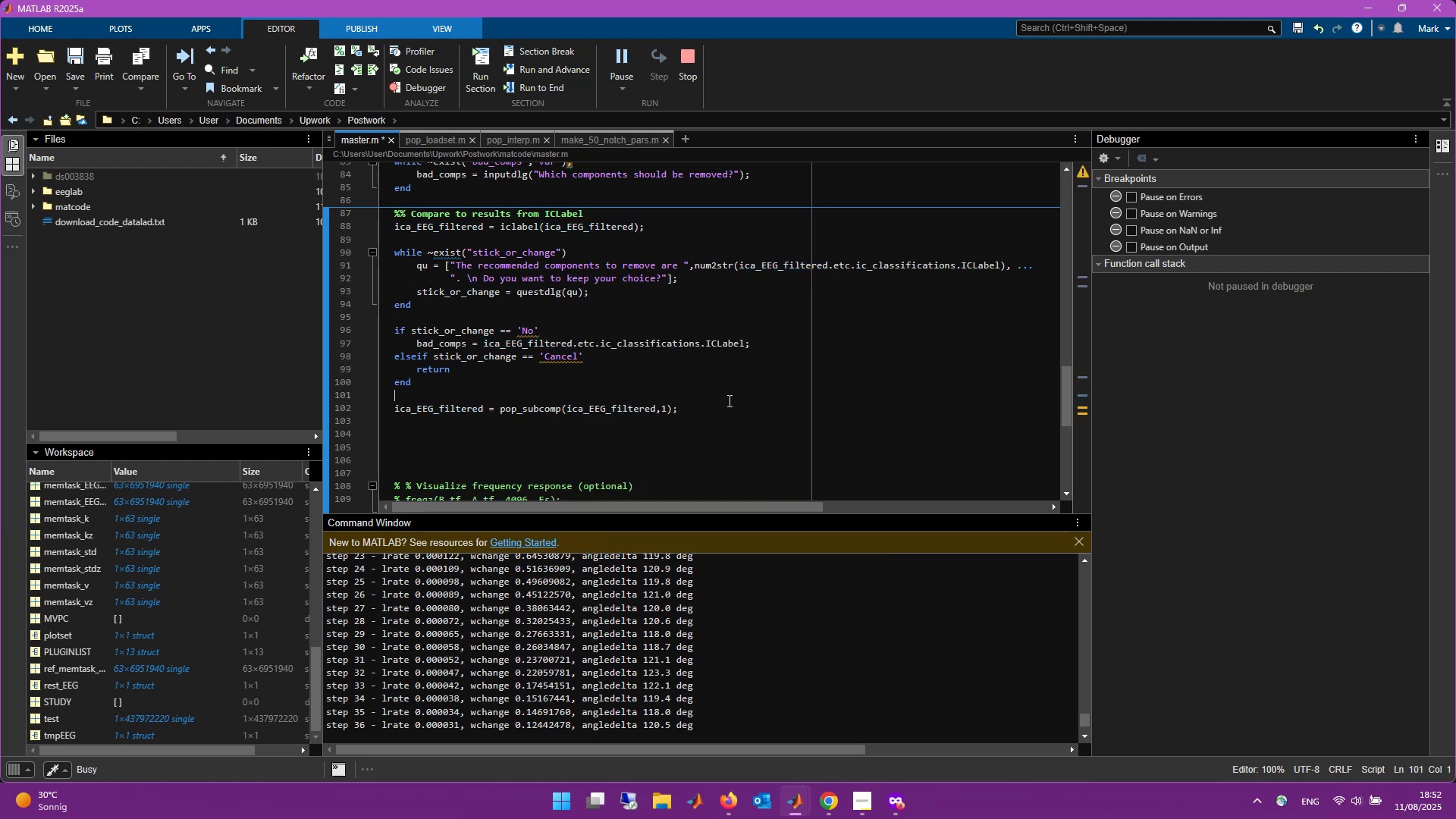 
key(Enter)
 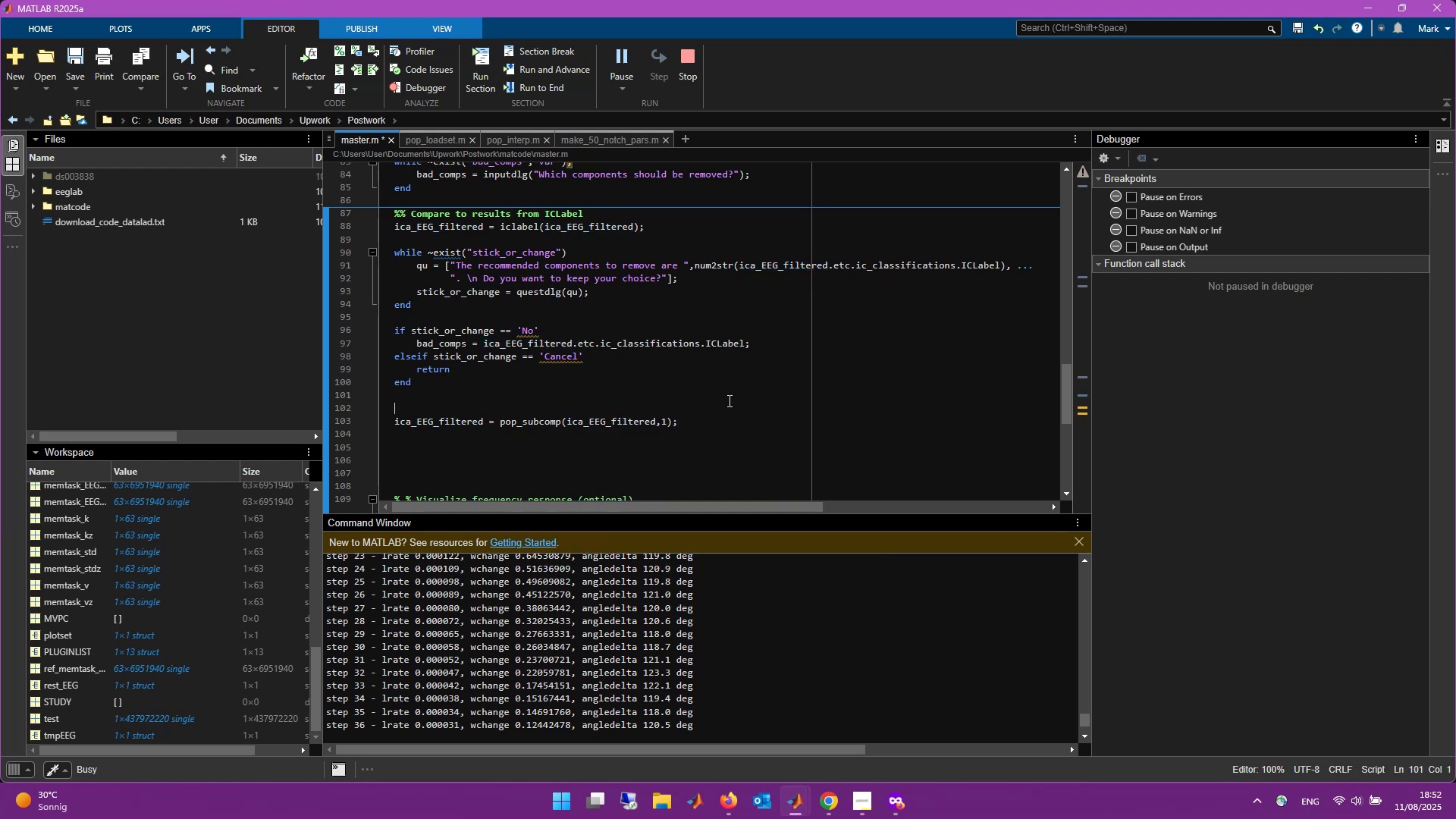 
type(% Remove components)
 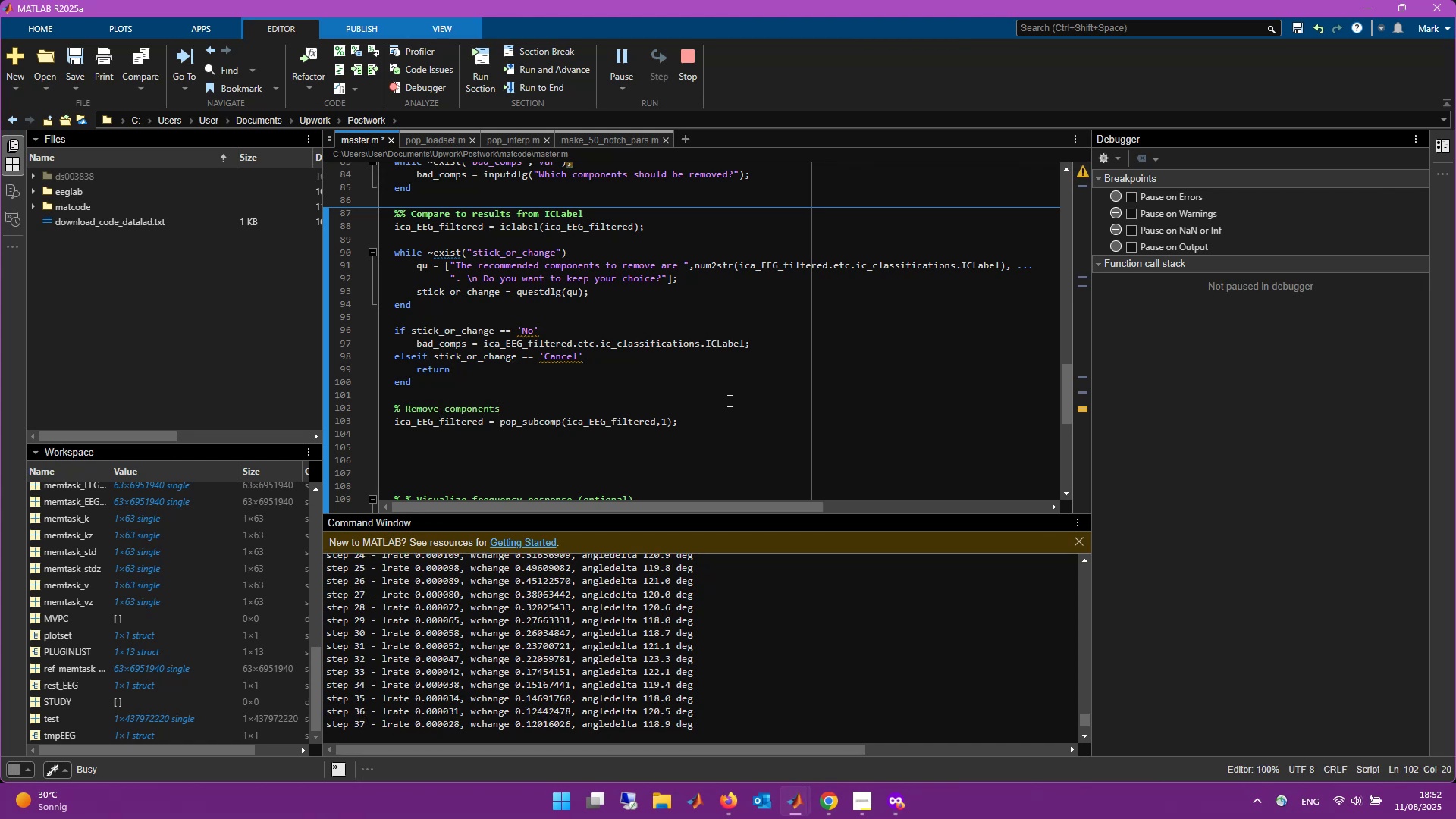 
key(ArrowDown)
 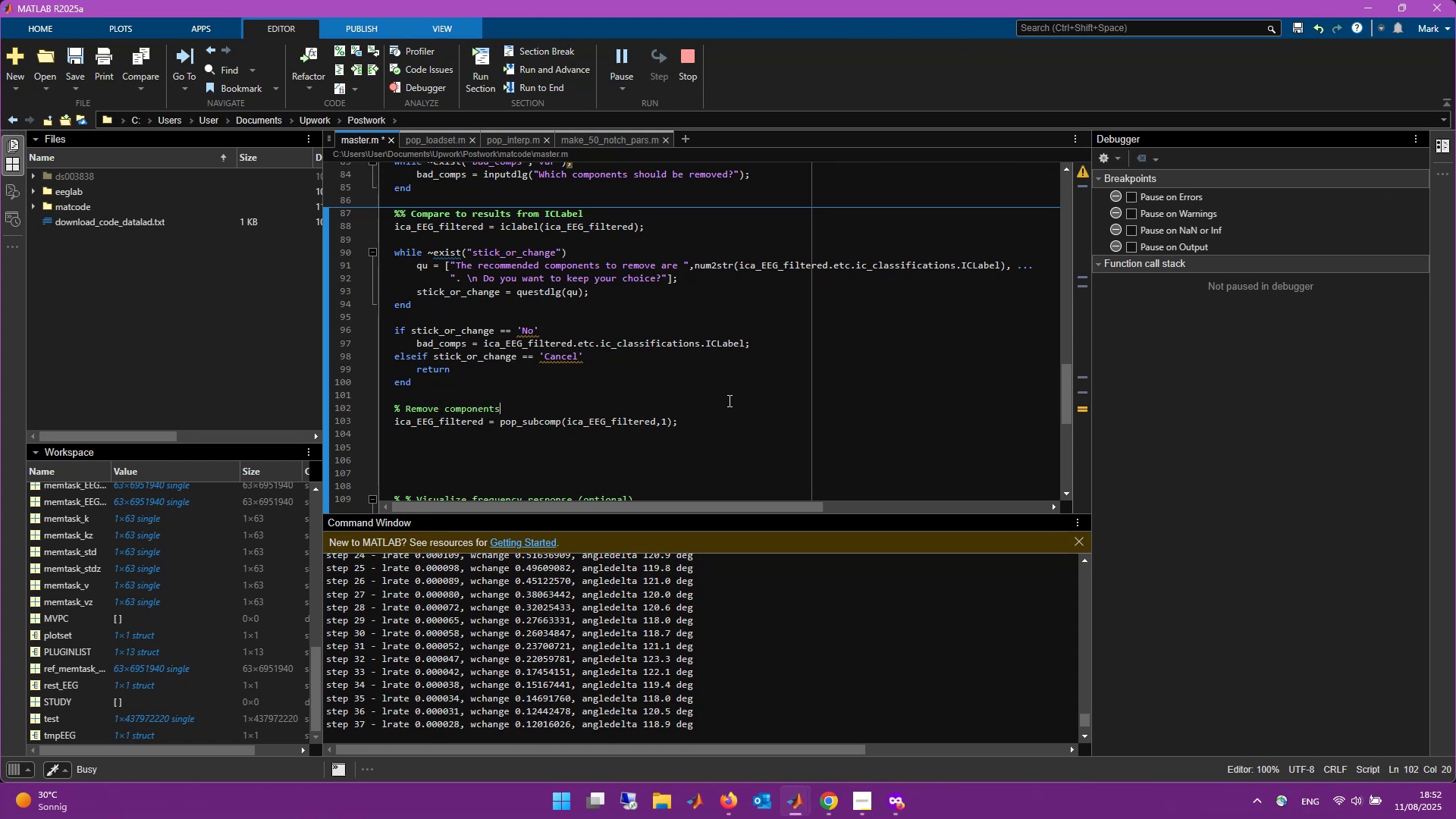 
key(ArrowDown)
 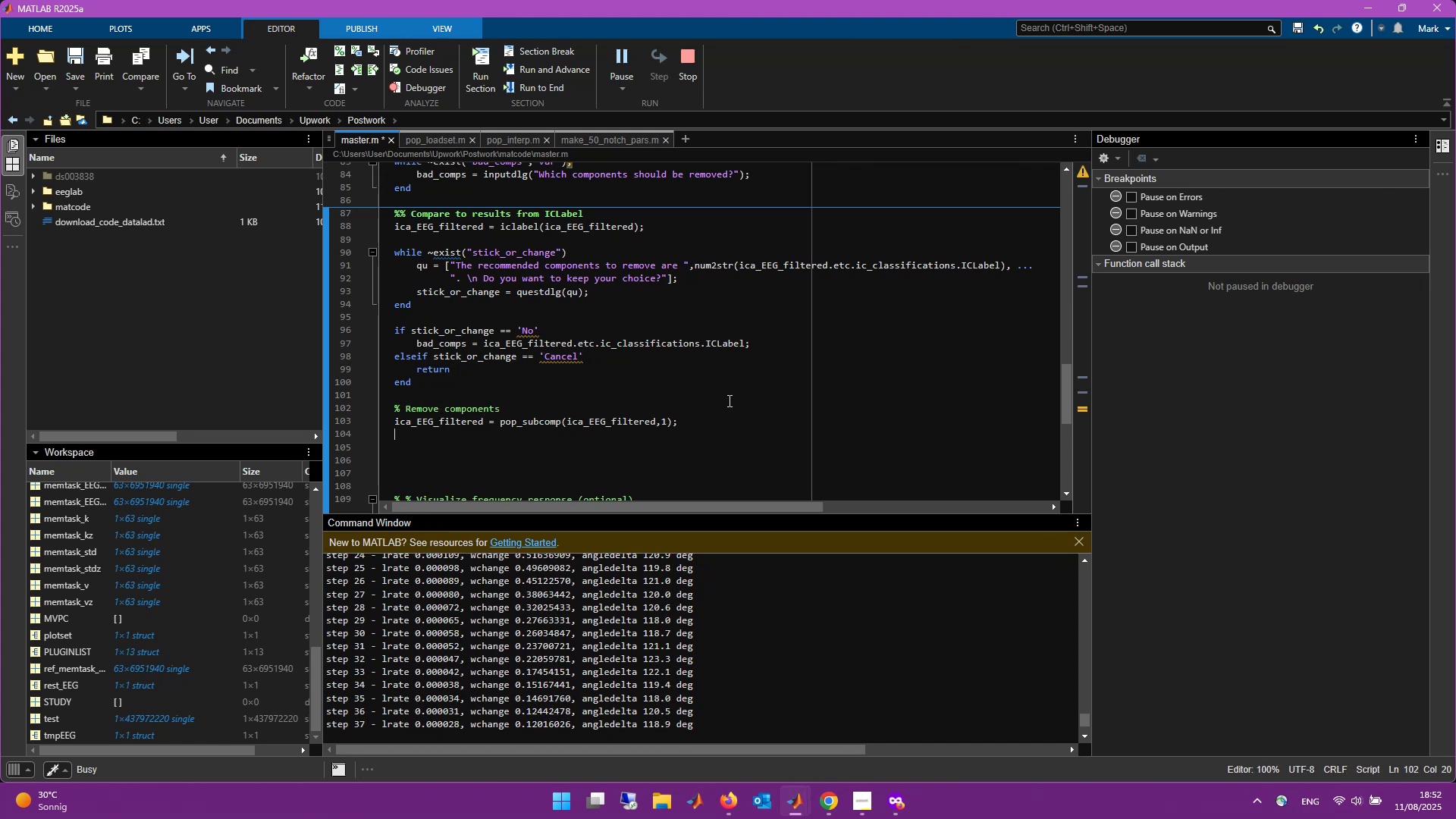 
key(ArrowDown)
 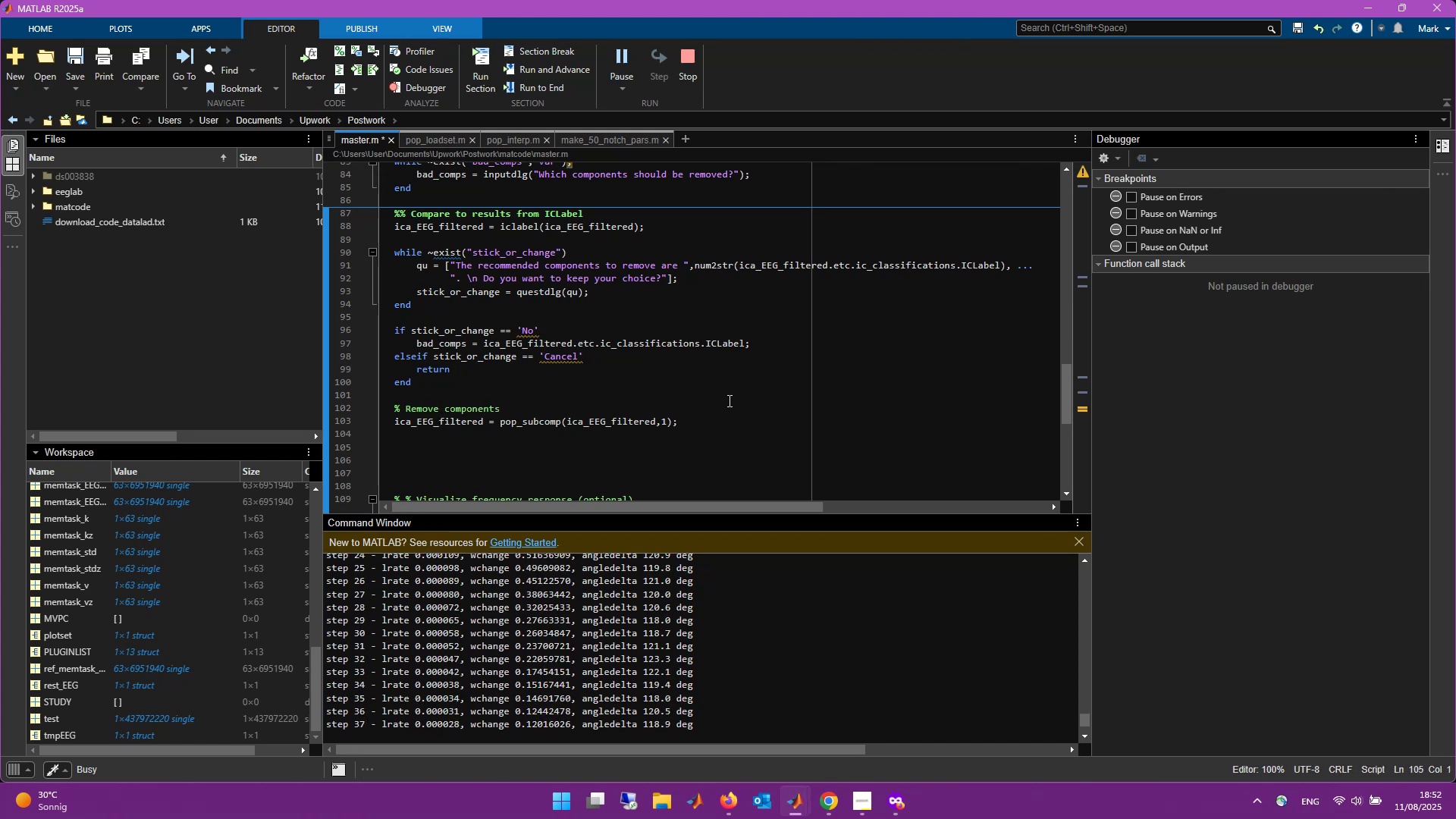 
key(ArrowUp)
 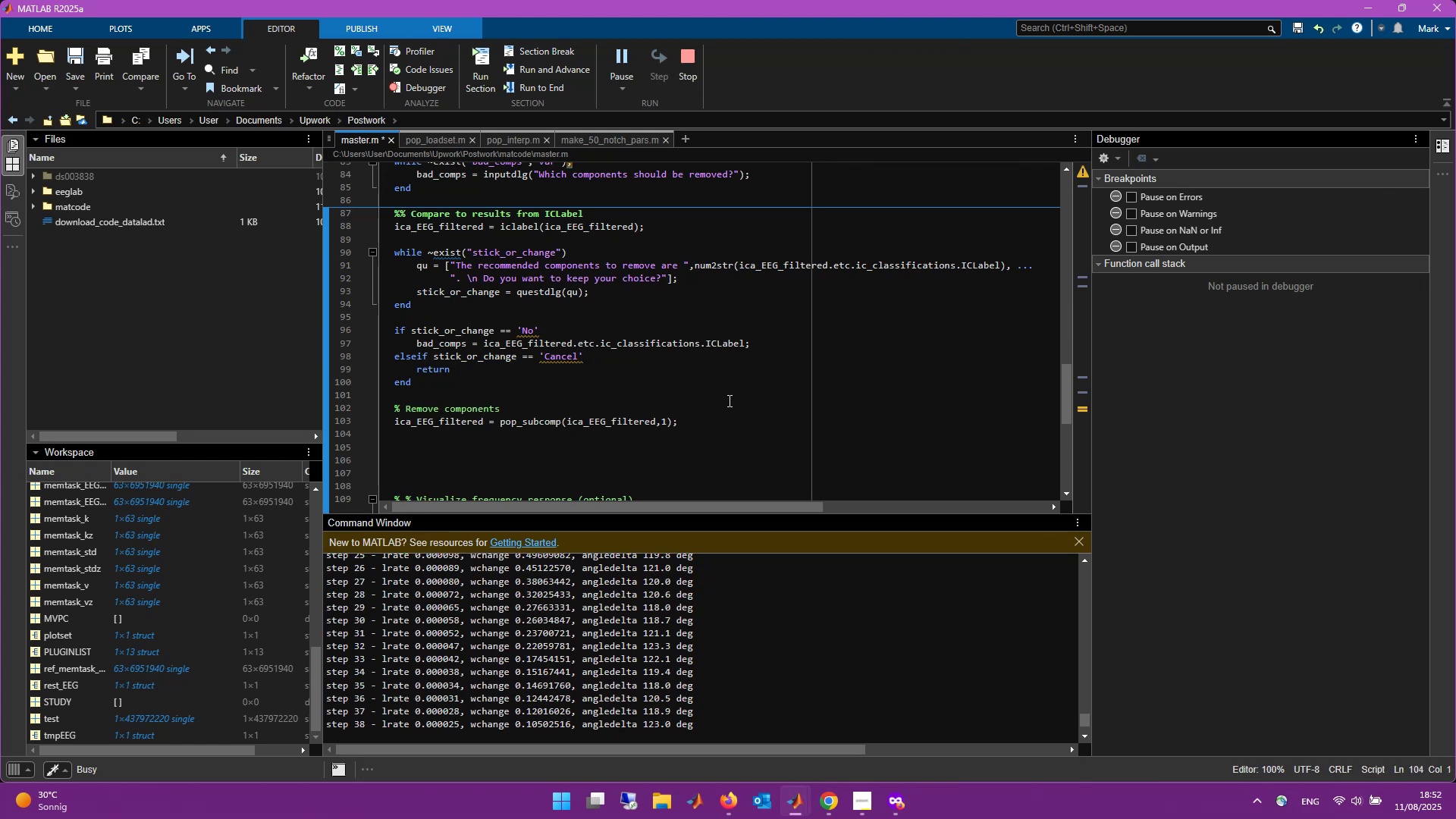 
key(Control+S)
 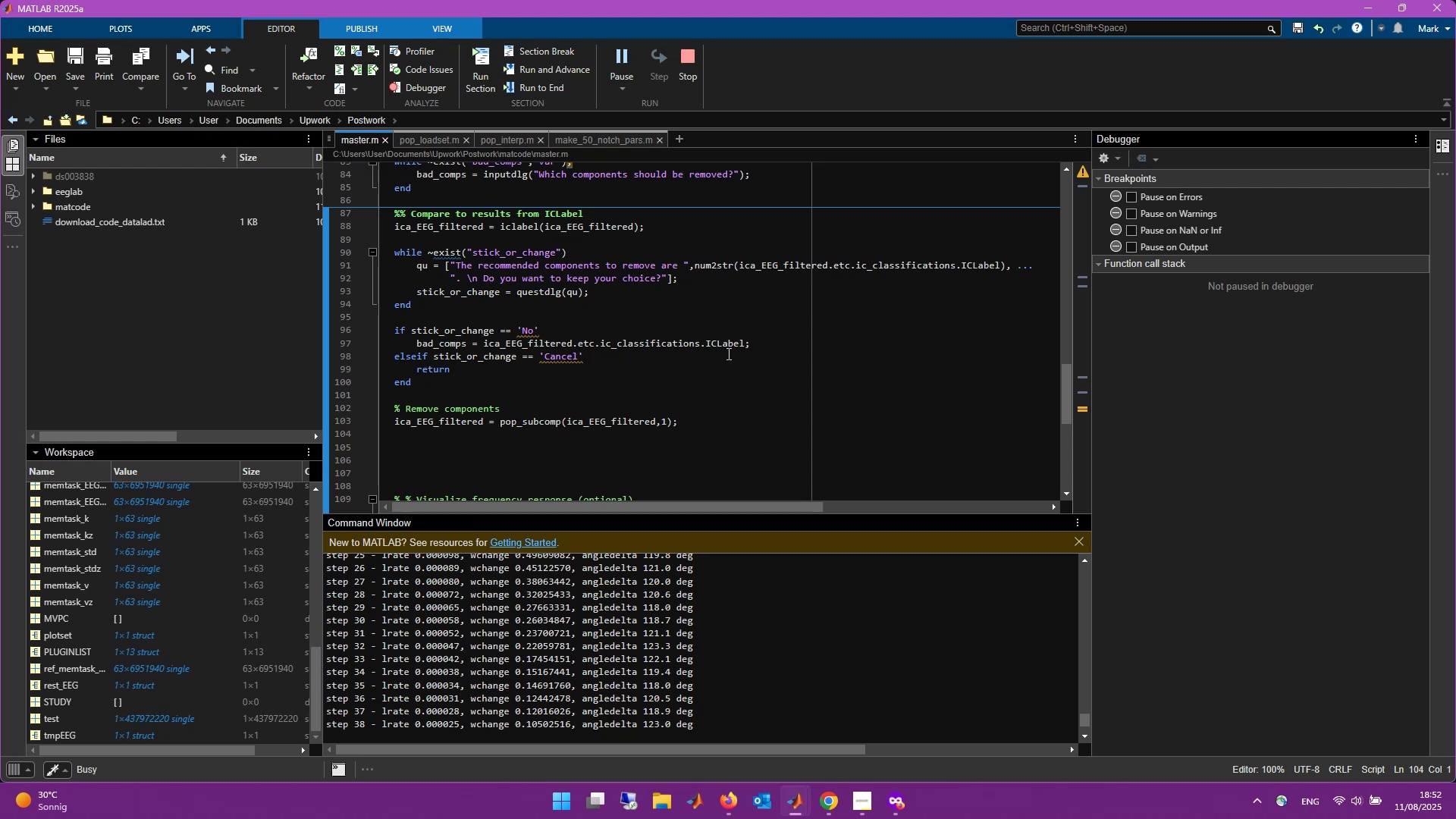 
scroll: coordinate [701, 347], scroll_direction: up, amount: 23.0
 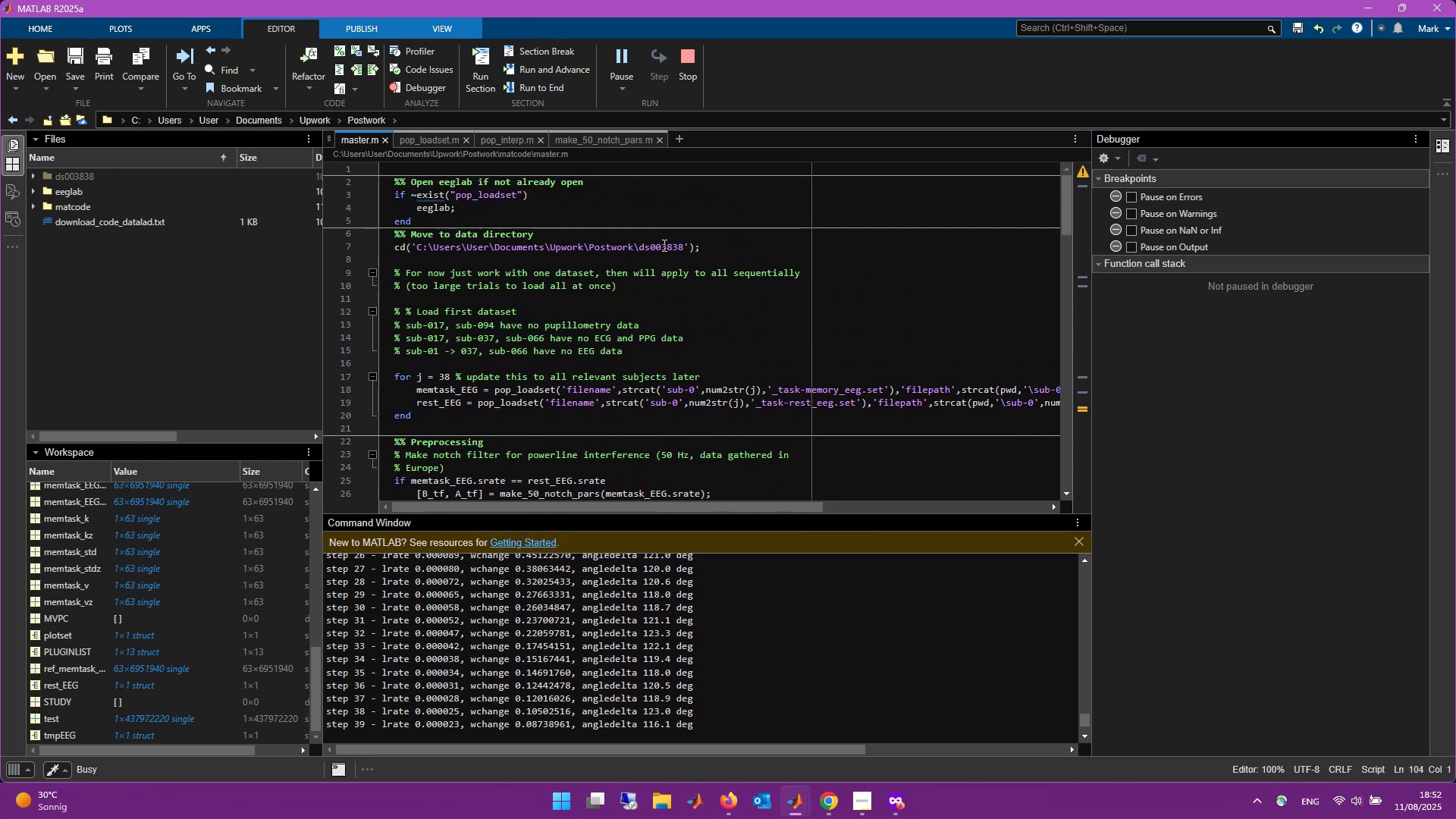 
scroll: coordinate [761, 298], scroll_direction: down, amount: 1.0
 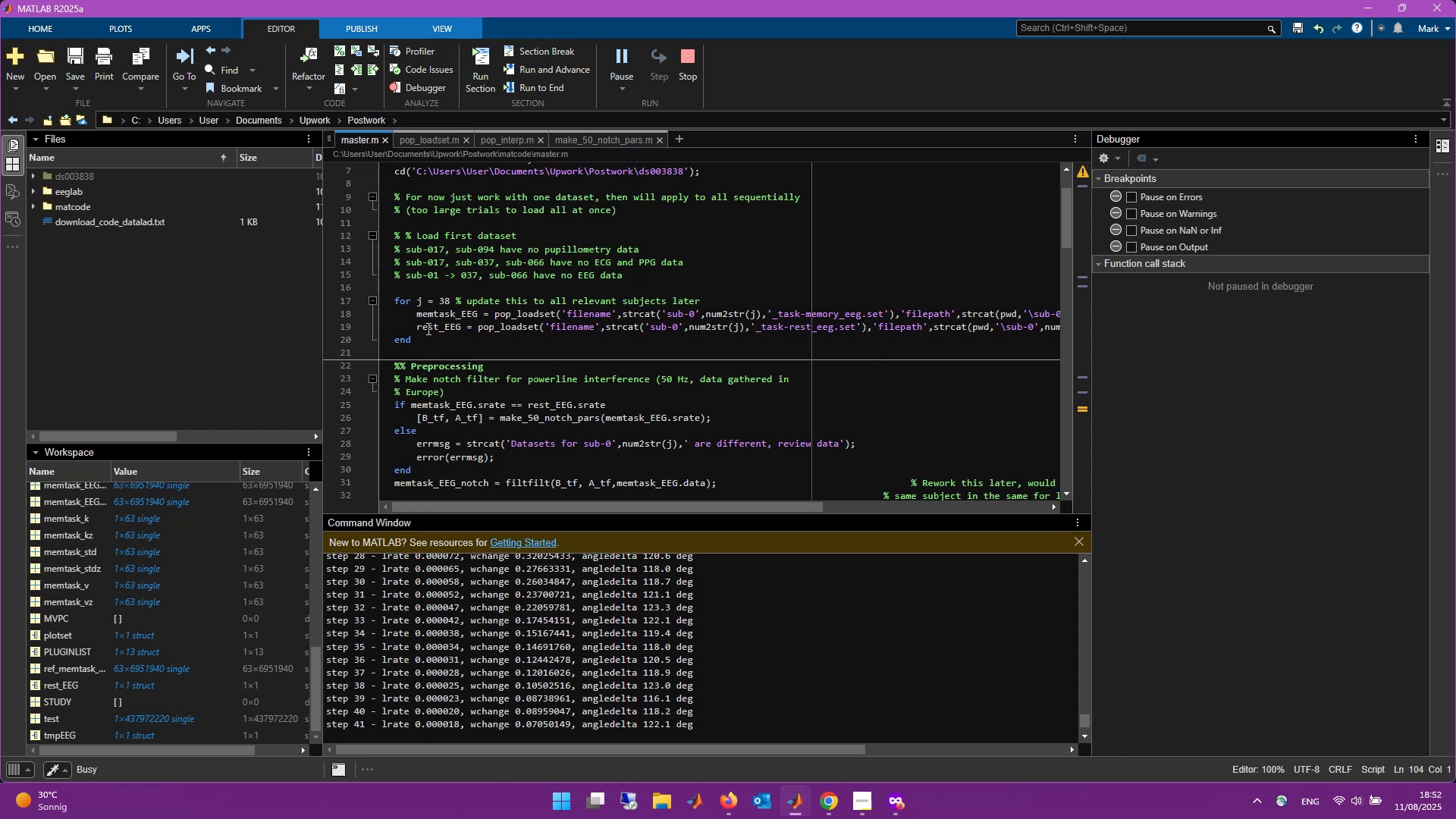 
wait(10.86)
 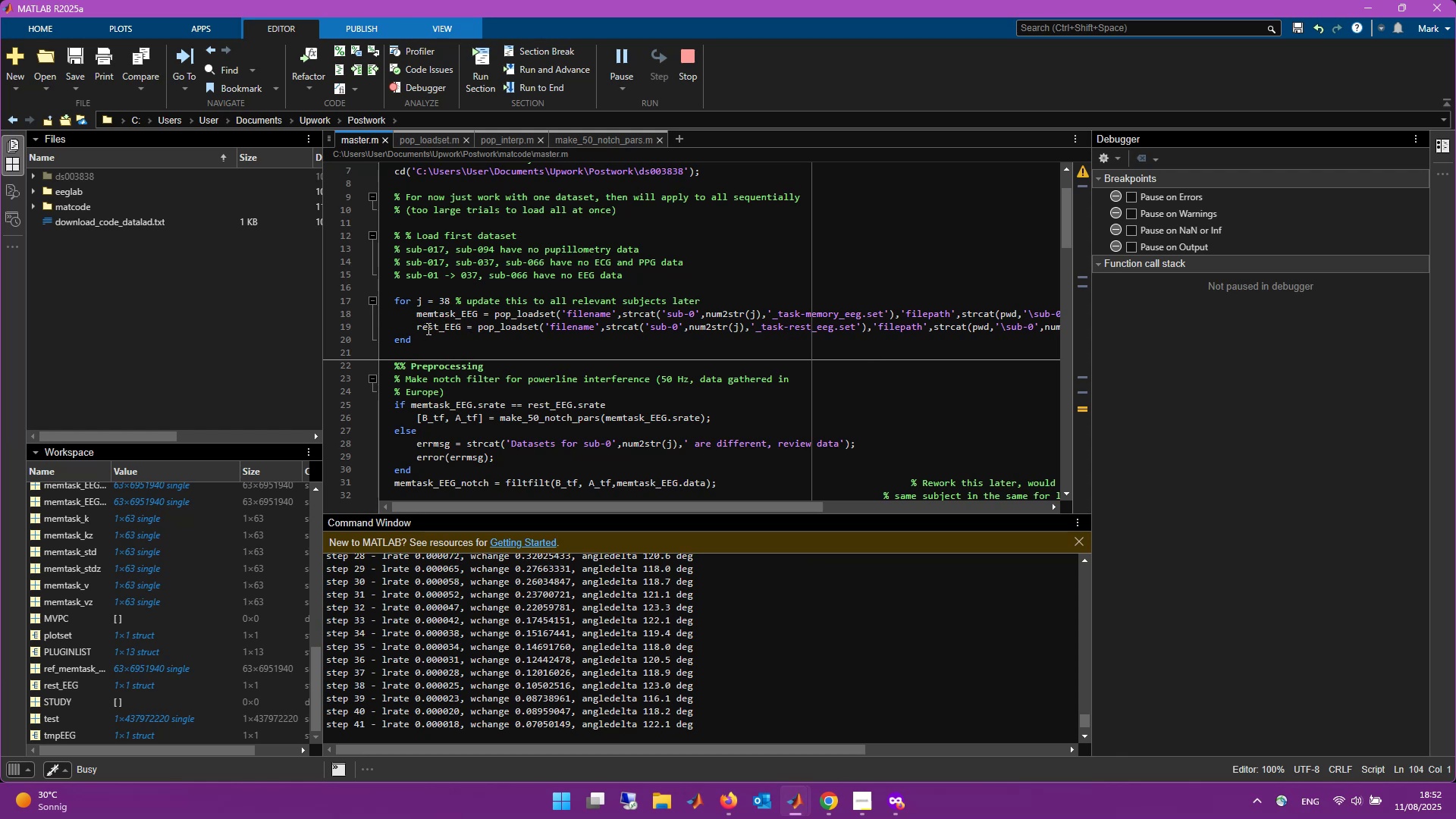 
left_click_drag(start_coordinate=[416, 330], to_coordinate=[1020, 328])
 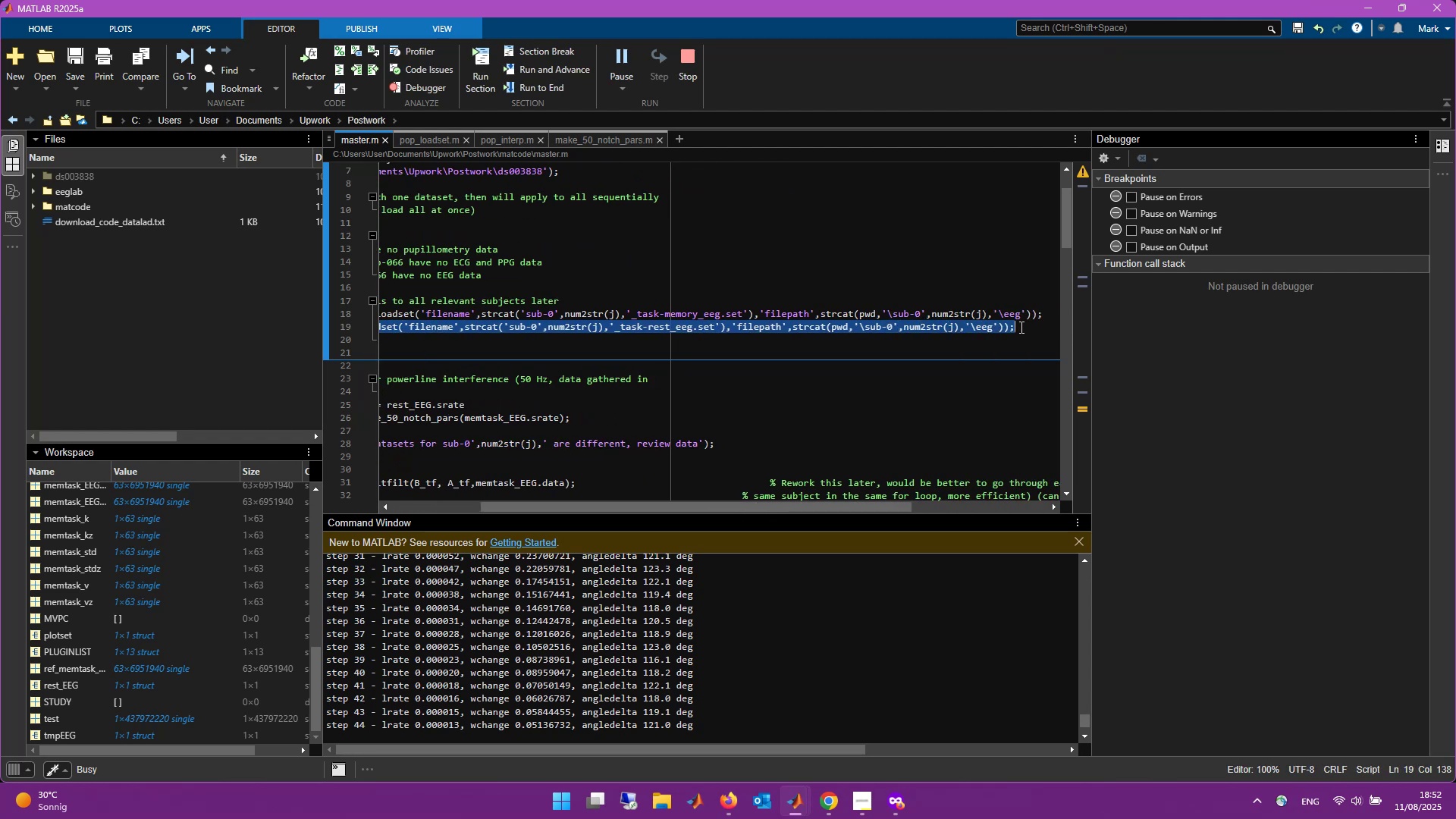 
key(Backspace)
 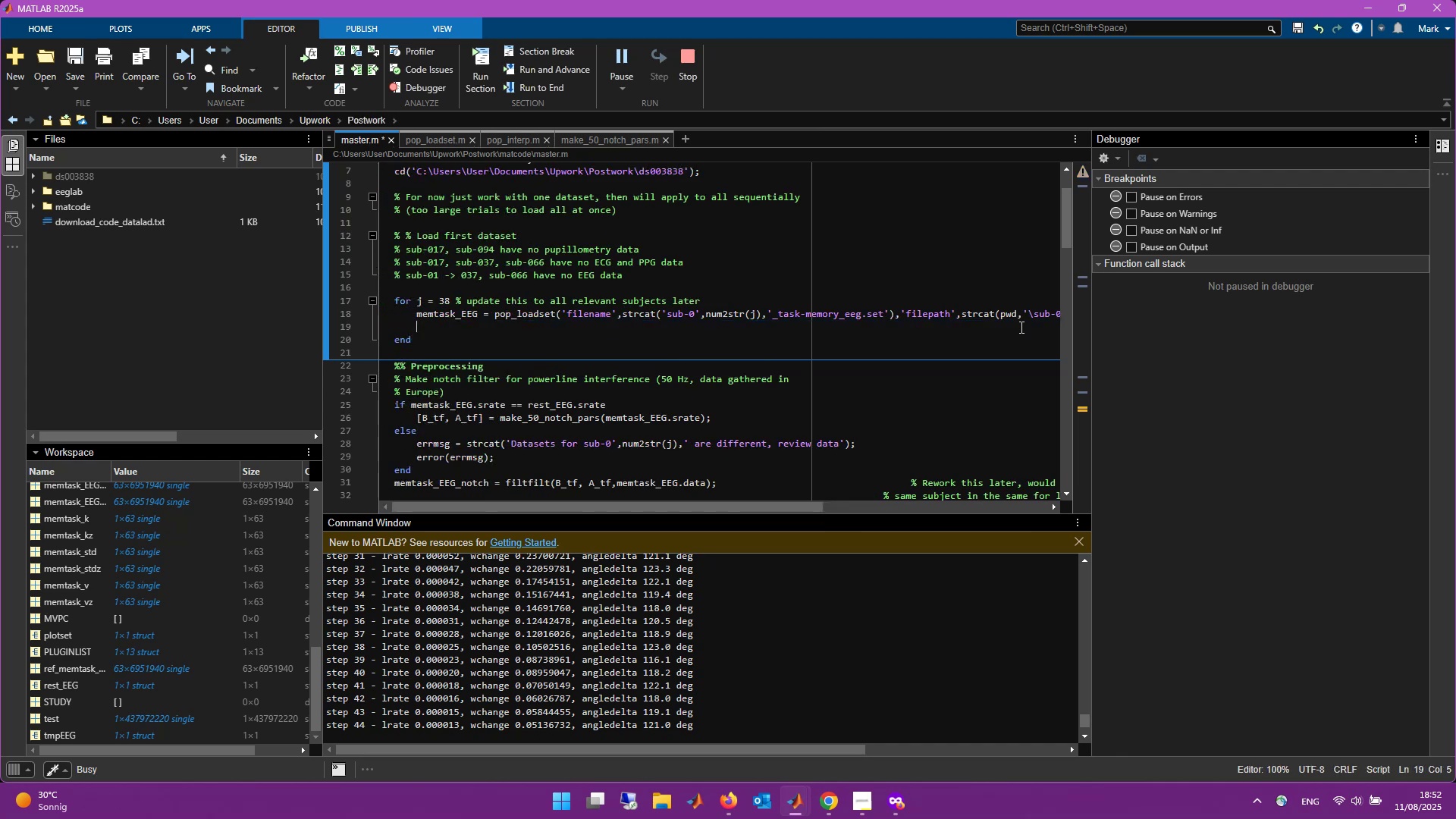 
key(Backspace)
 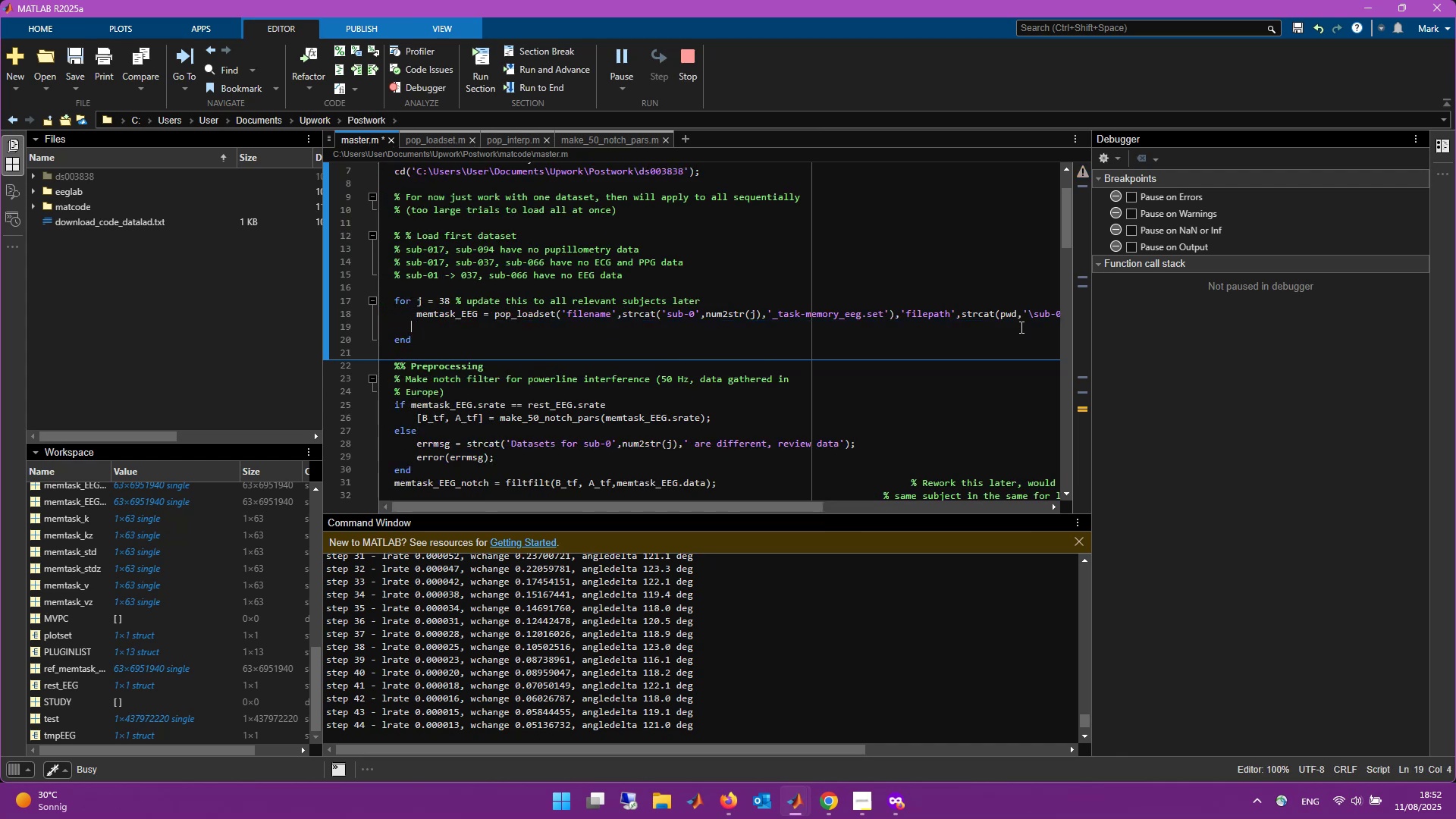 
key(Control+ControlLeft)
 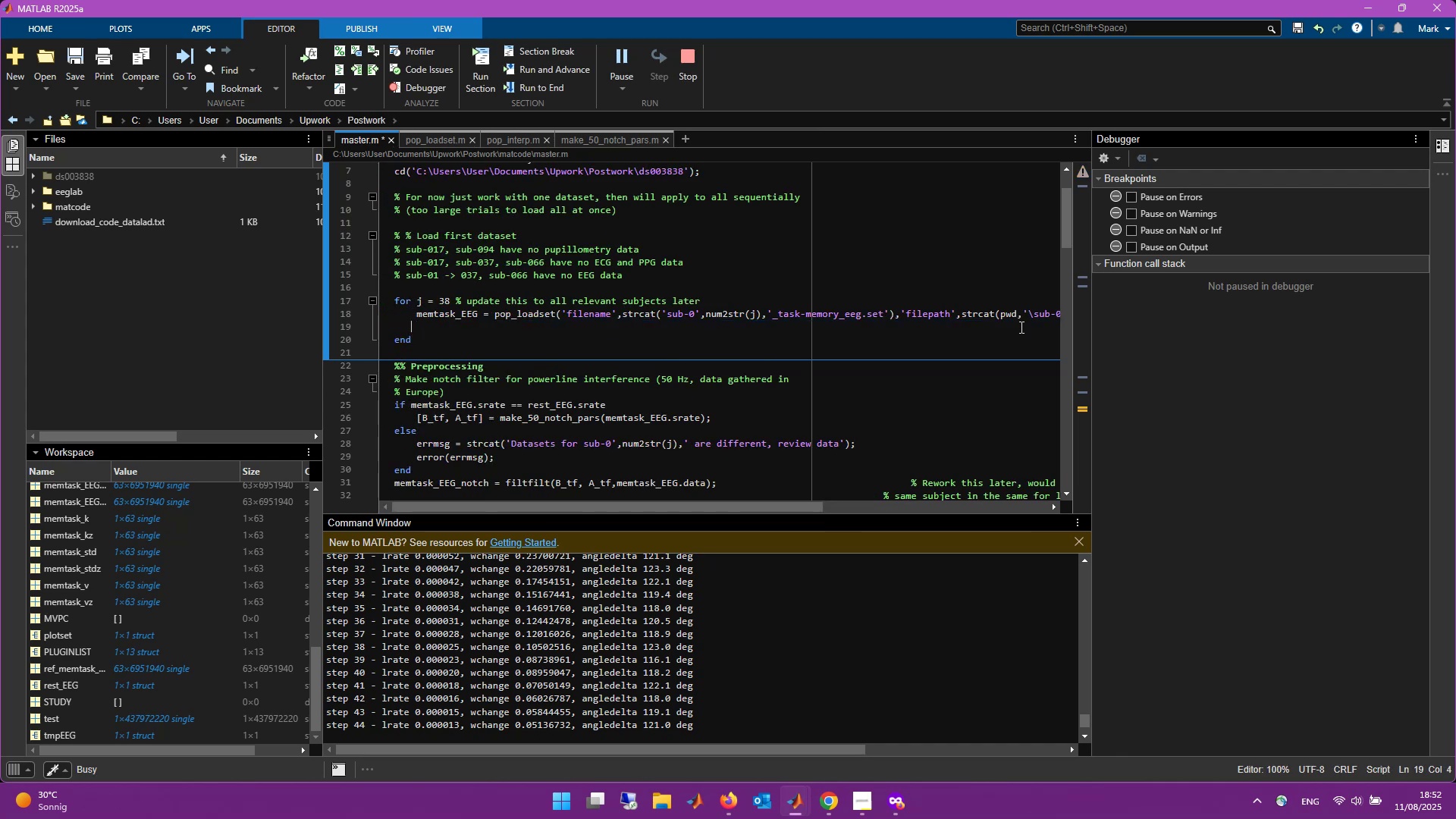 
key(Control+Backspace)
 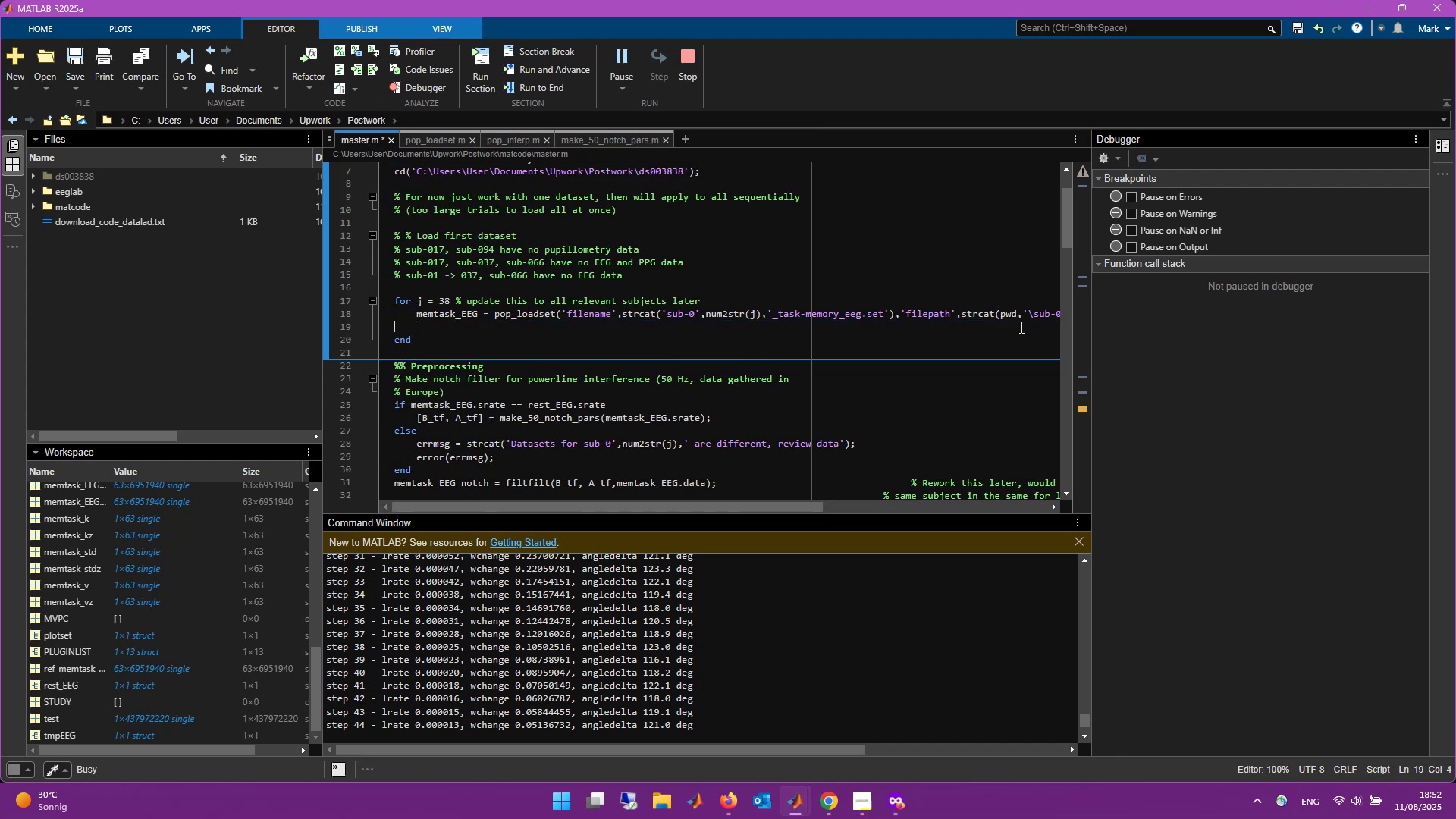 
key(Backspace)
 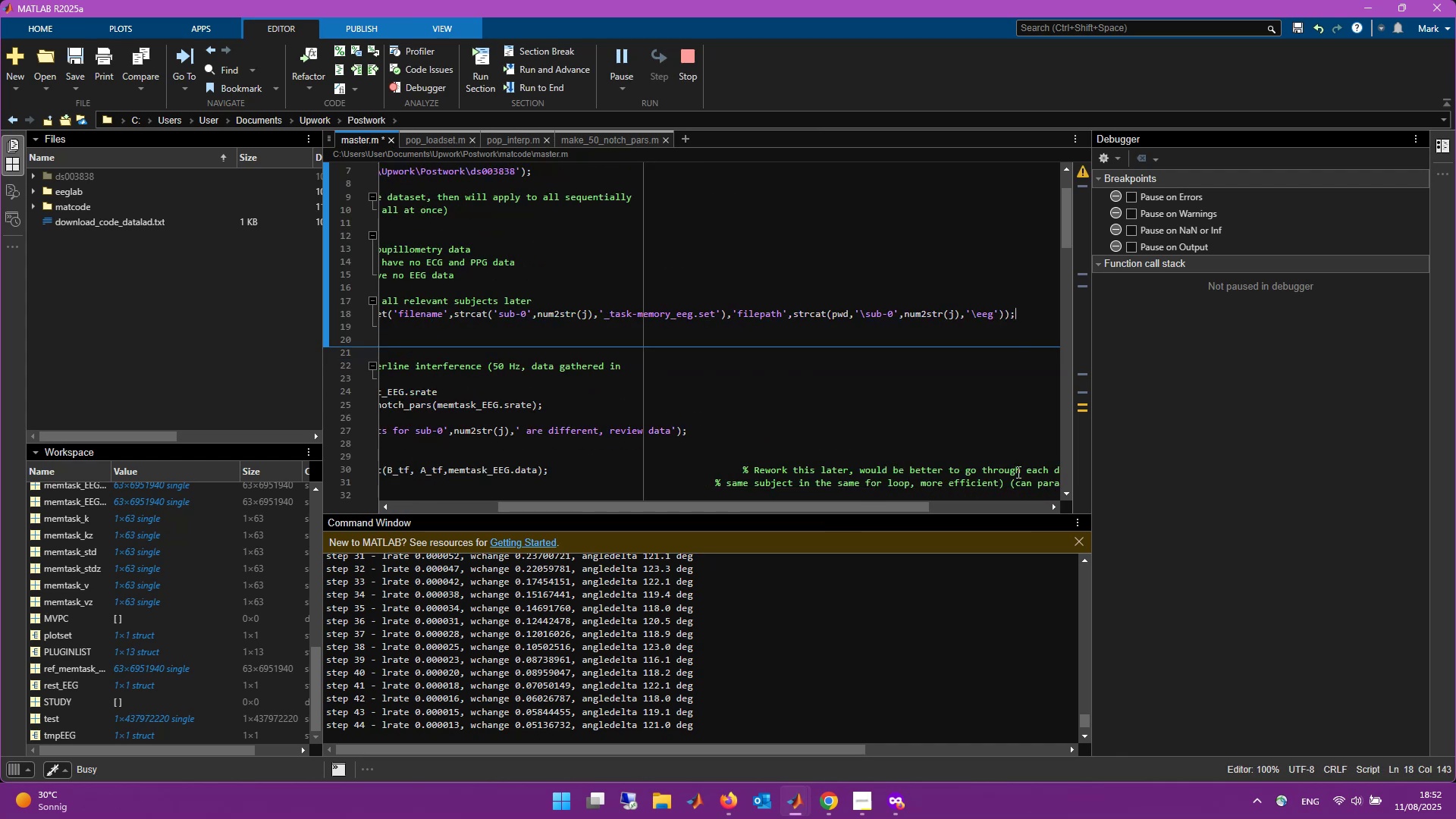 
left_click_drag(start_coordinate=[913, 510], to_coordinate=[669, 507])
 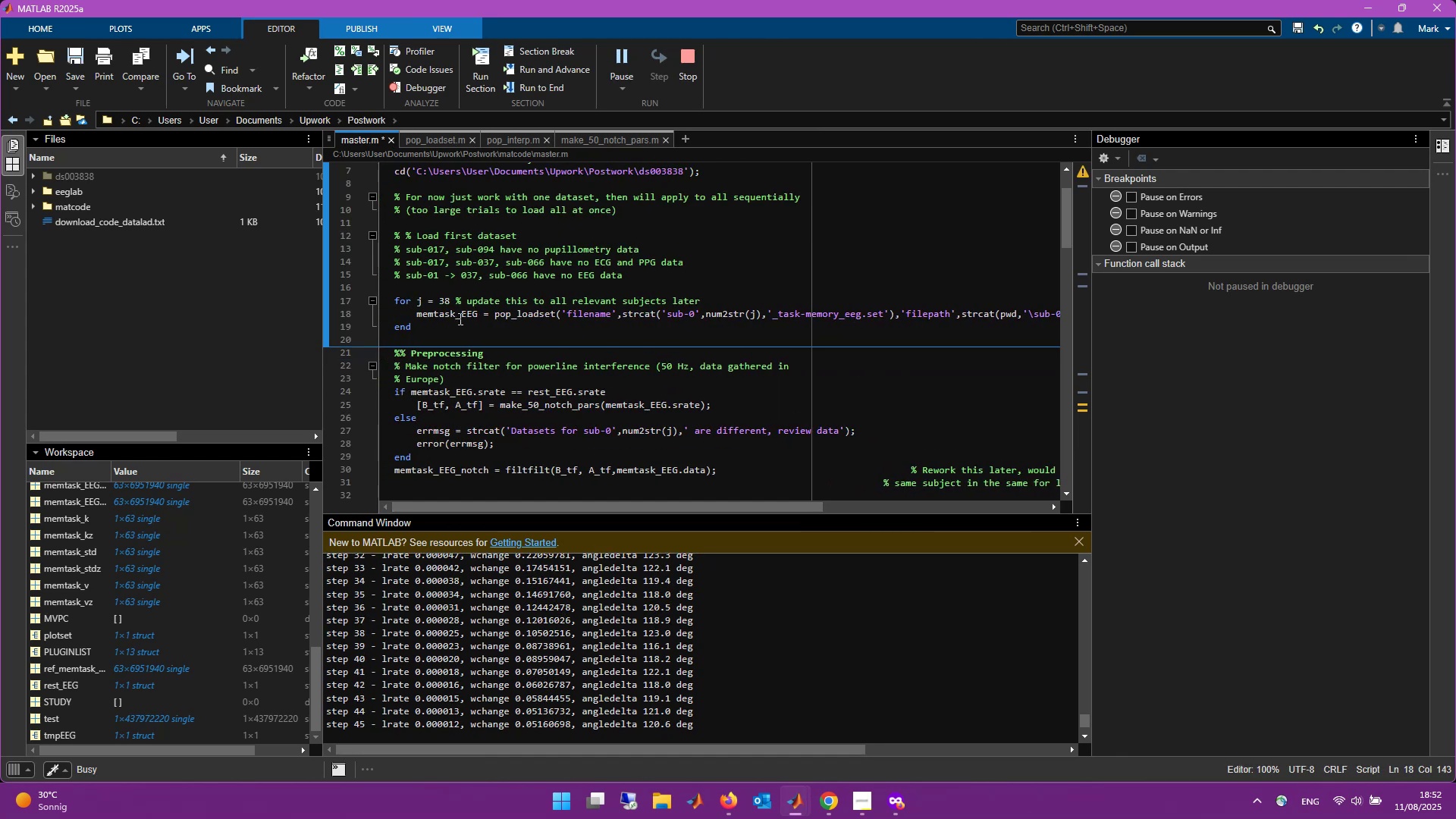 
double_click([474, 318])
 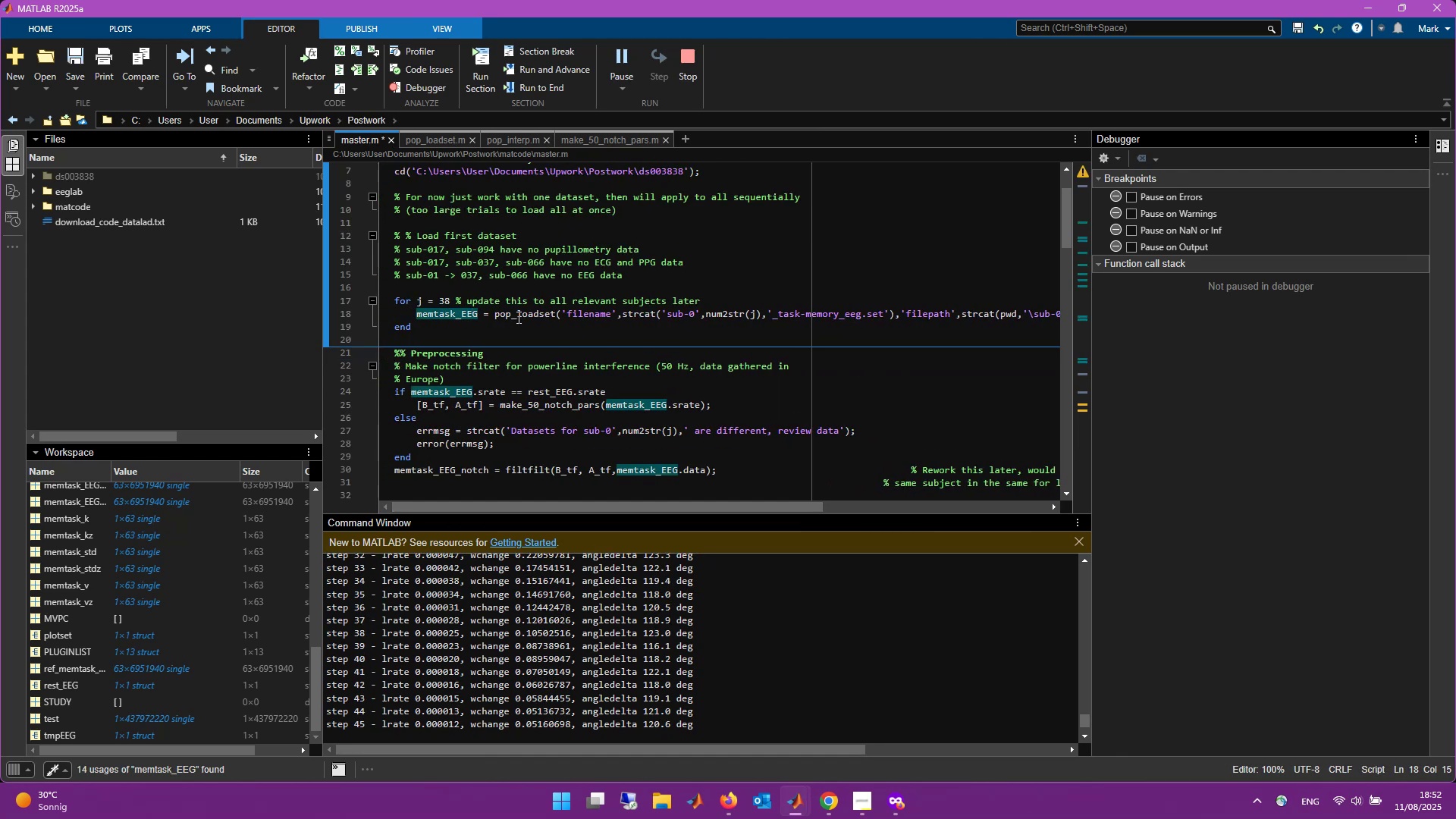 
key(ArrowLeft)
 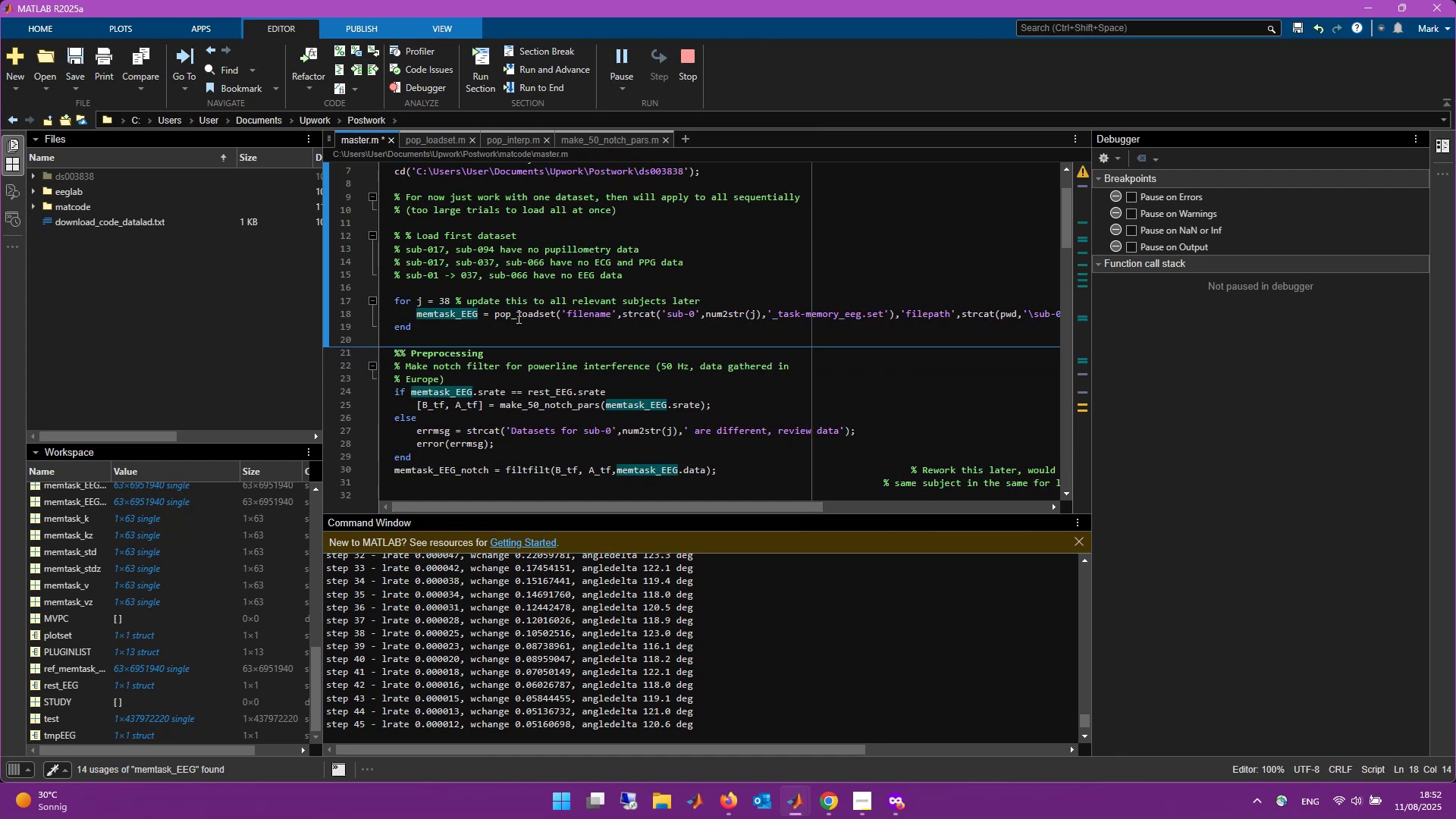 
key(ArrowLeft)
 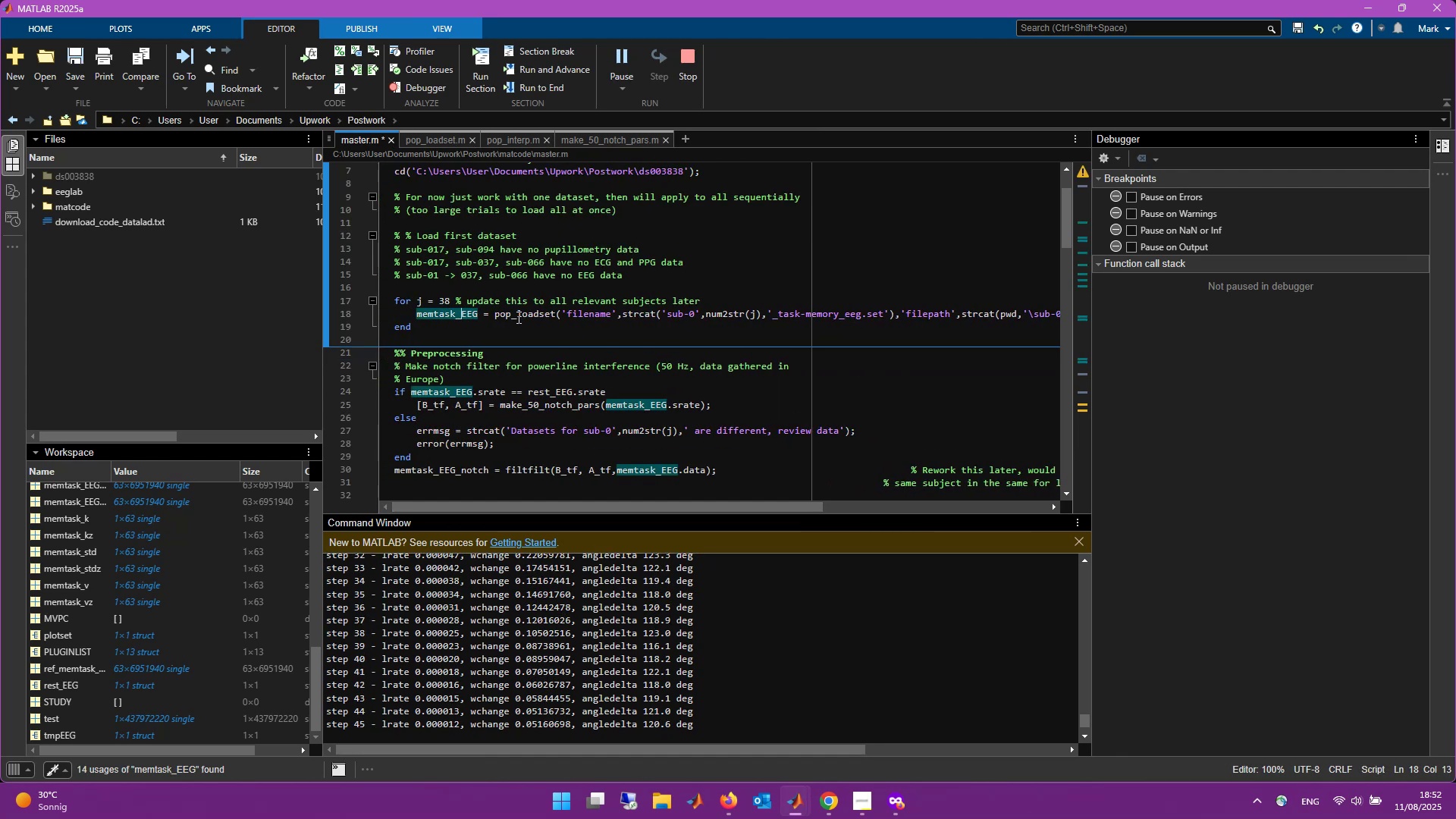 
key(Backspace)
 